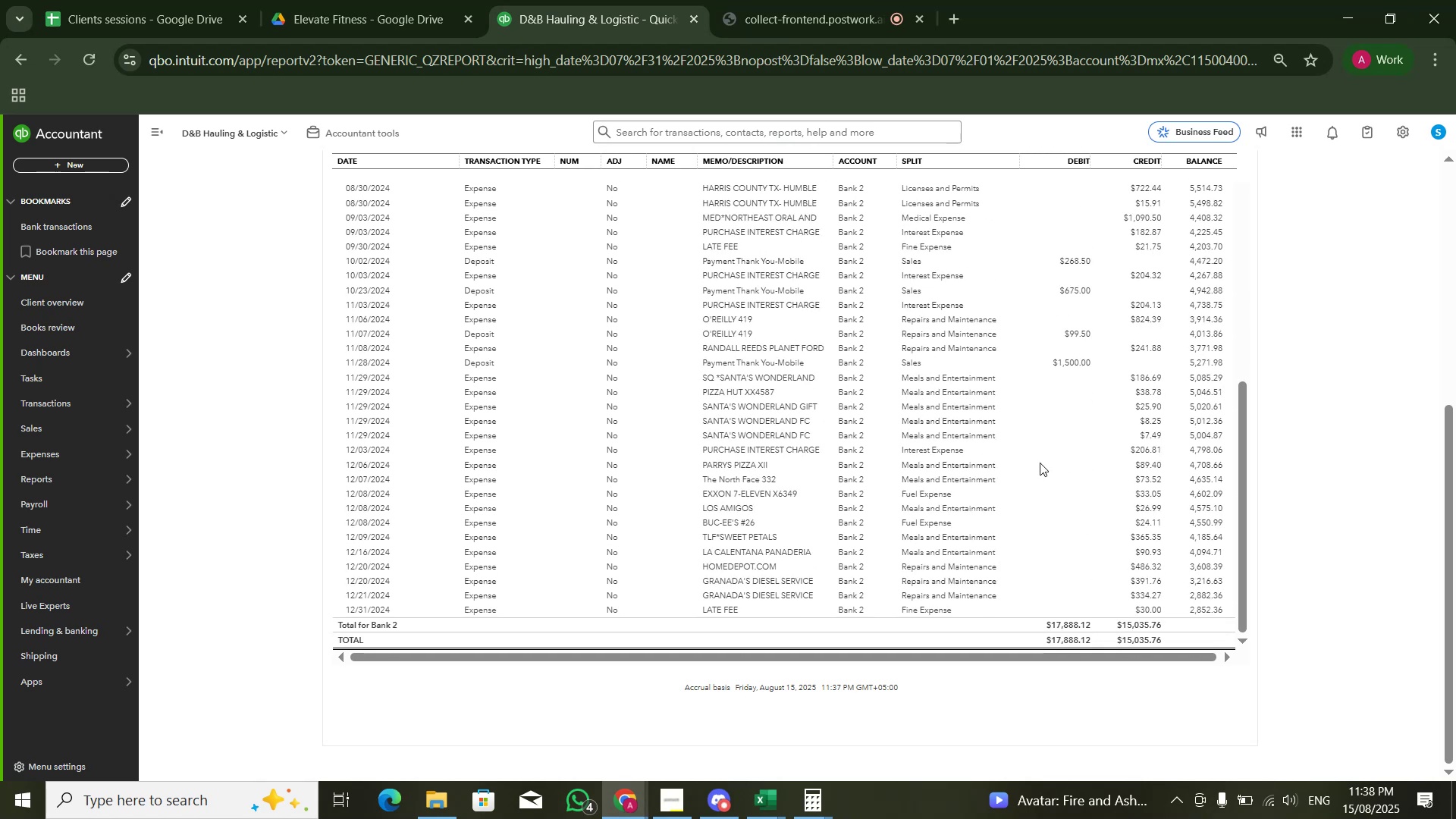 
key(Alt+AltLeft)
 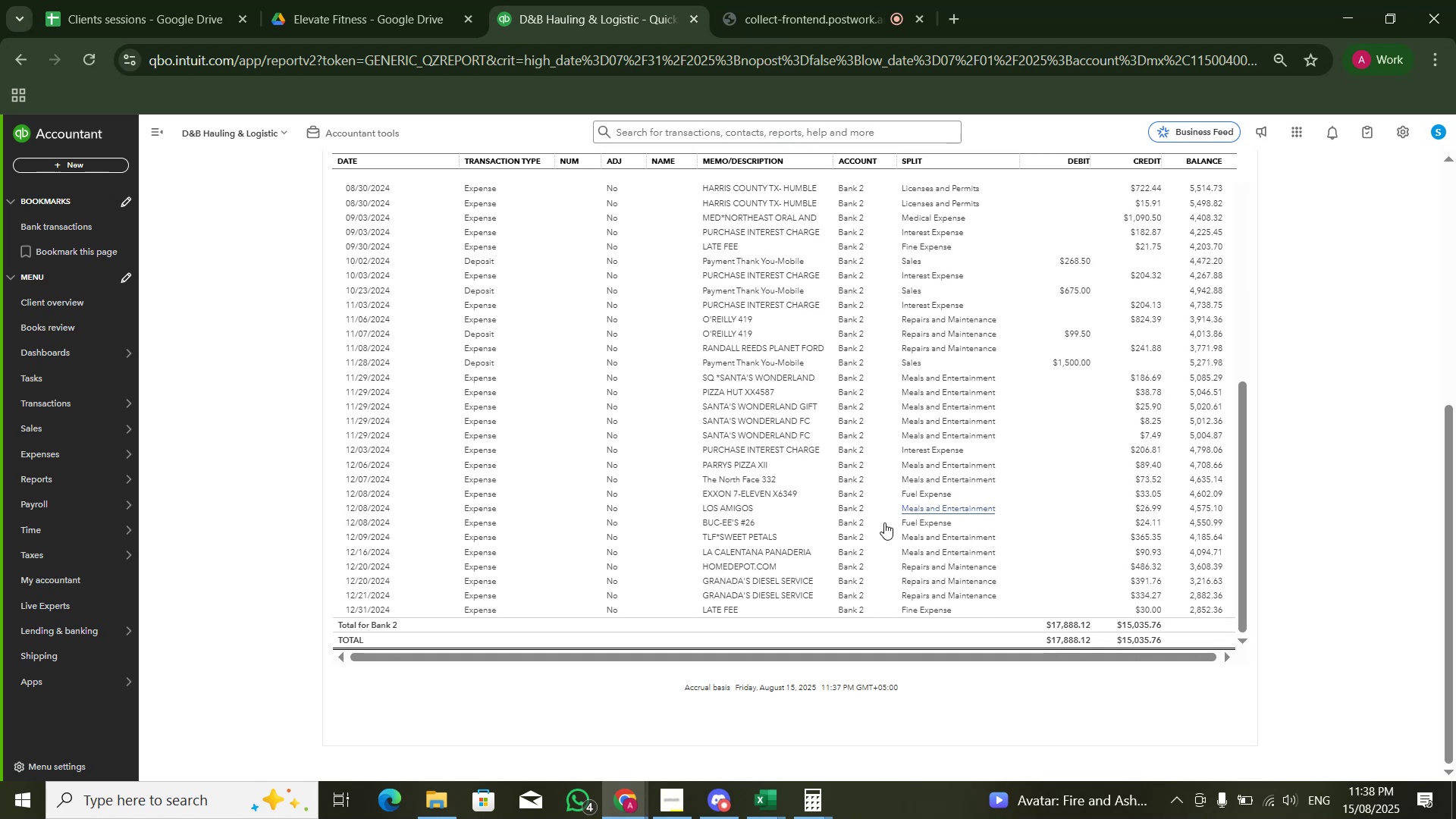 
key(Alt+Tab)
 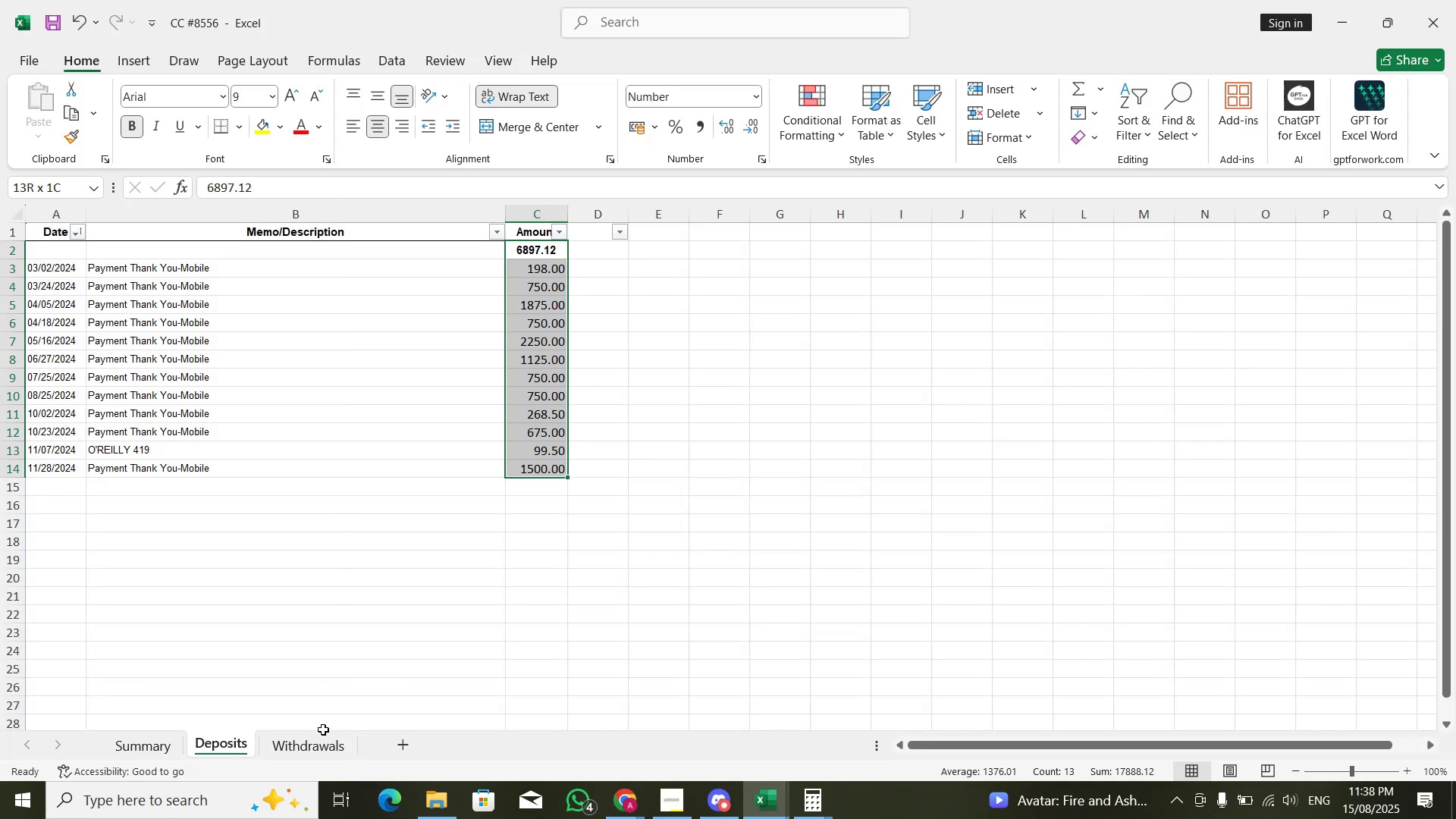 
left_click([315, 752])
 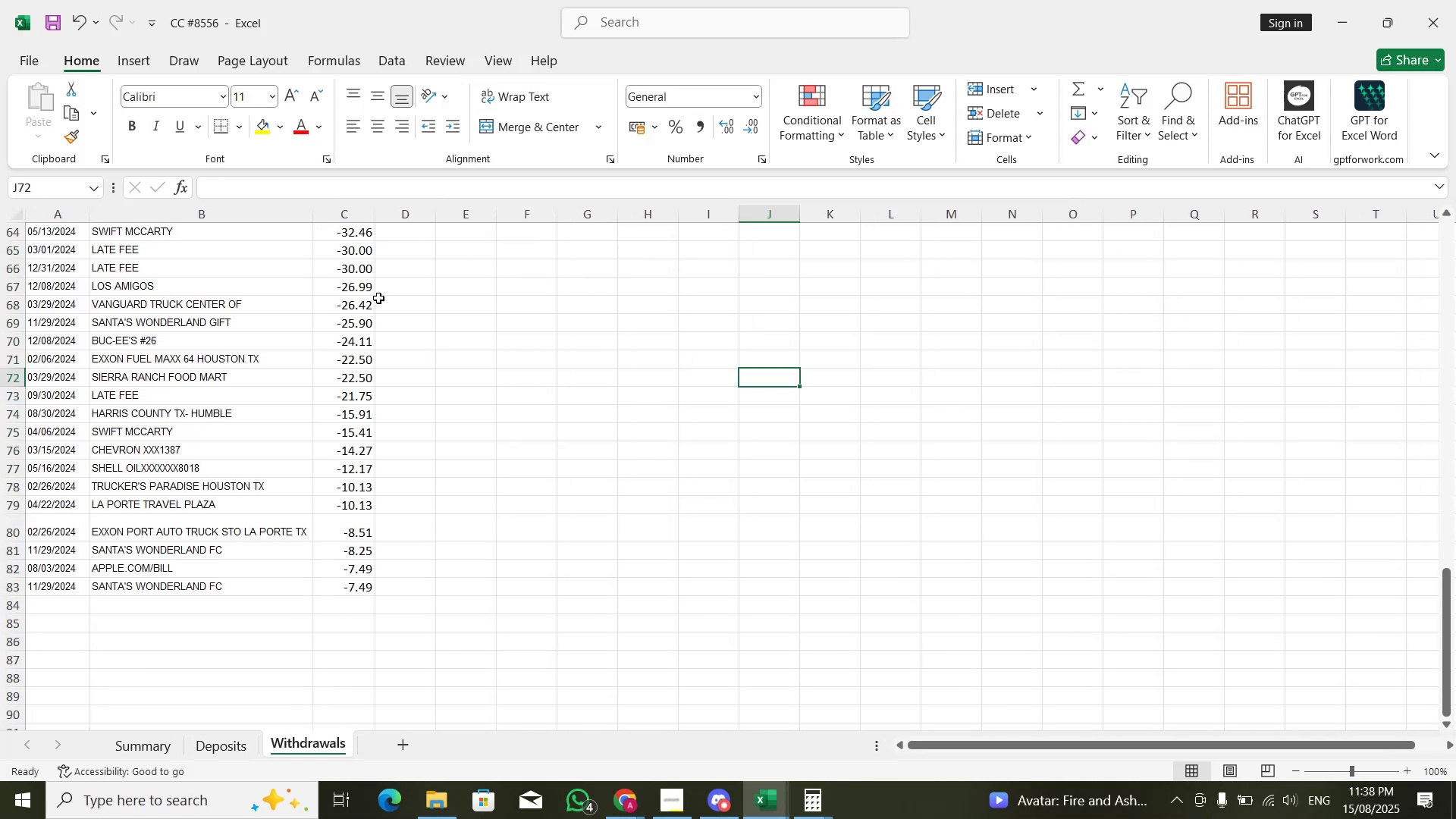 
left_click([384, 318])
 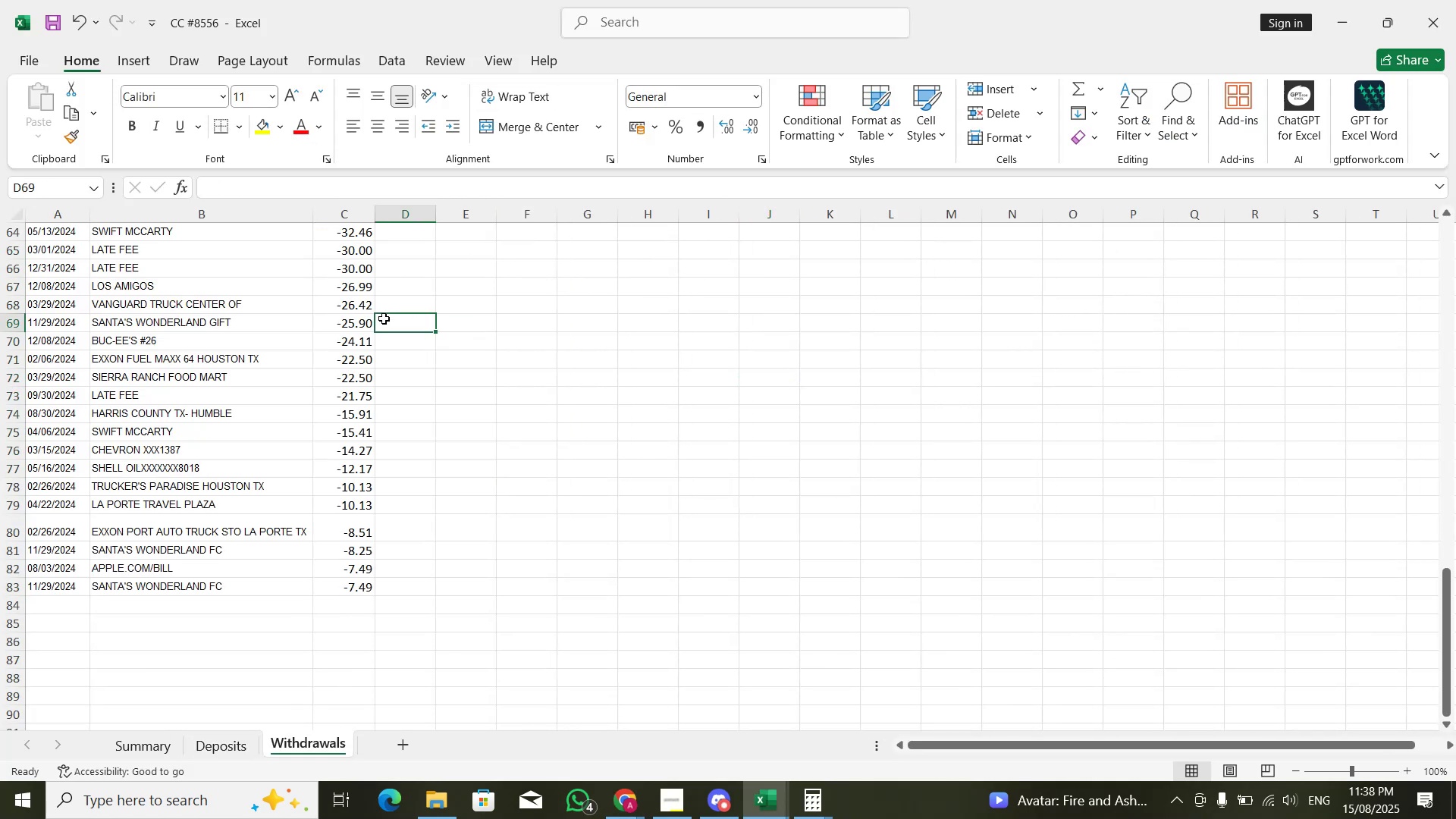 
key(ArrowLeft)
 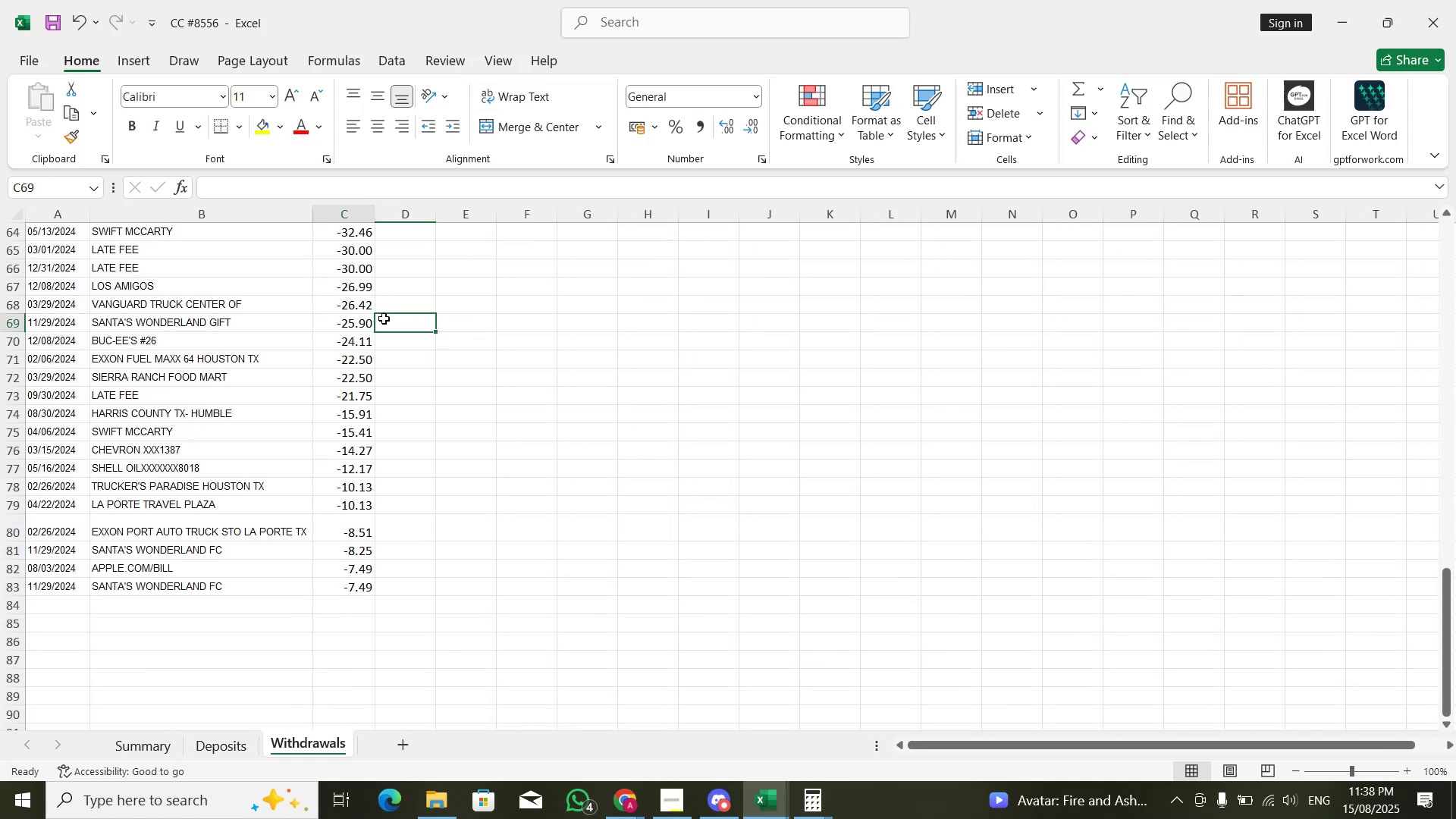 
key(Control+ControlLeft)
 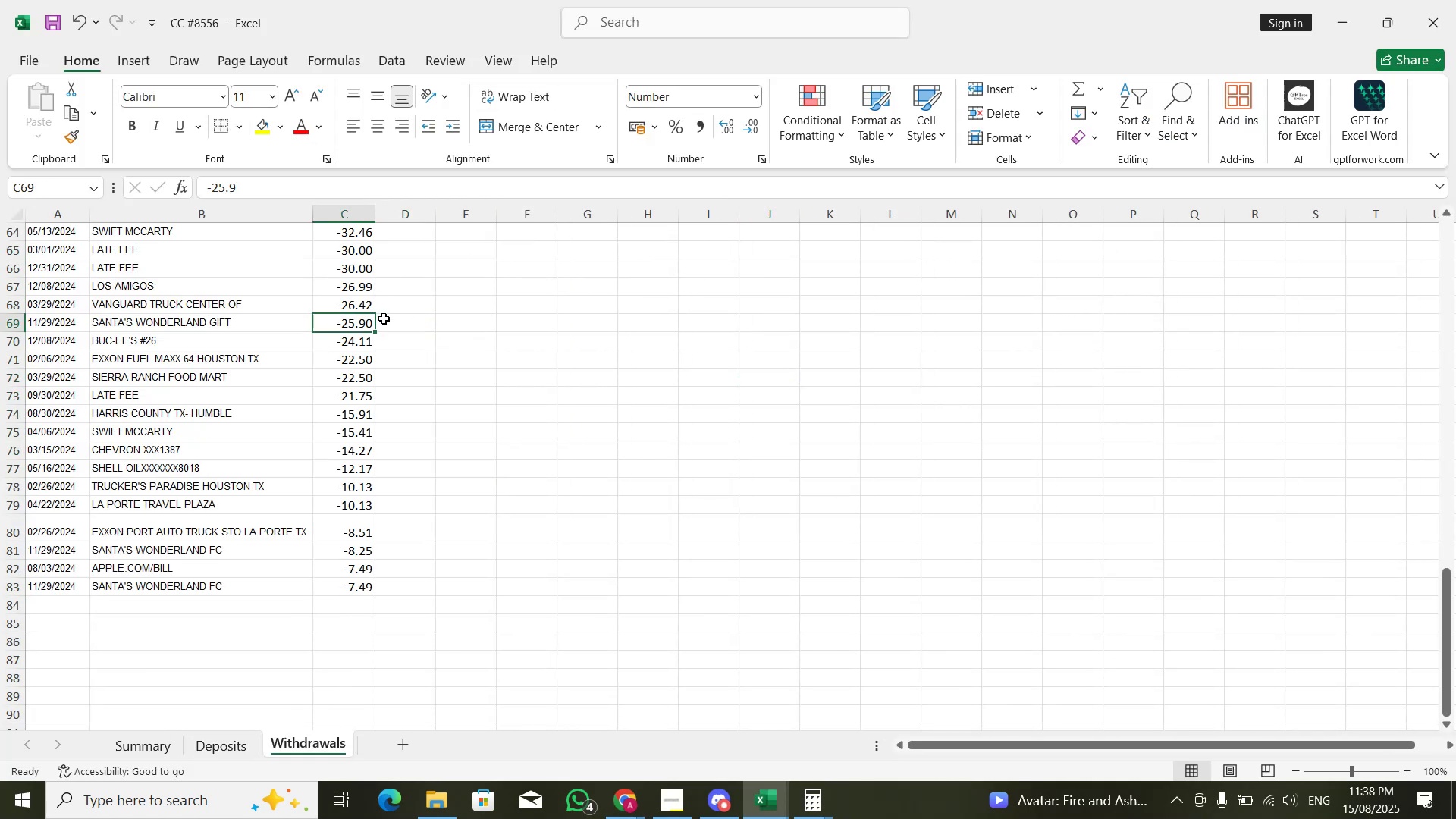 
key(Control+ArrowUp)
 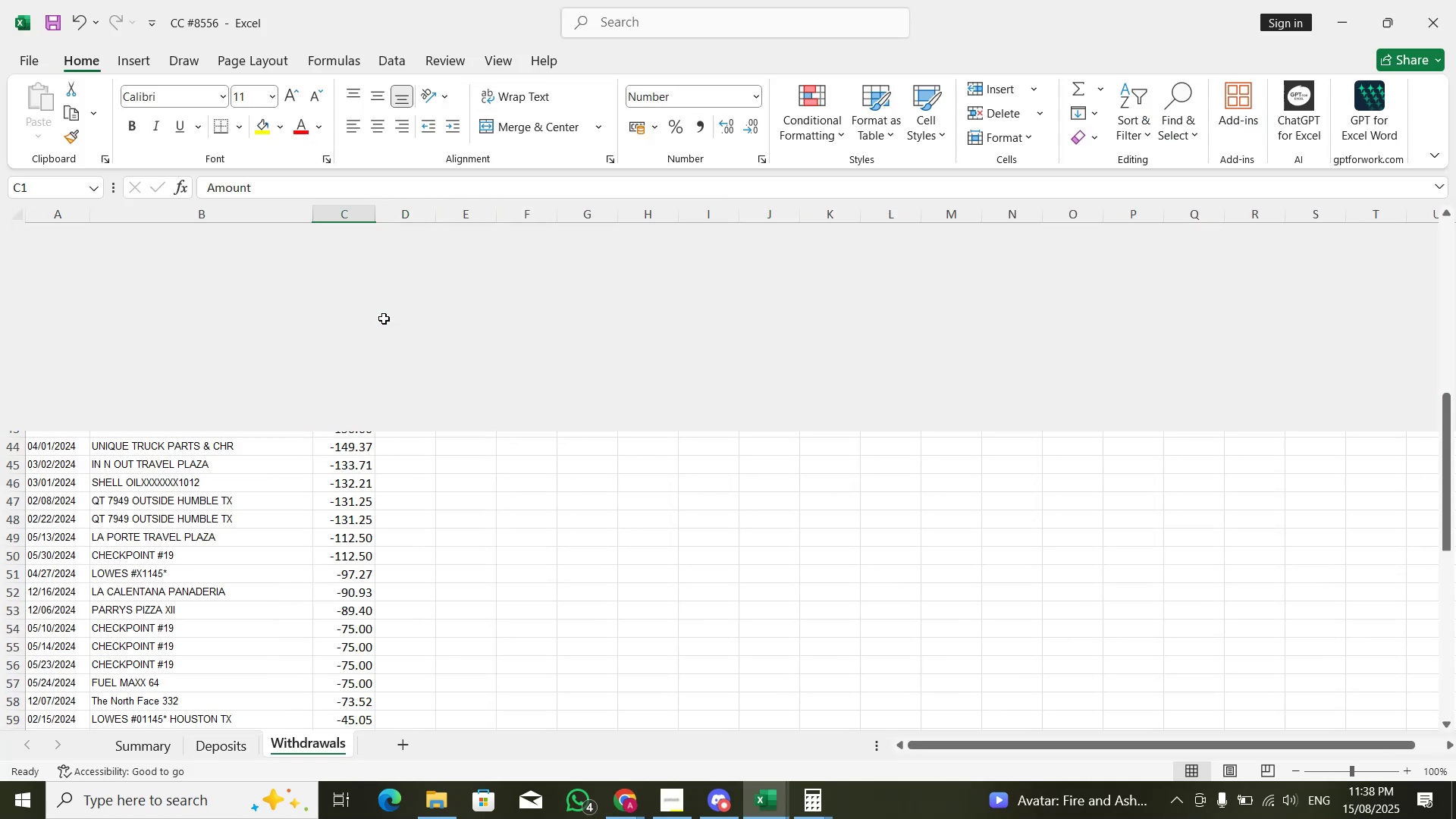 
key(ArrowDown)
 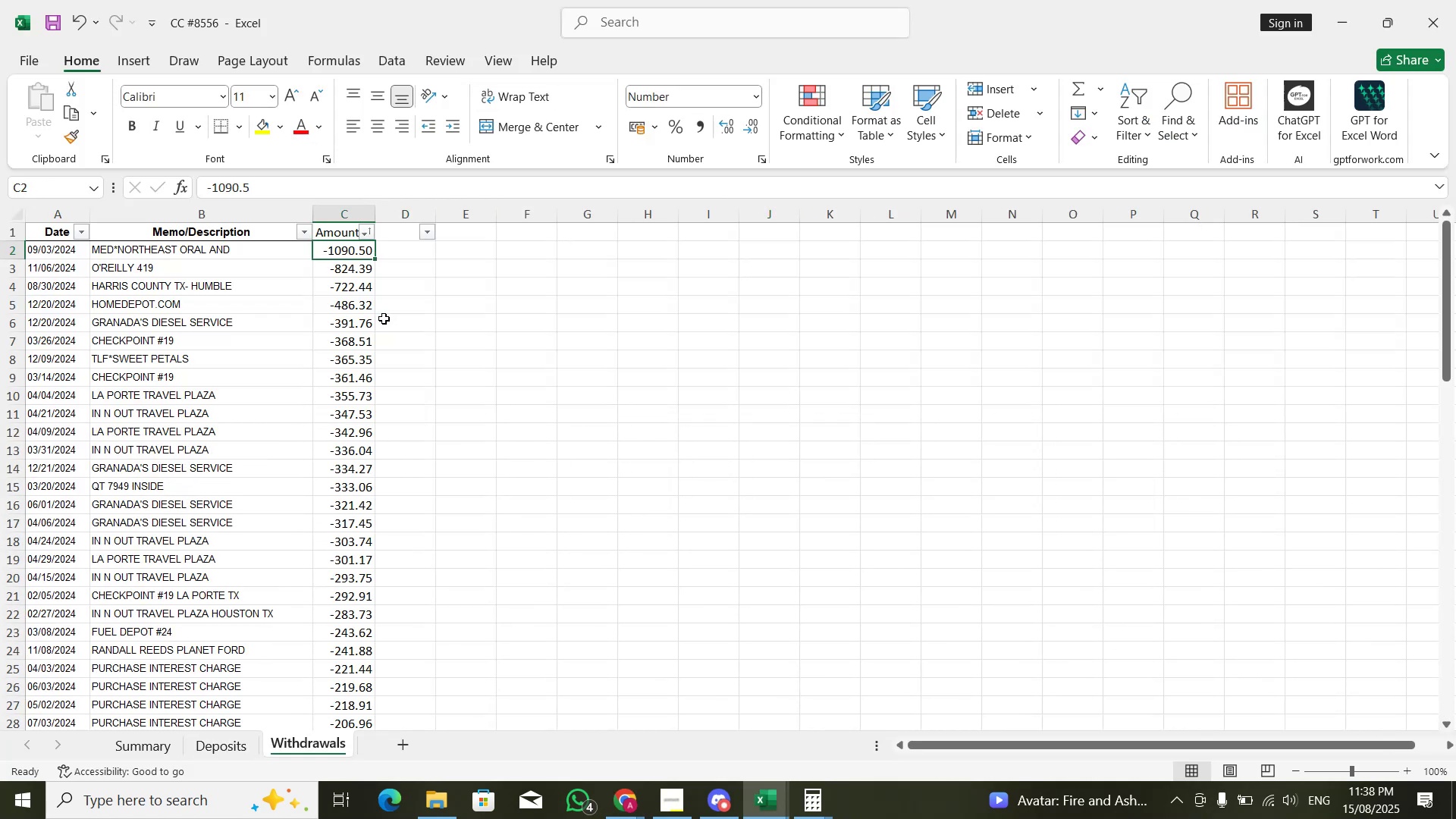 
key(Control+ControlLeft)
 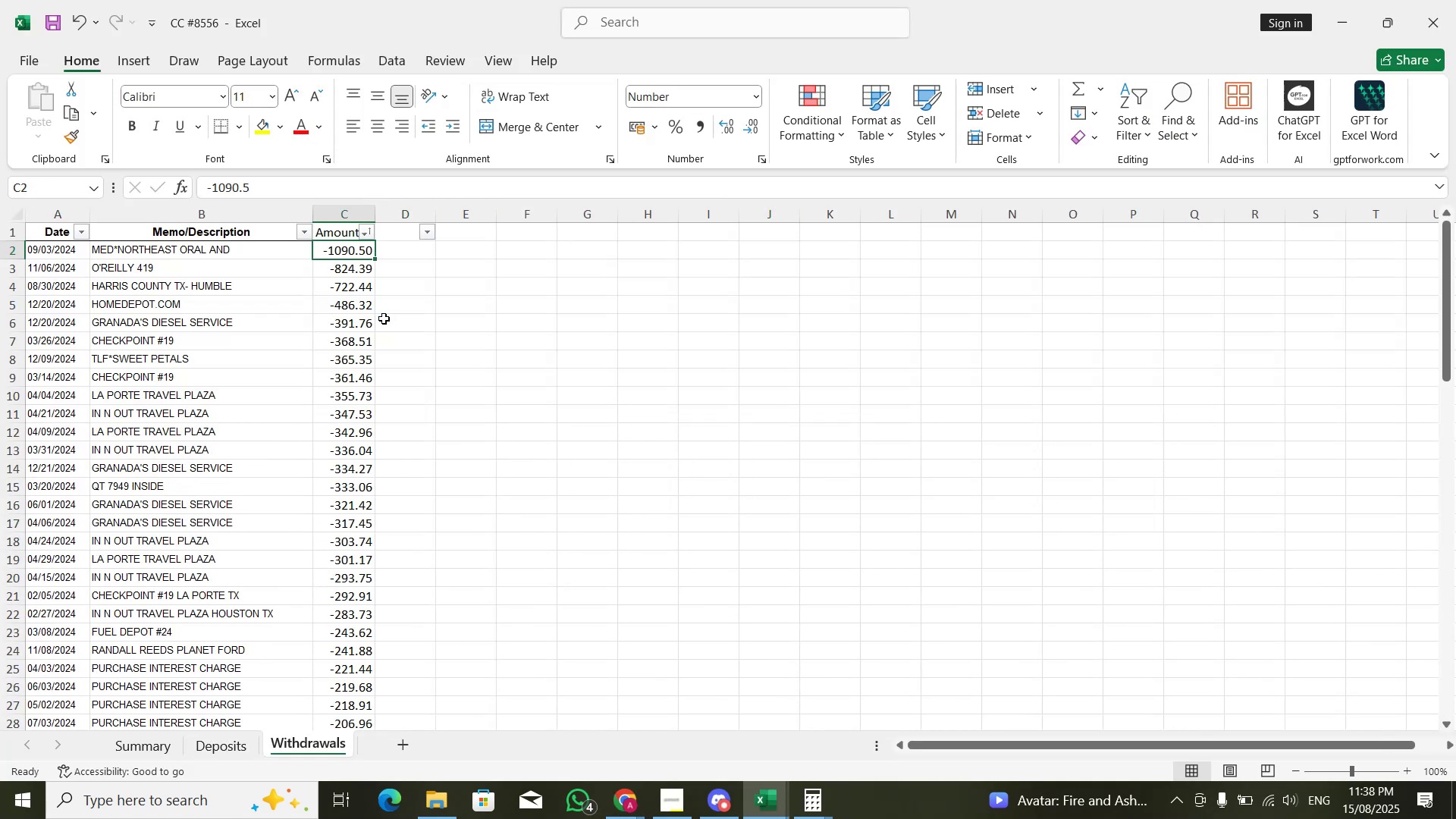 
key(Control+Shift+ShiftLeft)
 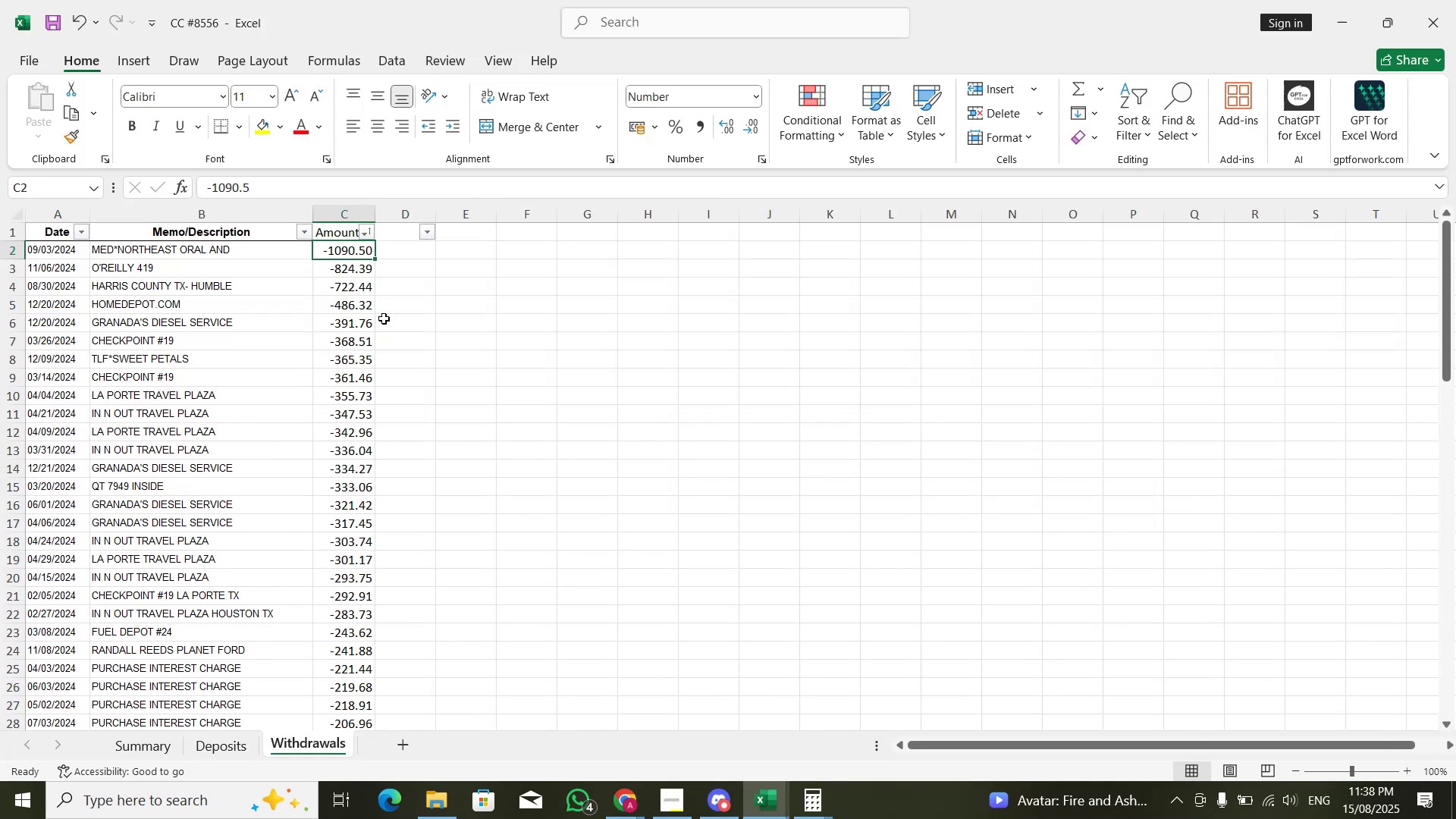 
key(Control+Shift+ArrowDown)
 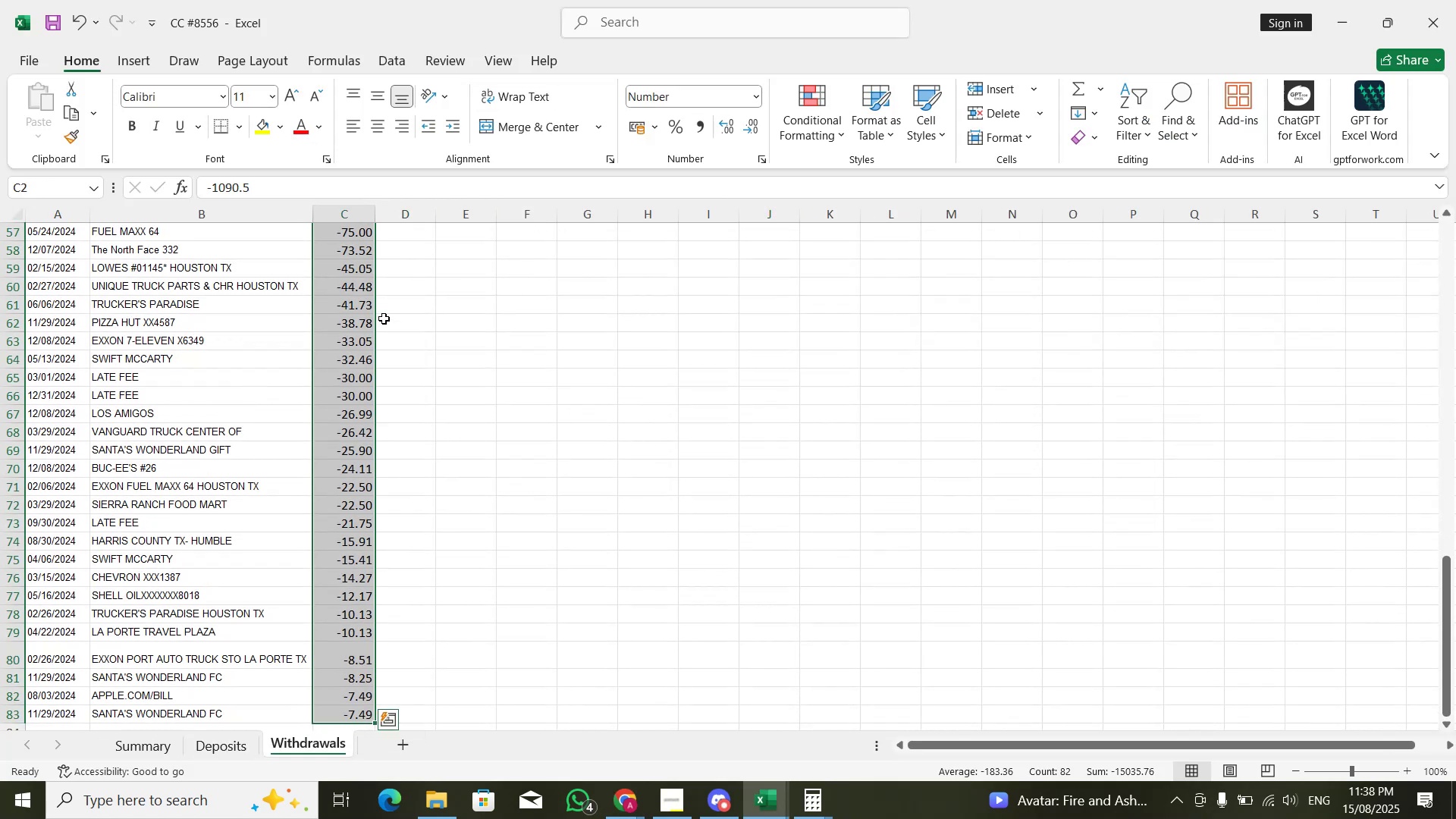 
key(Alt+AltLeft)
 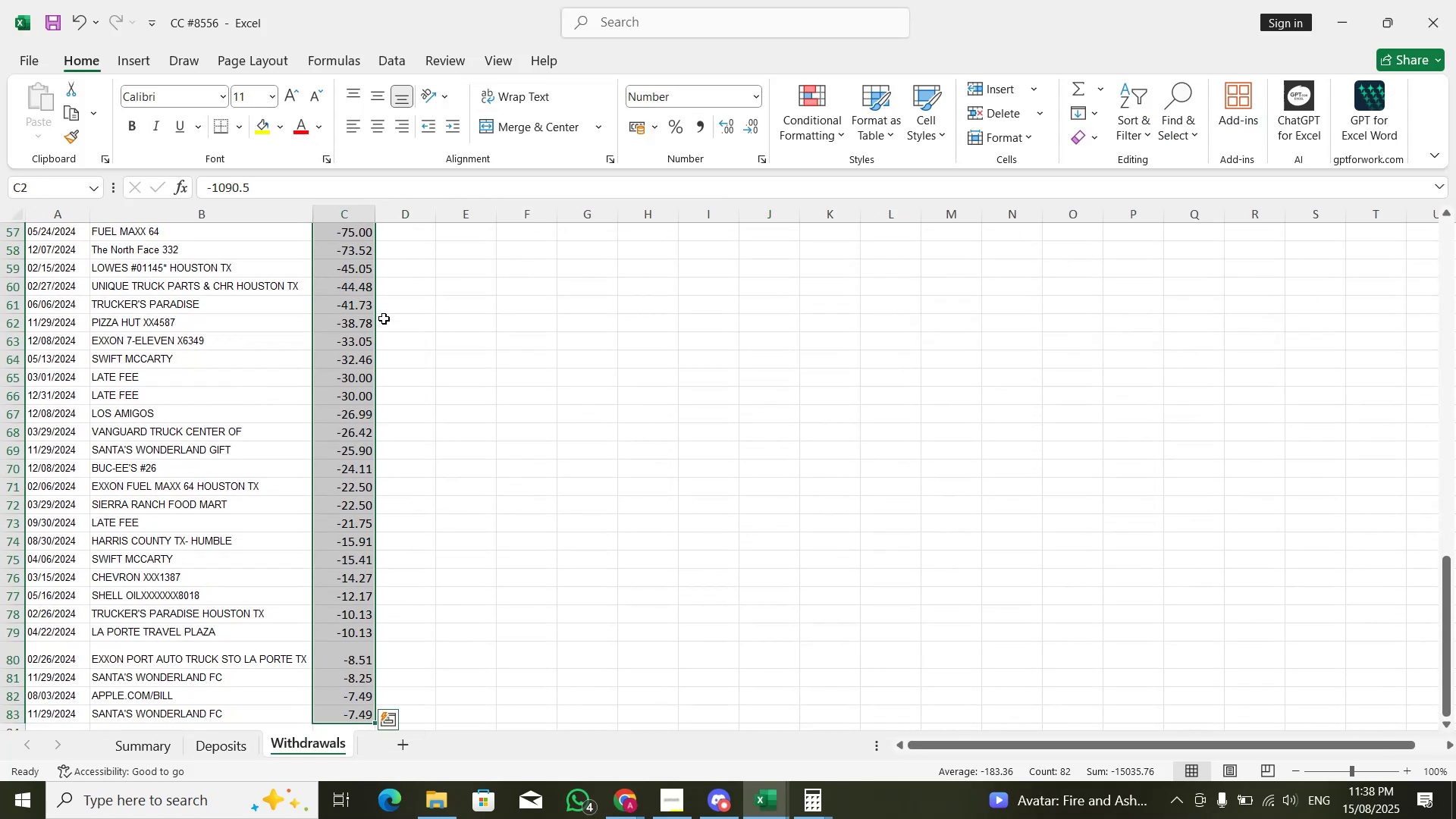 
key(Alt+Tab)
 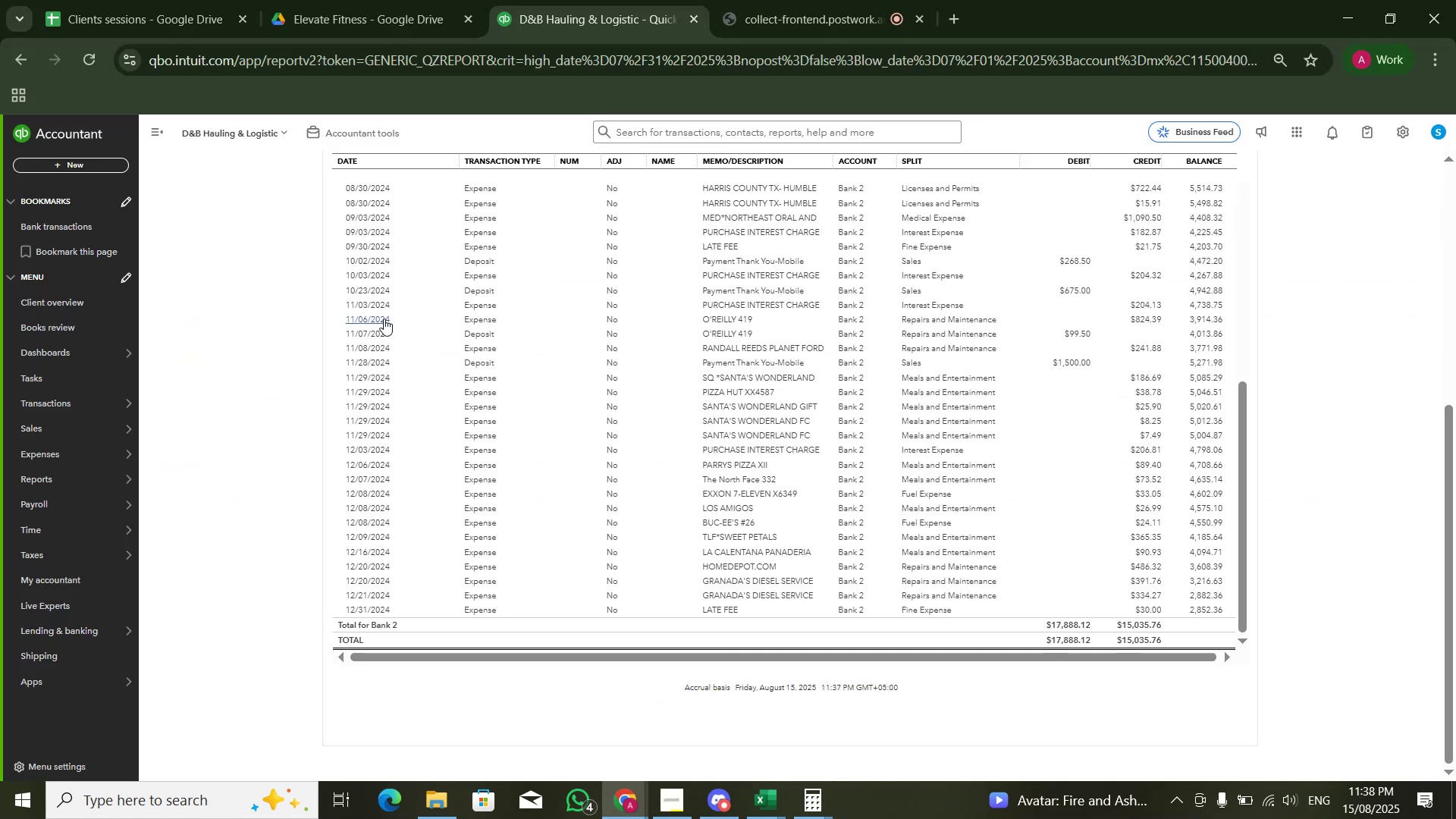 
key(Alt+AltLeft)
 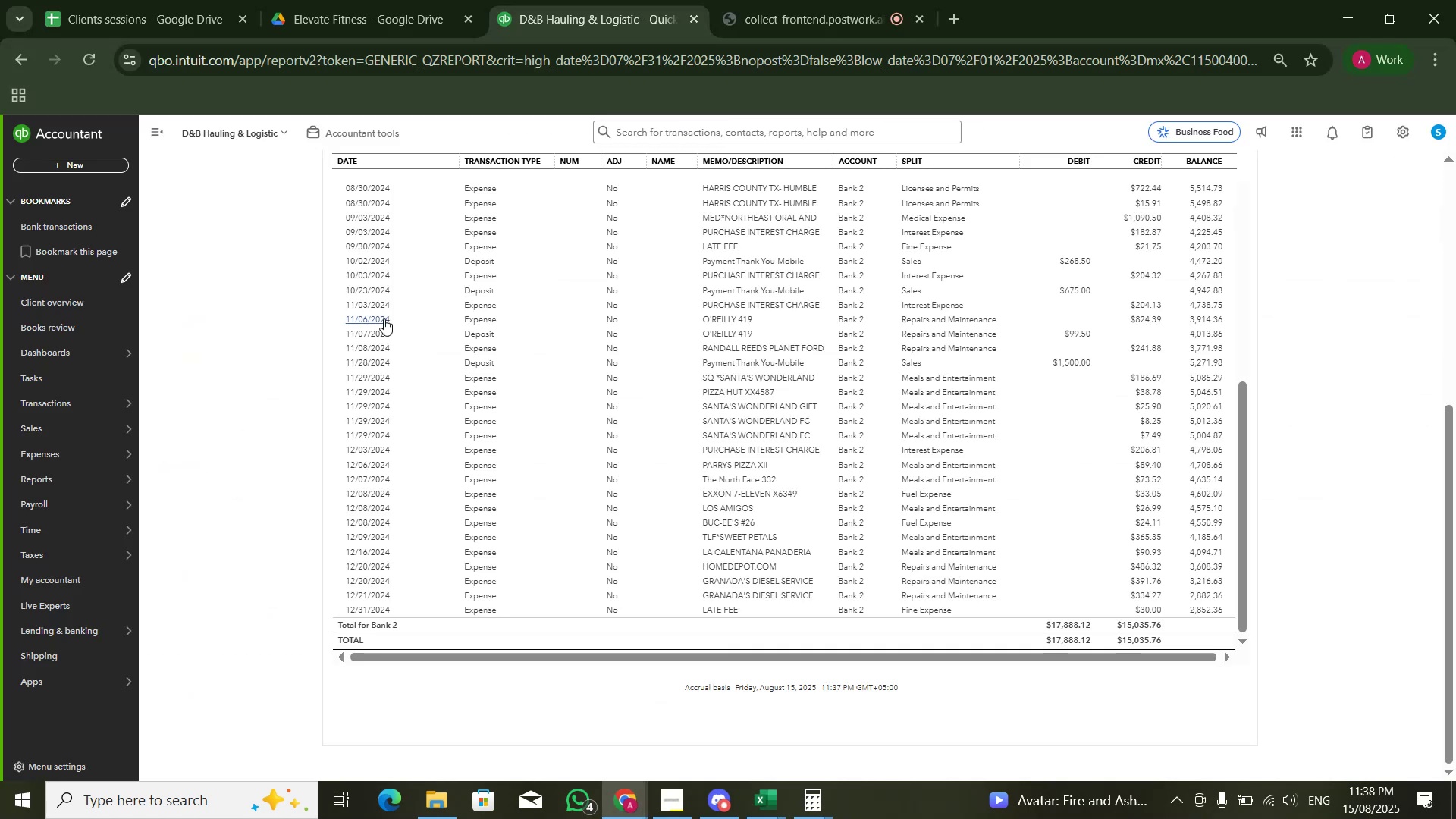 
key(Alt+Tab)
 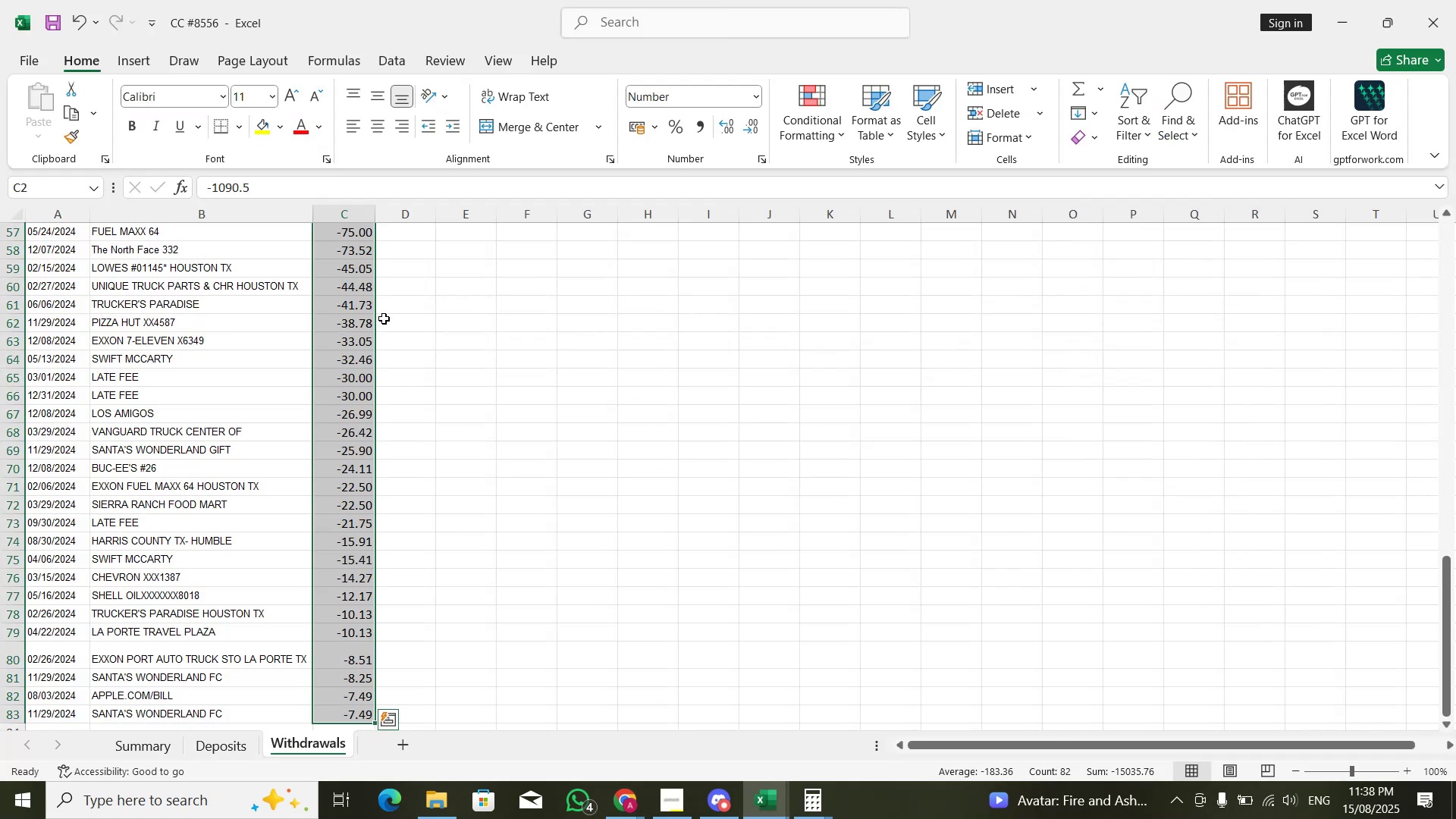 
key(Control+PageUp)
 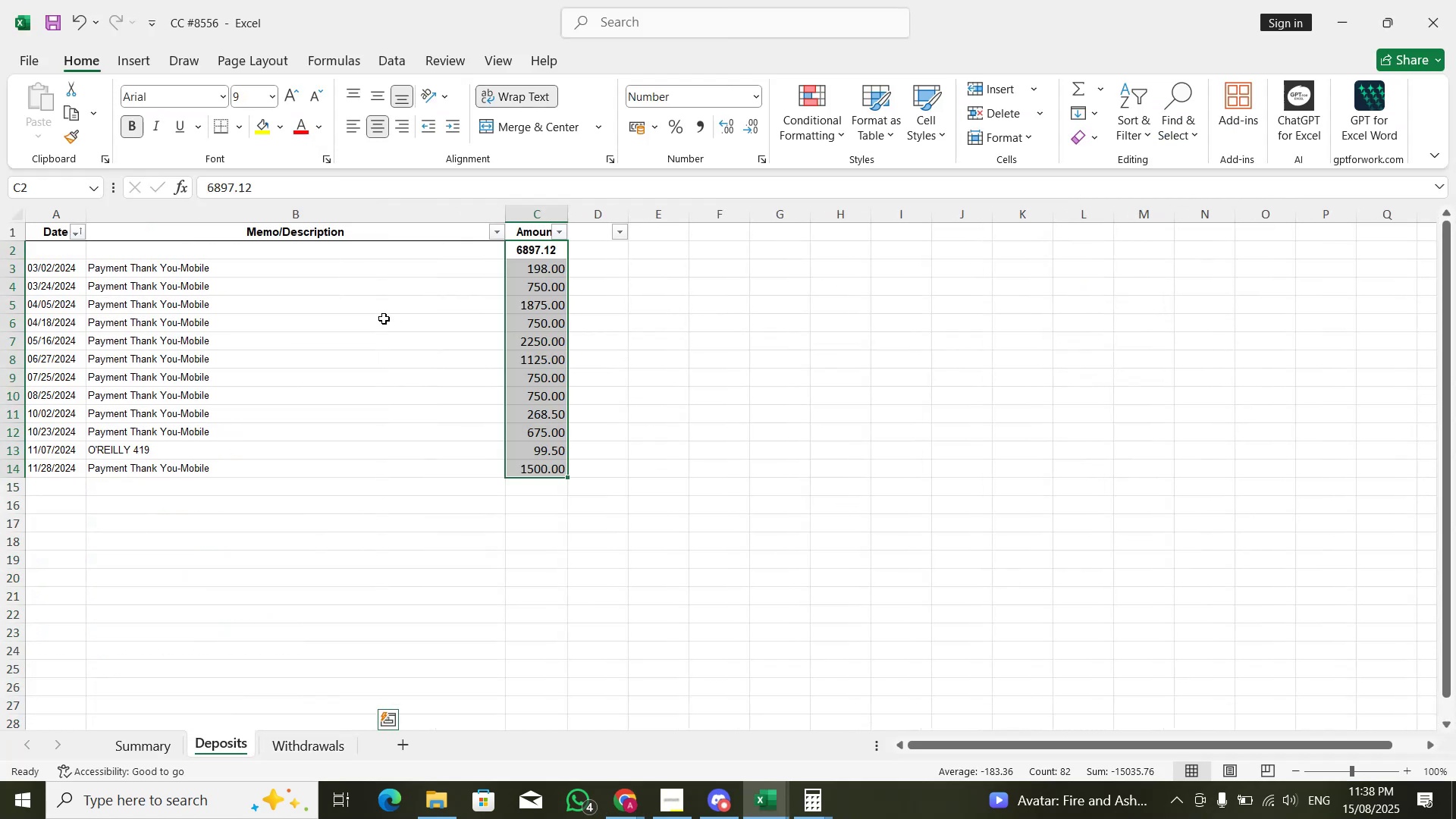 
key(Control+PageUp)
 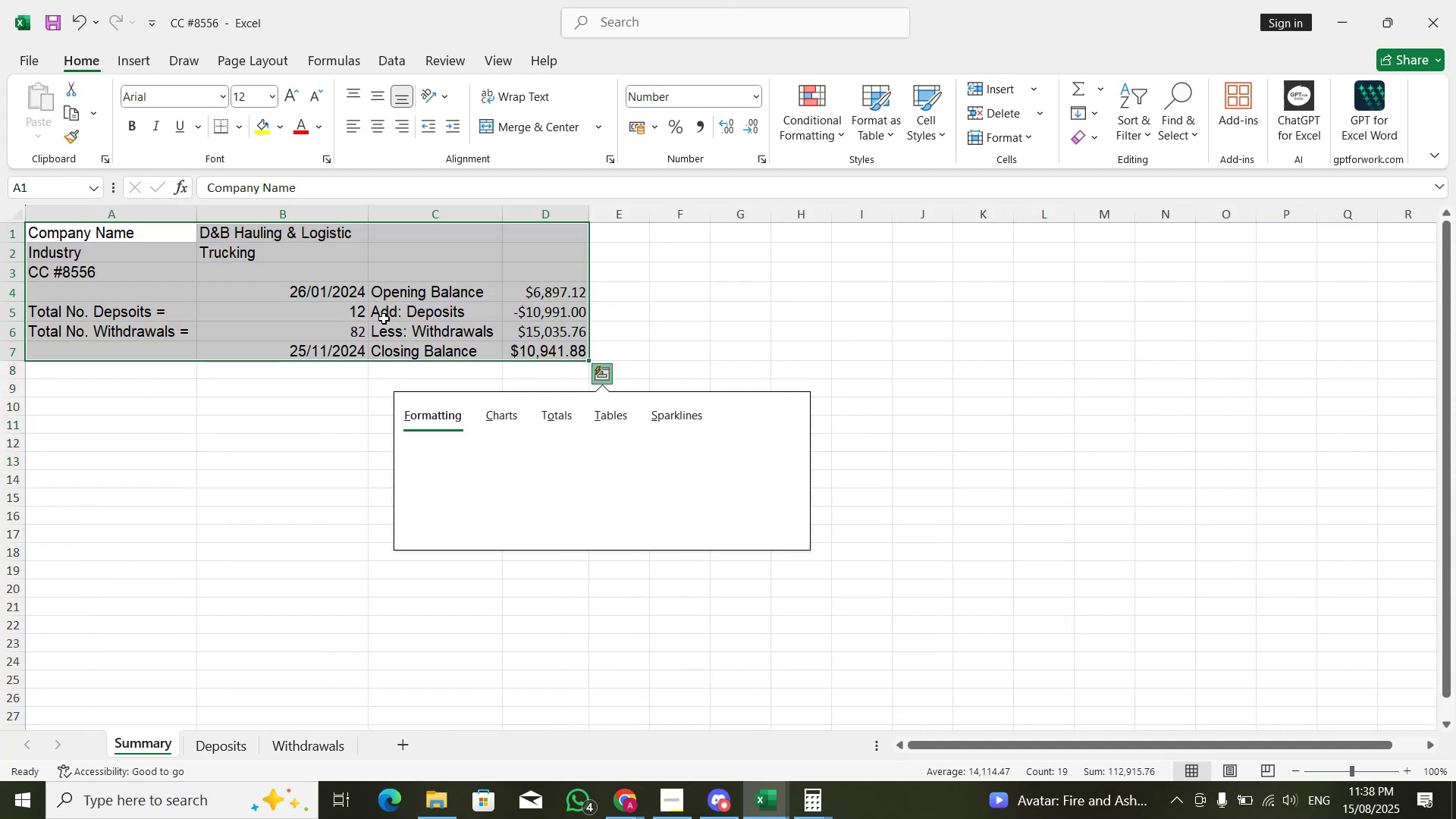 
hold_key(key=ControlLeft, duration=1.22)
 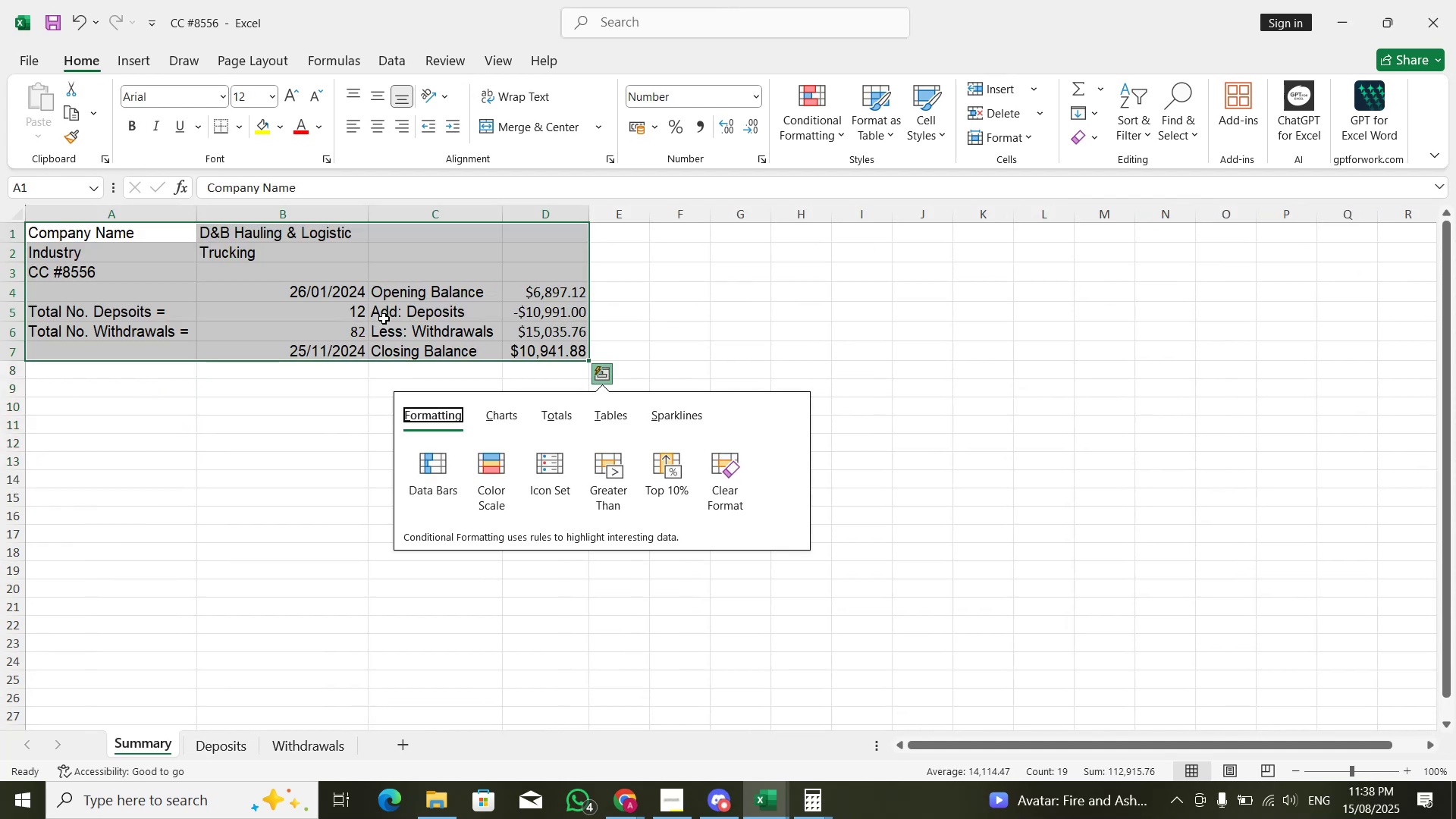 
key(ArrowRight)
 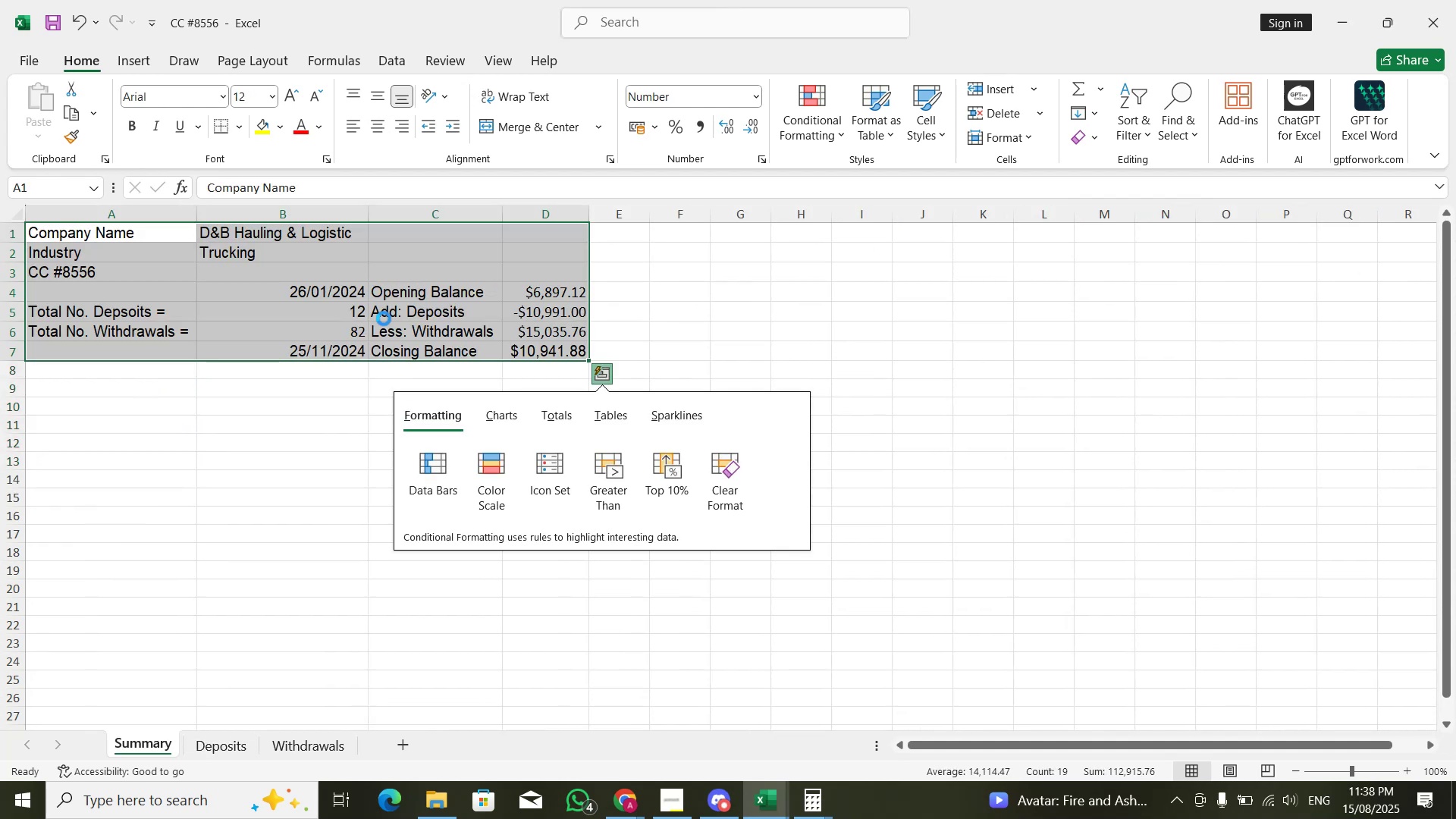 
key(ArrowRight)
 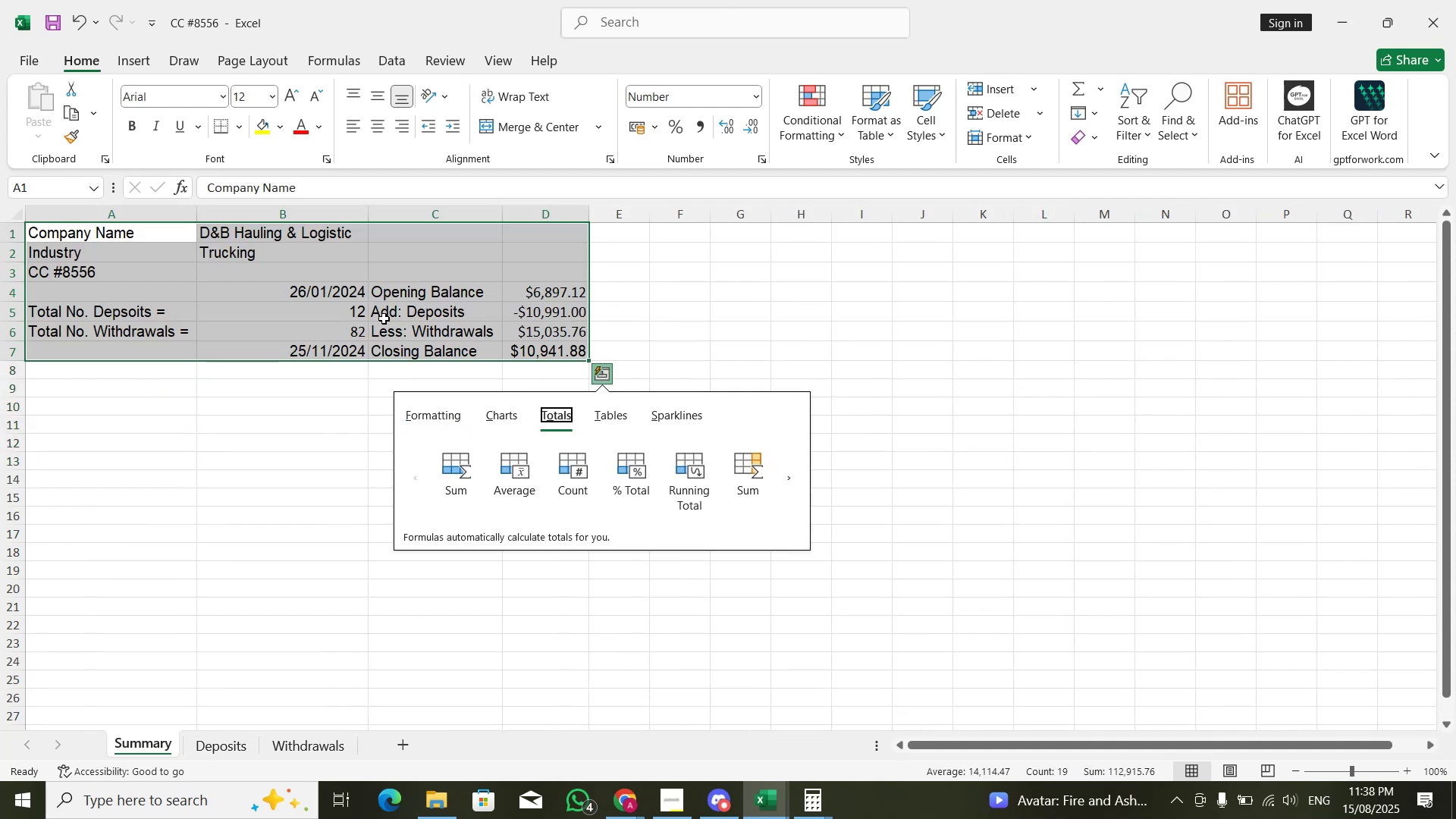 
key(Escape)
 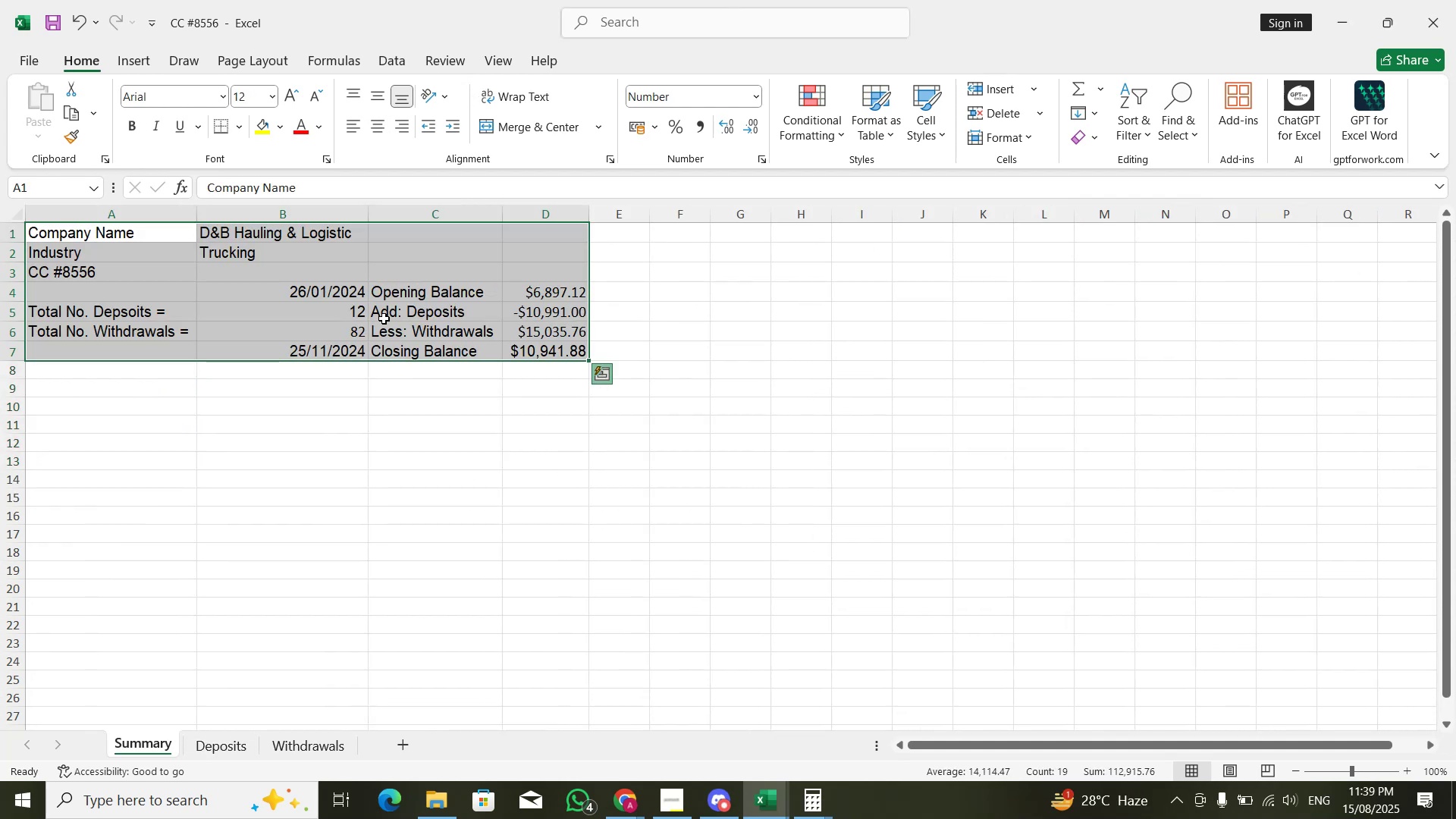 
key(Escape)
 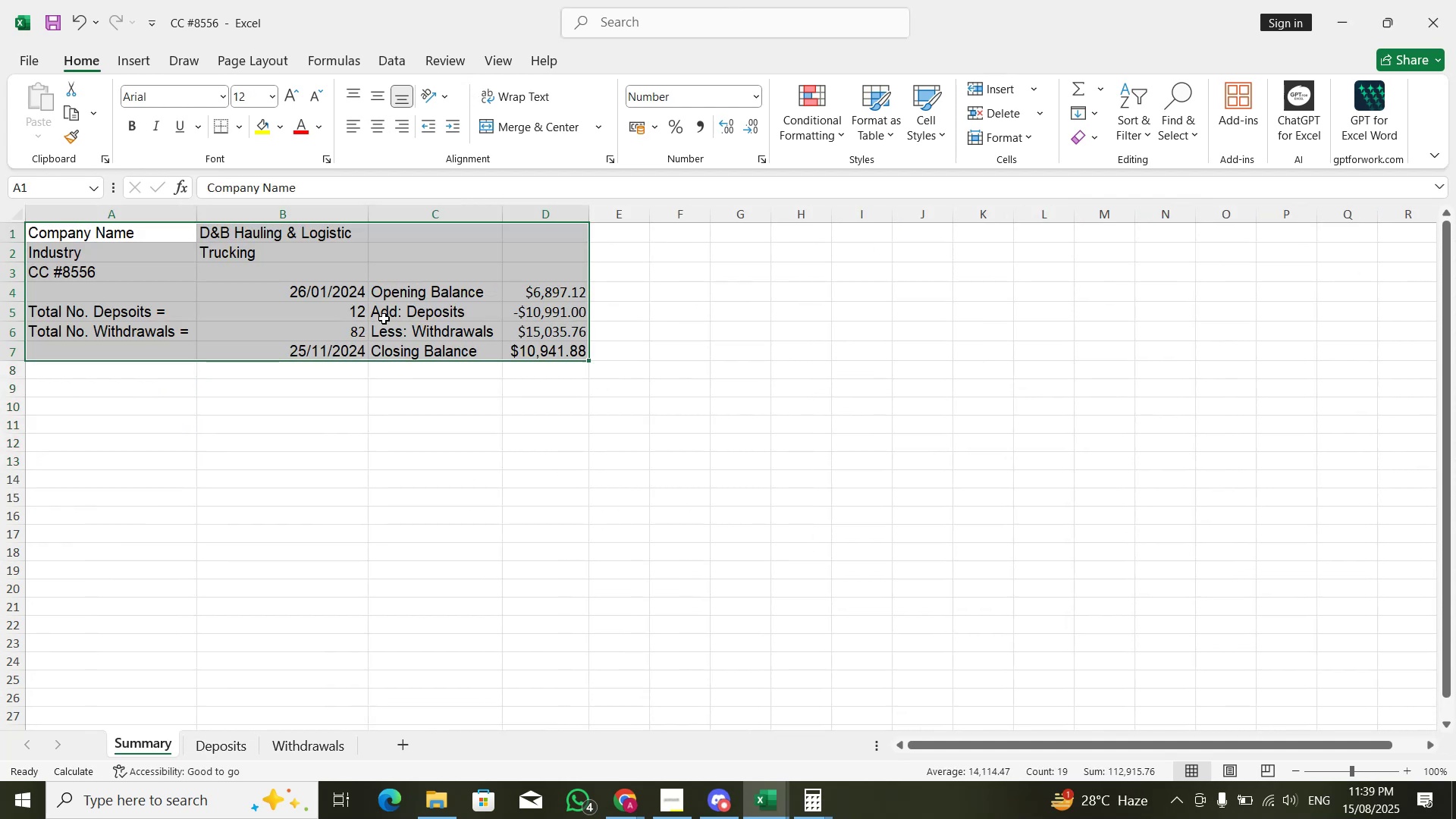 
key(ArrowRight)
 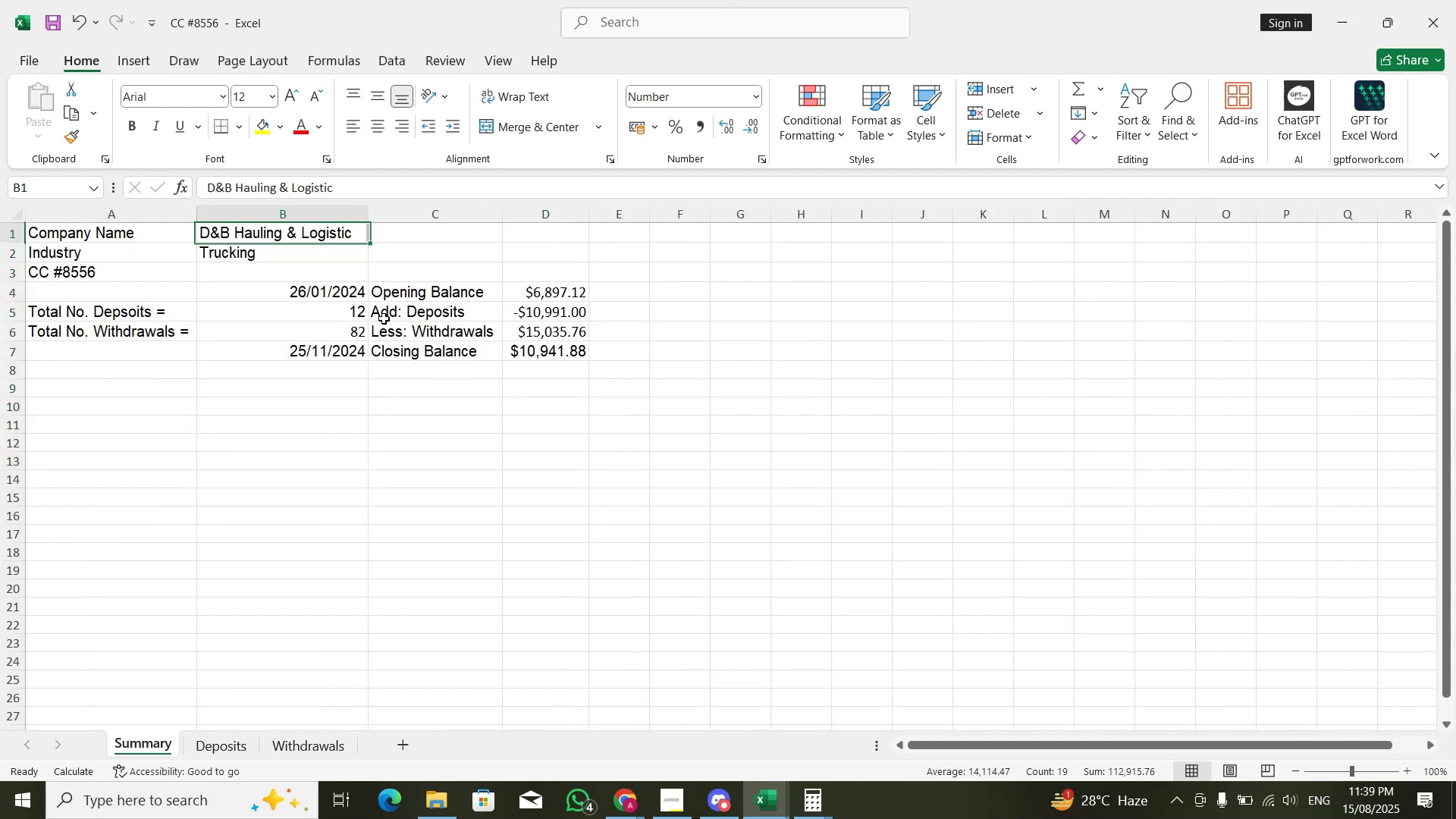 
key(ArrowRight)
 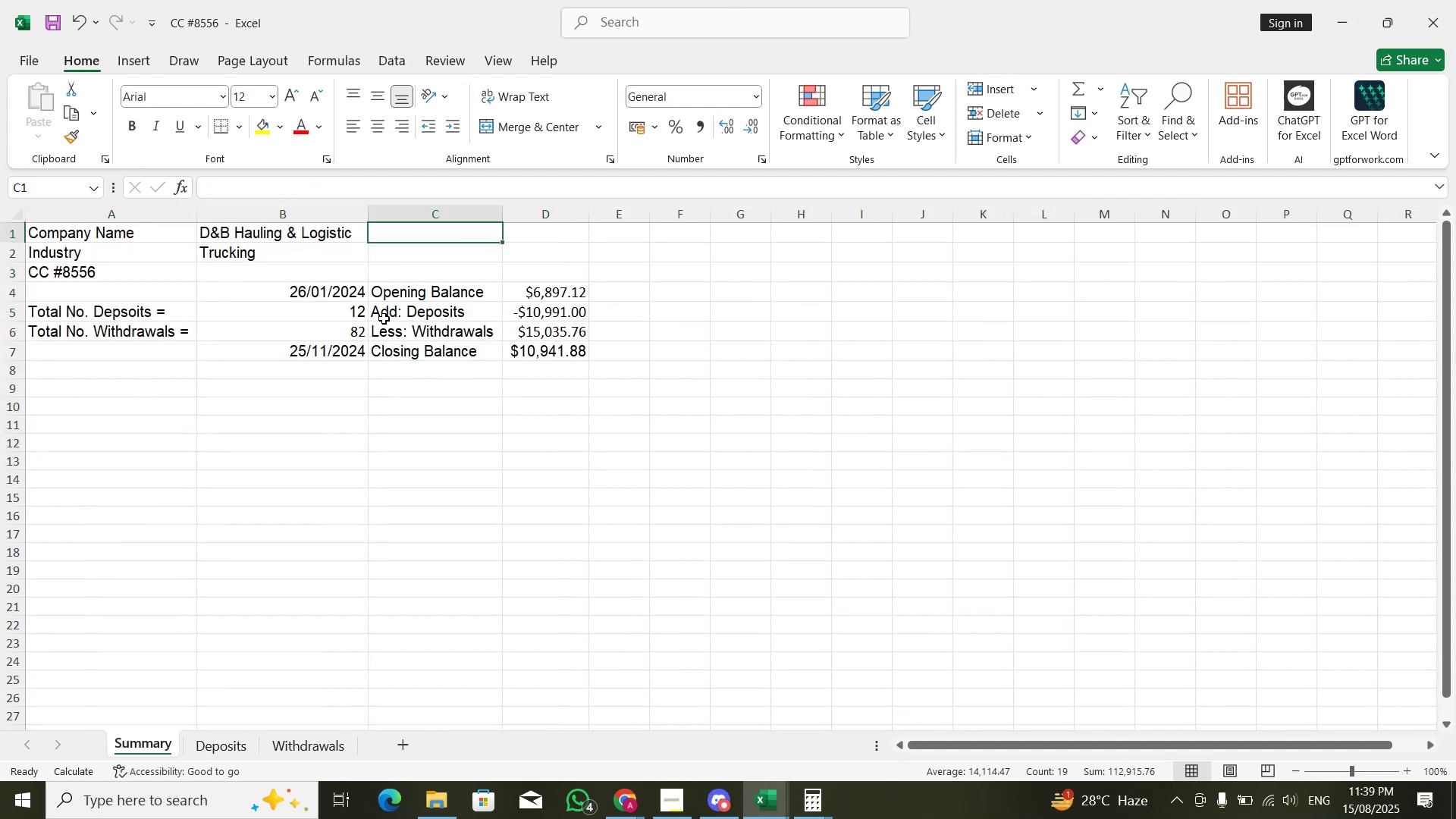 
key(ArrowRight)
 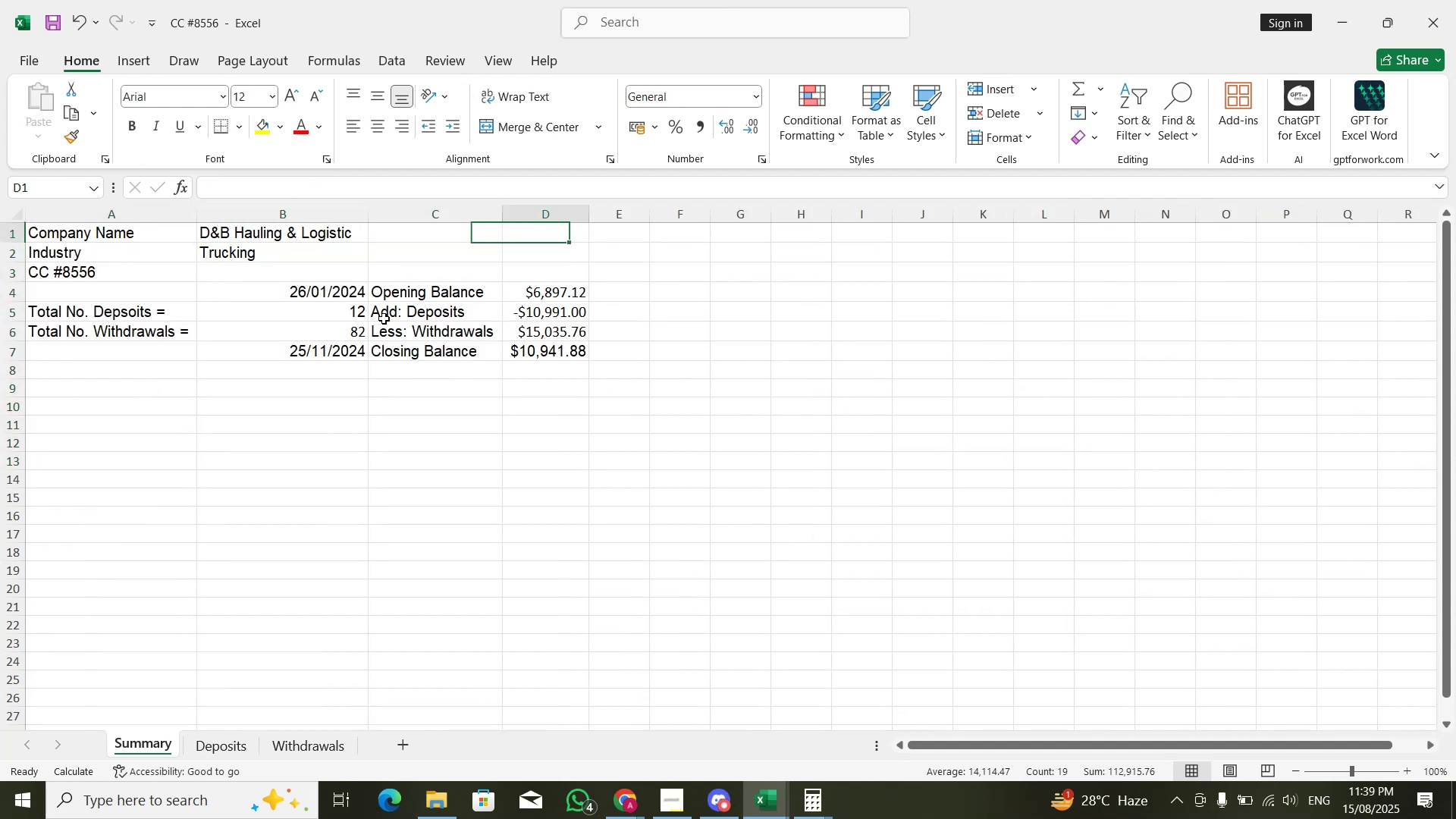 
key(ArrowDown)
 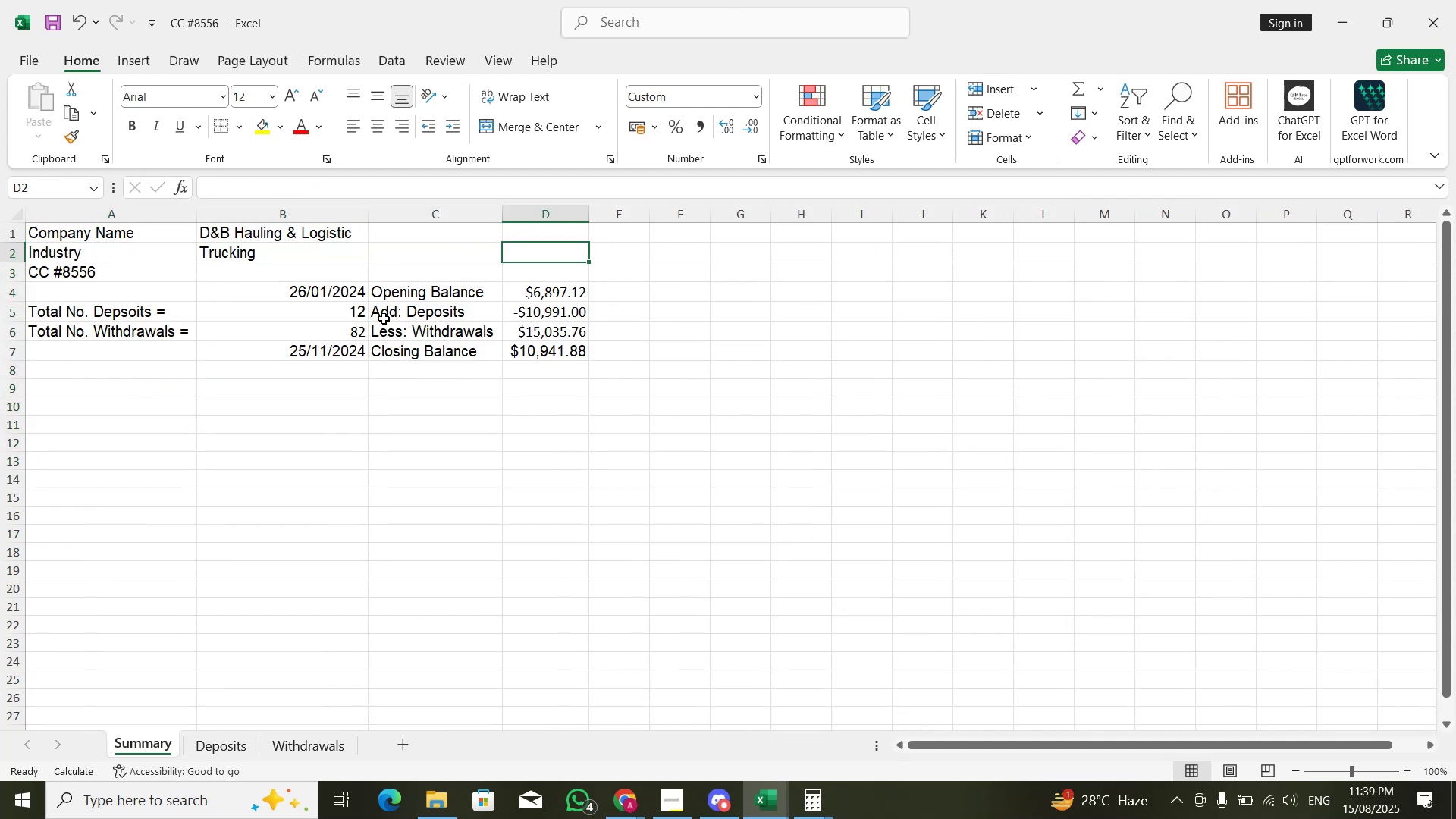 
key(ArrowDown)
 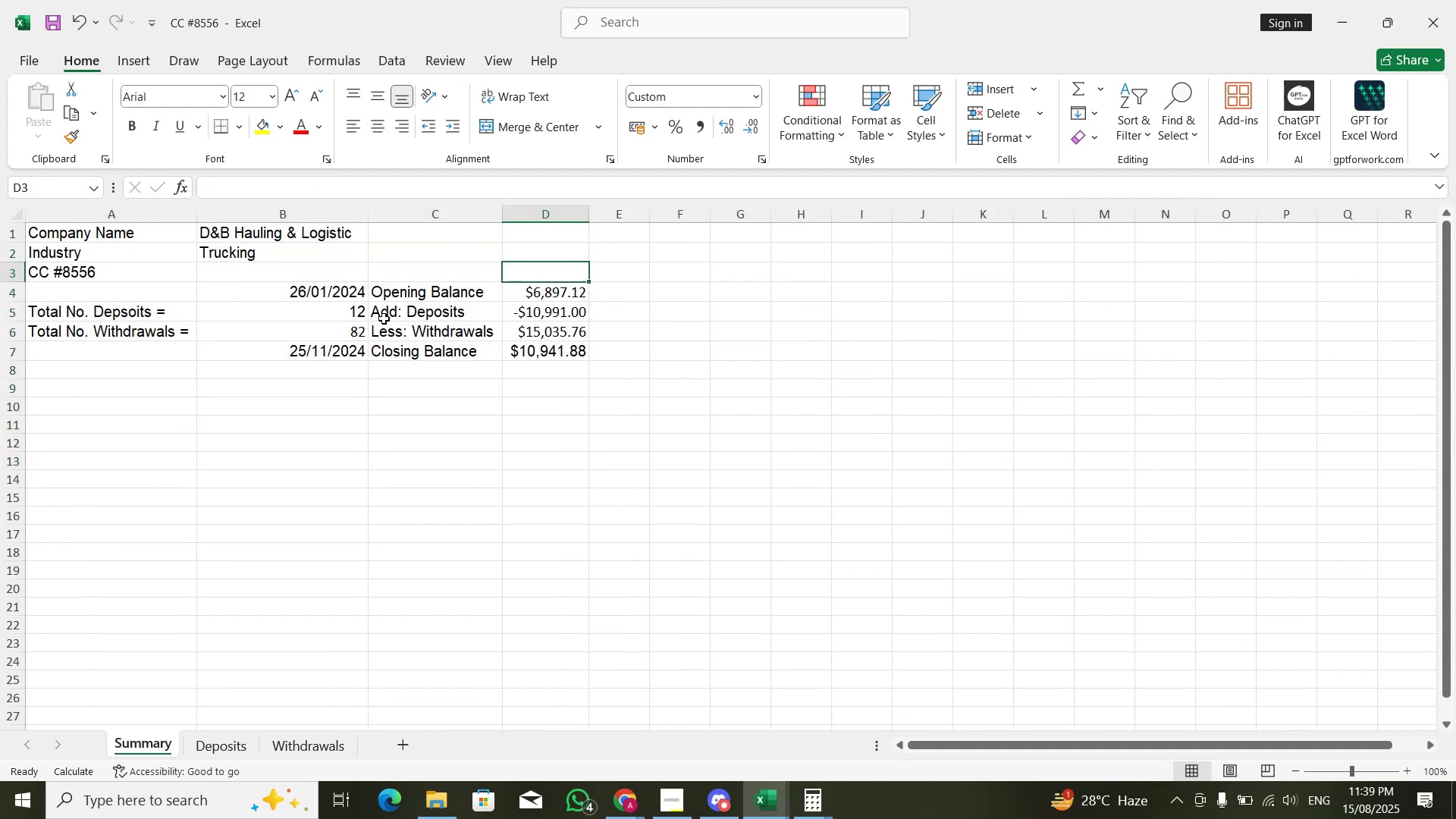 
key(ArrowDown)
 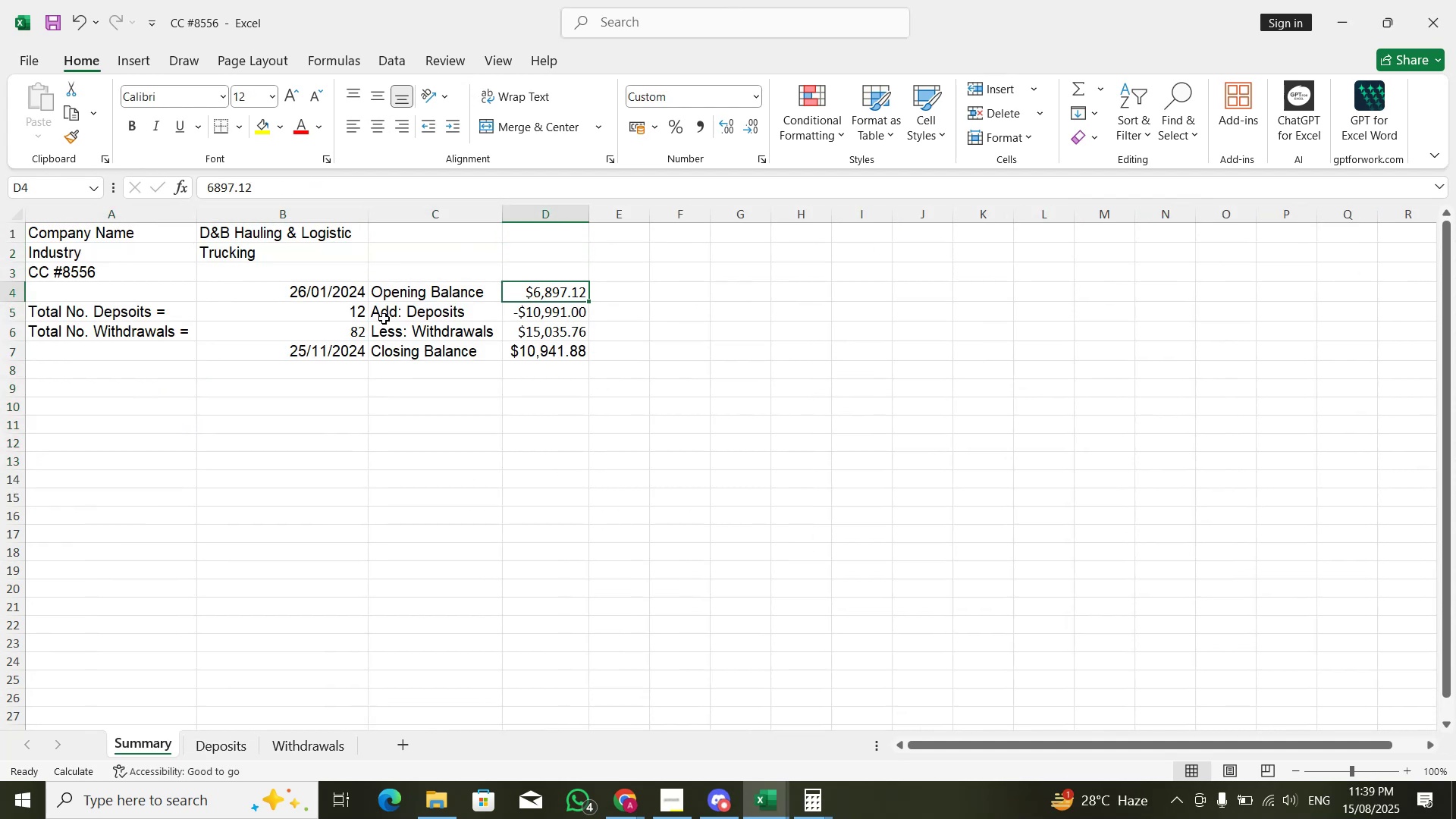 
key(ArrowDown)
 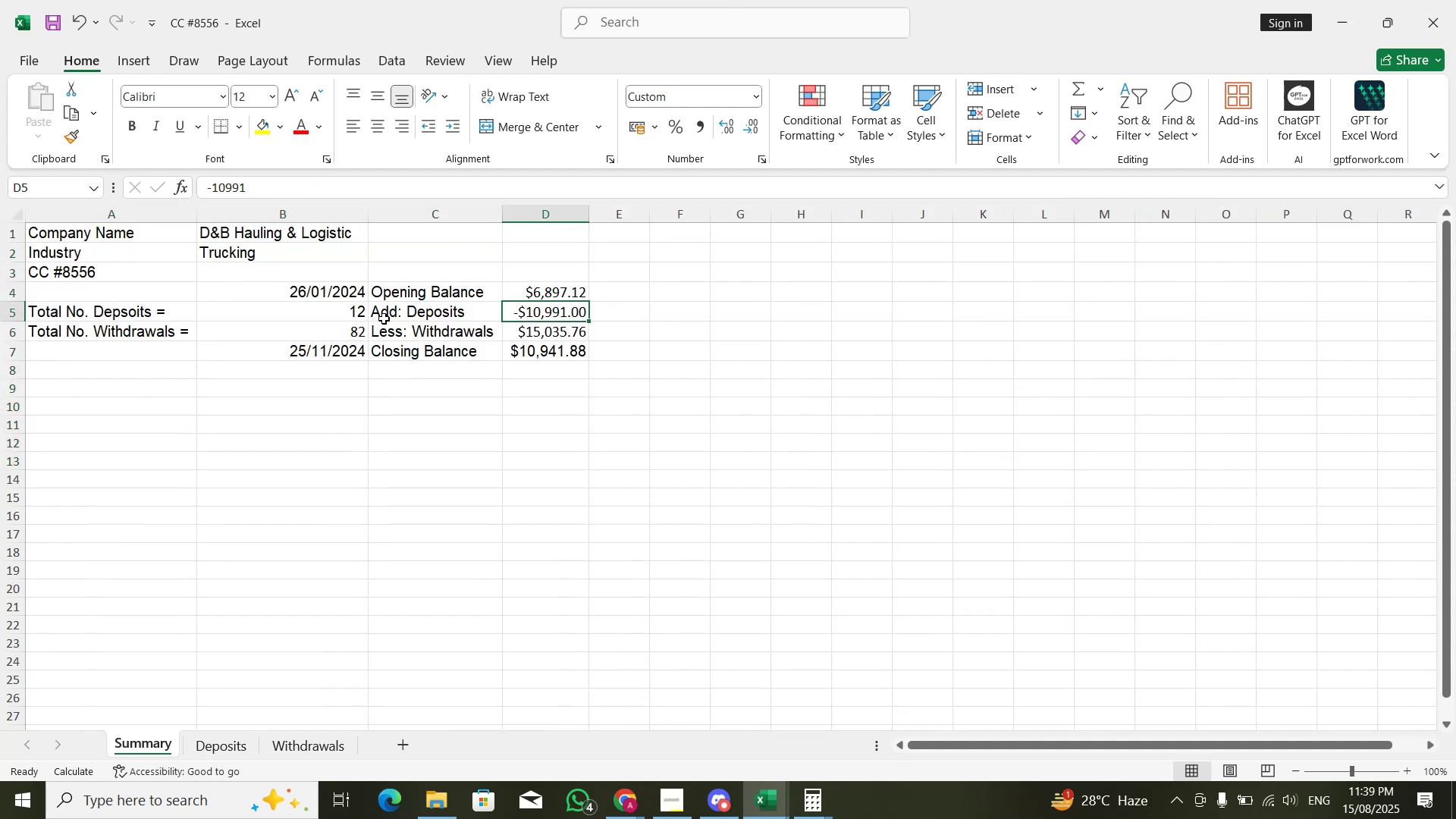 
key(ArrowDown)
 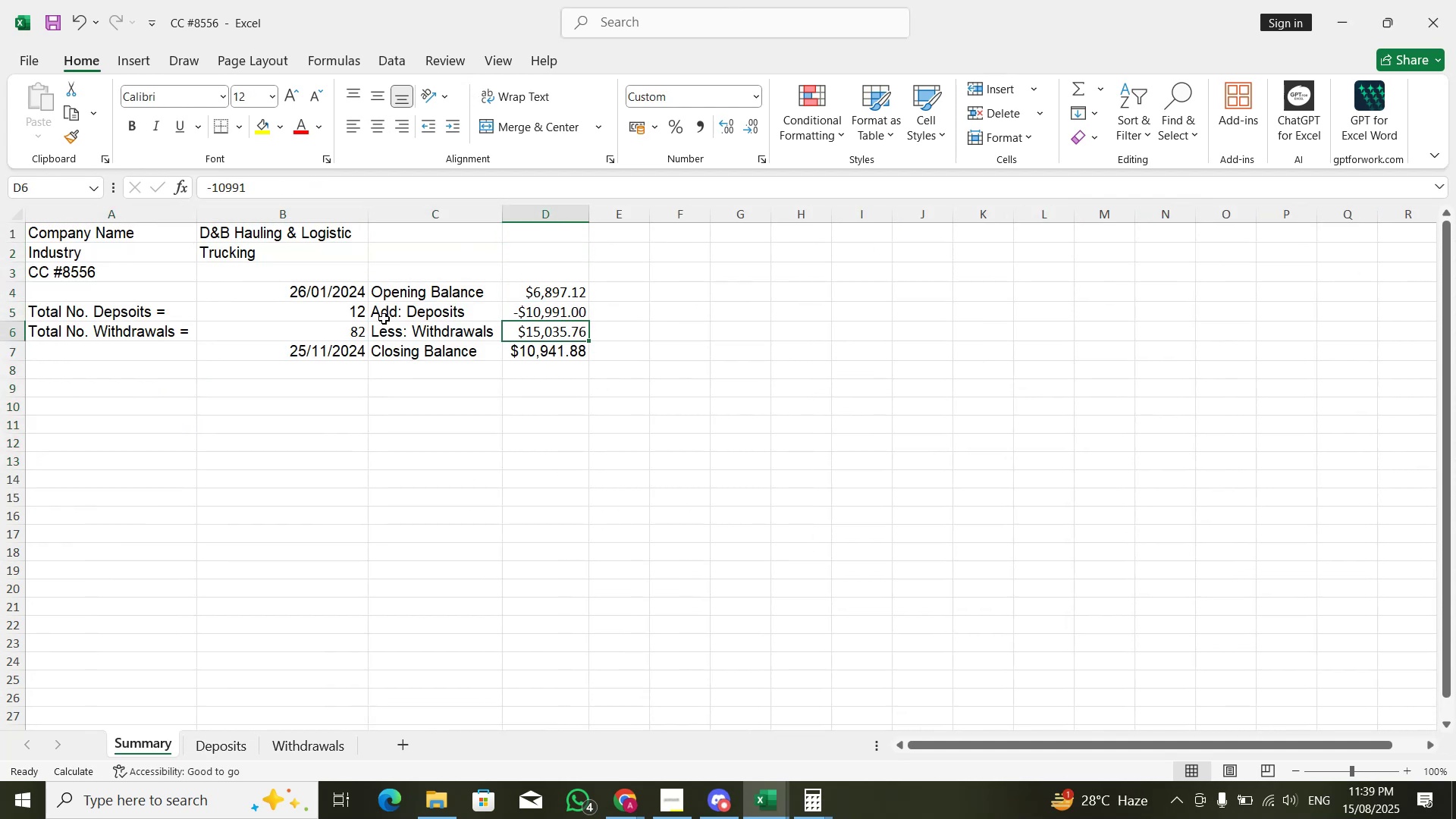 
key(ArrowDown)
 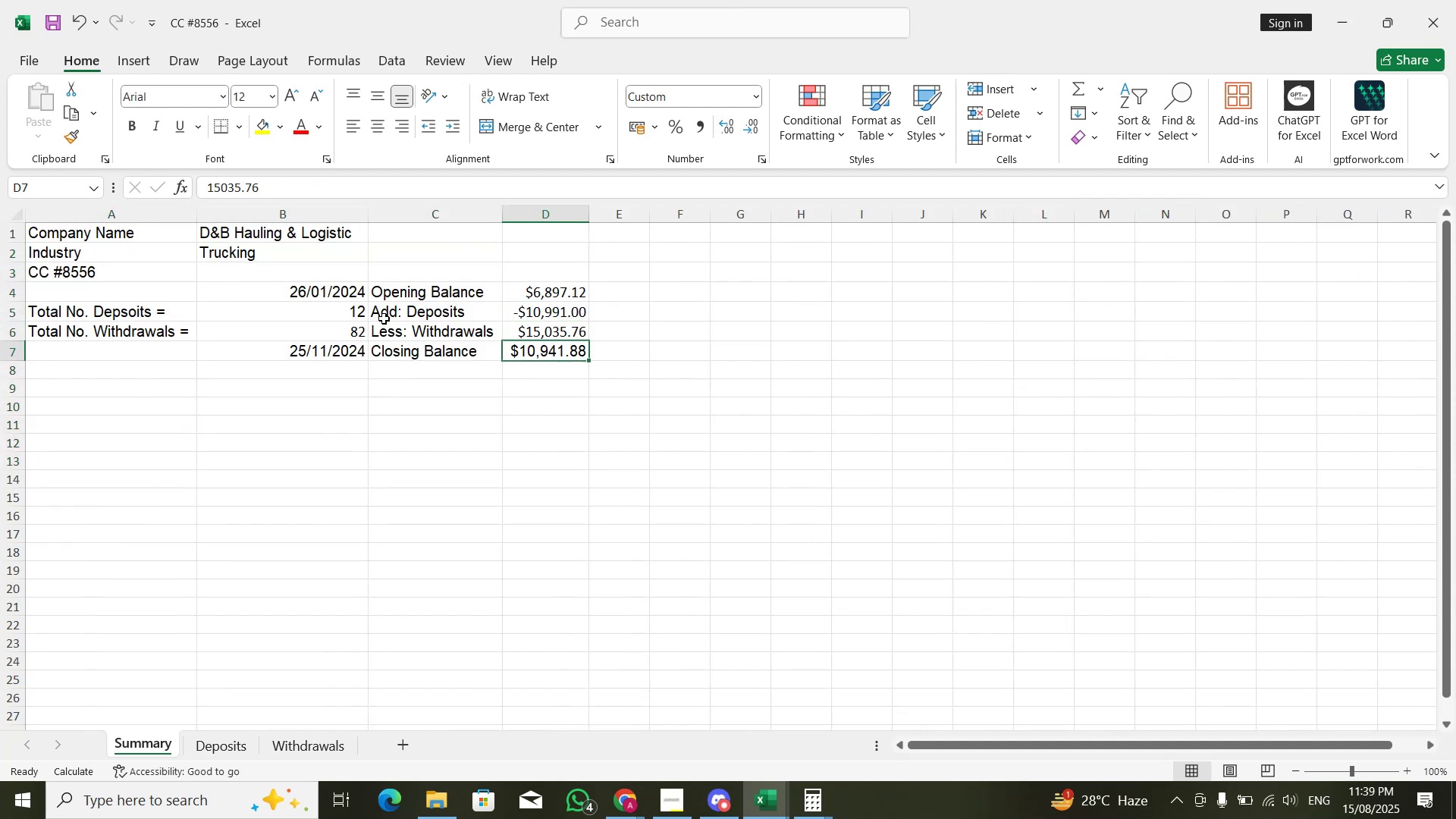 
key(F2)
 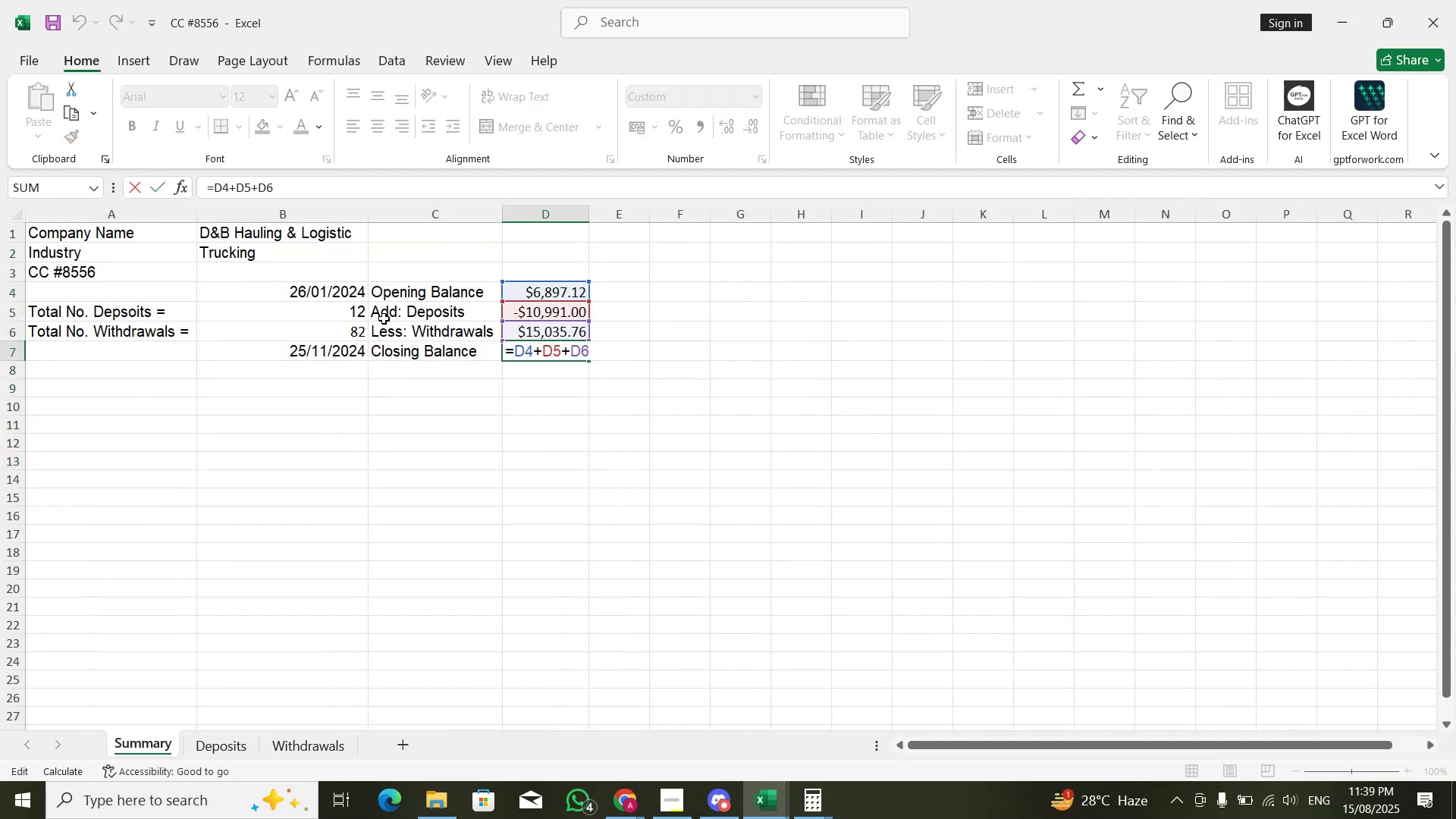 
key(Escape)
 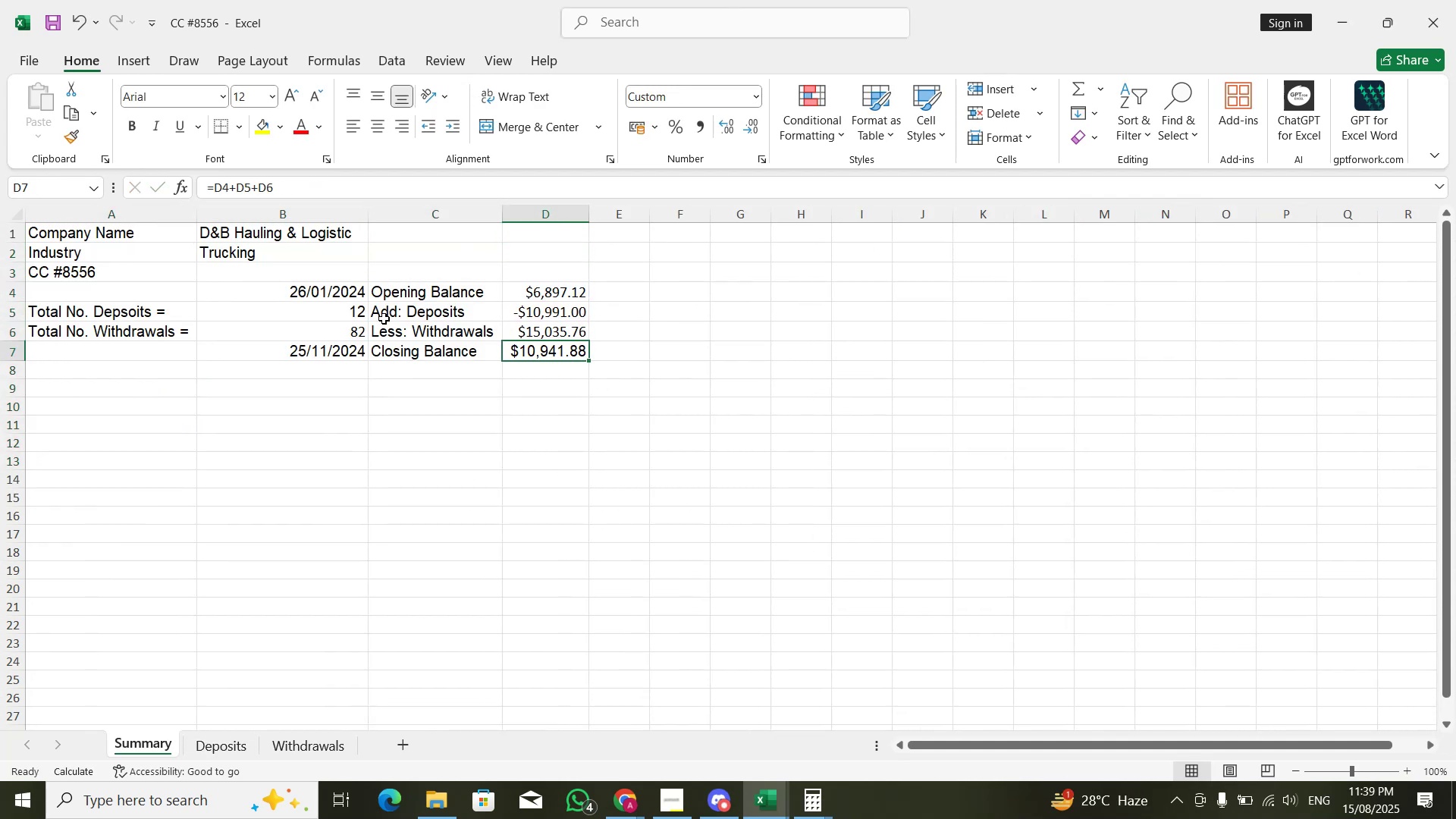 
key(ArrowUp)
 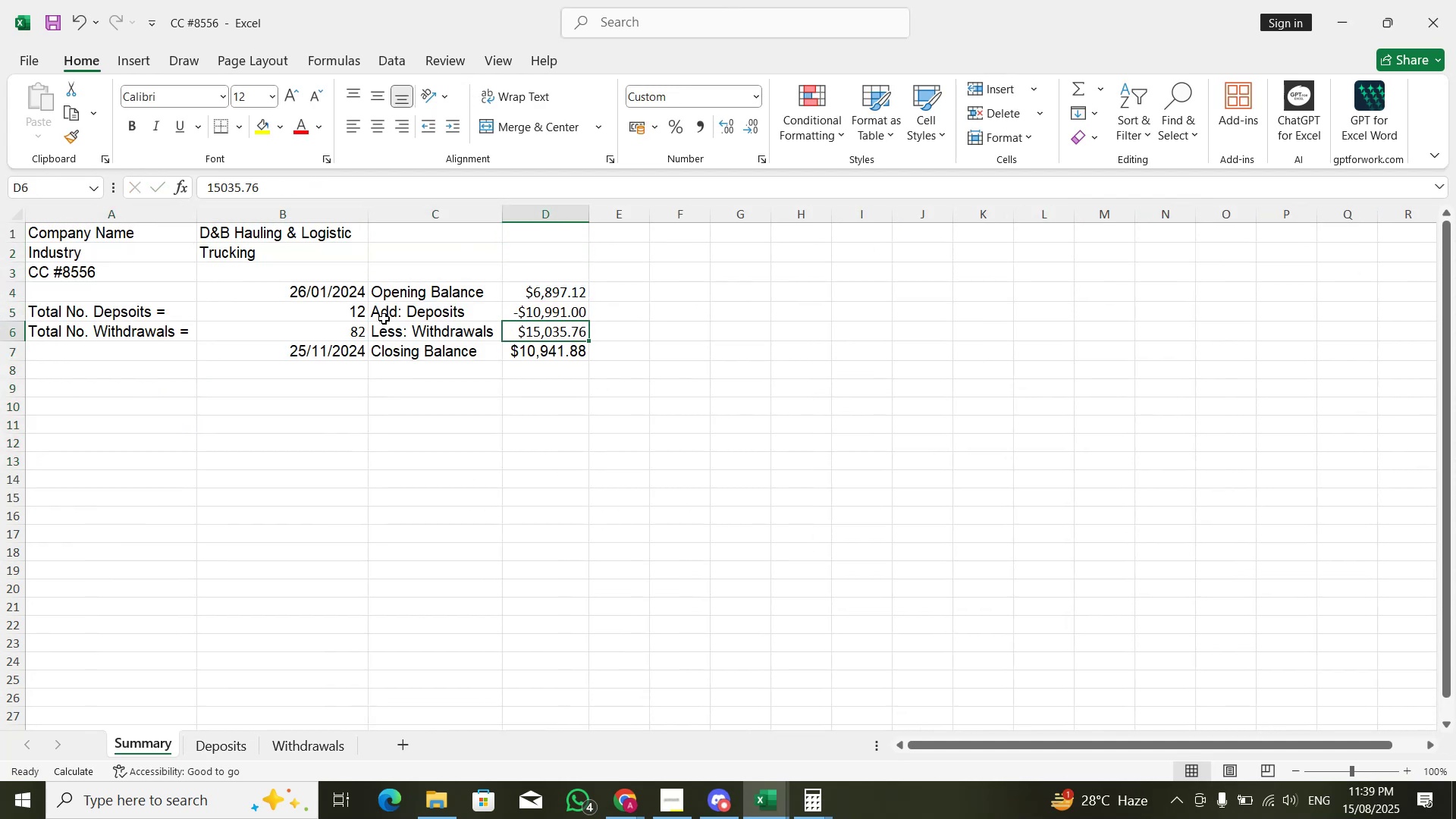 
key(ArrowUp)
 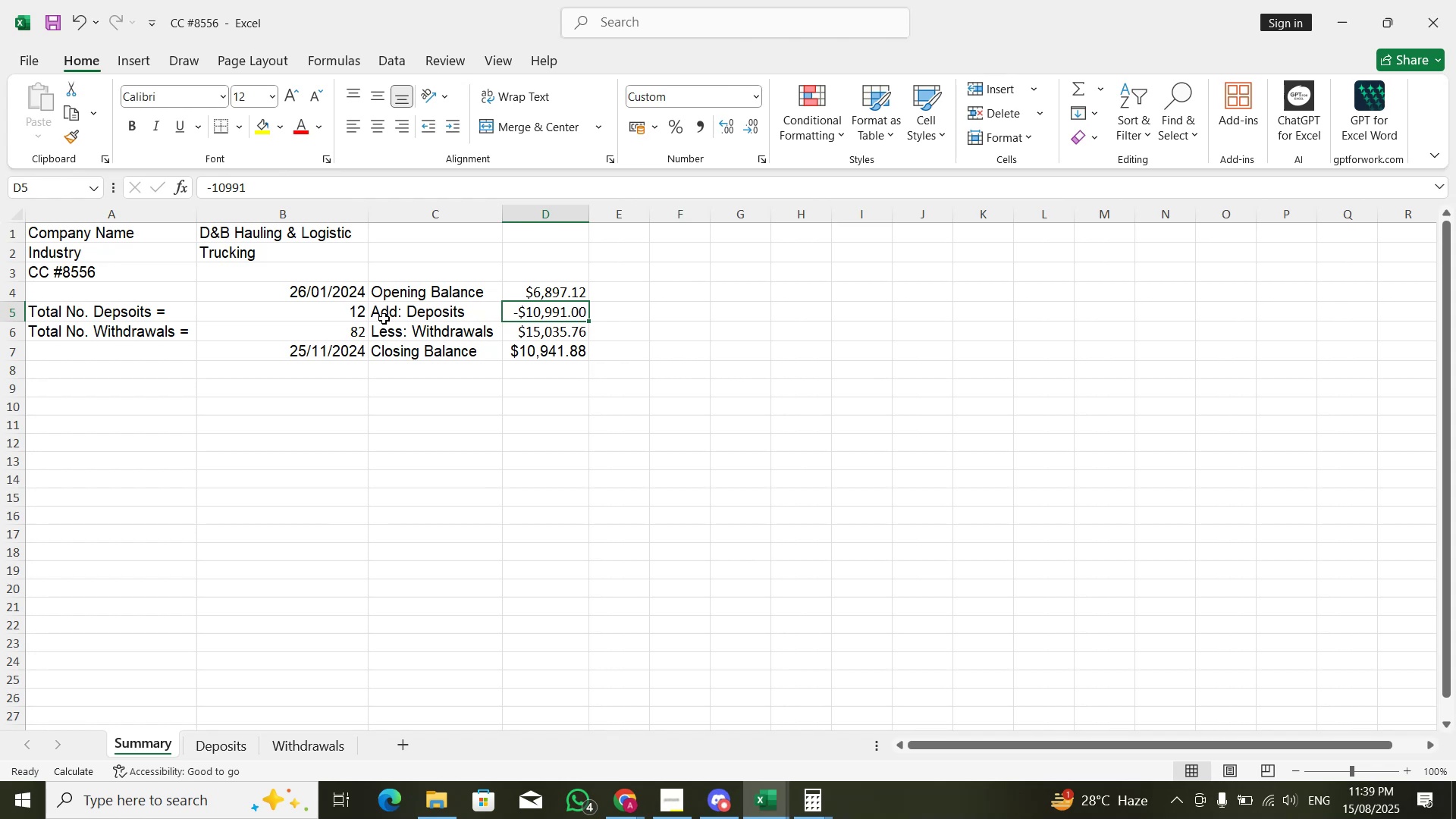 
key(F2)
 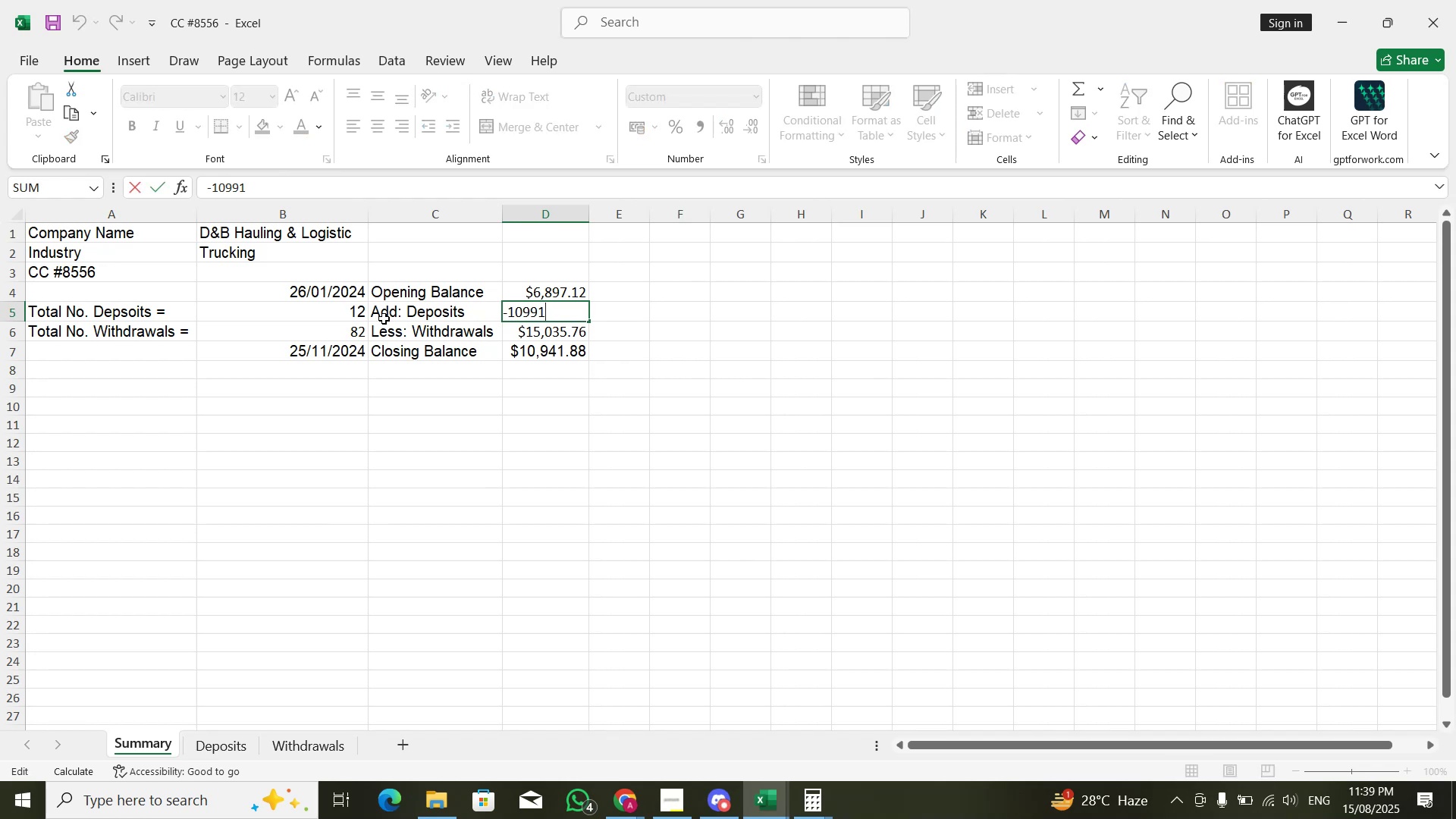 
key(ArrowUp)
 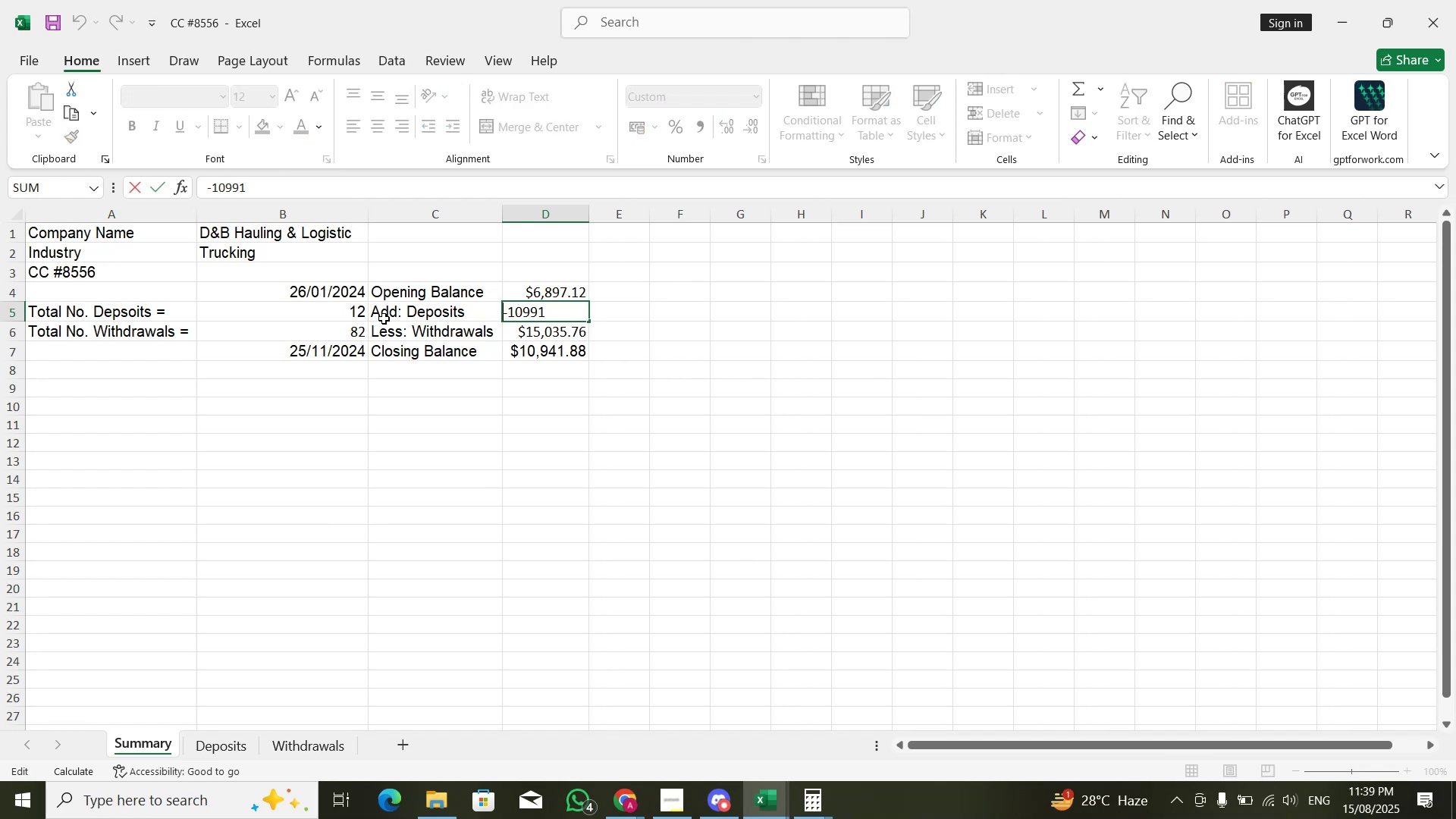 
key(ArrowRight)
 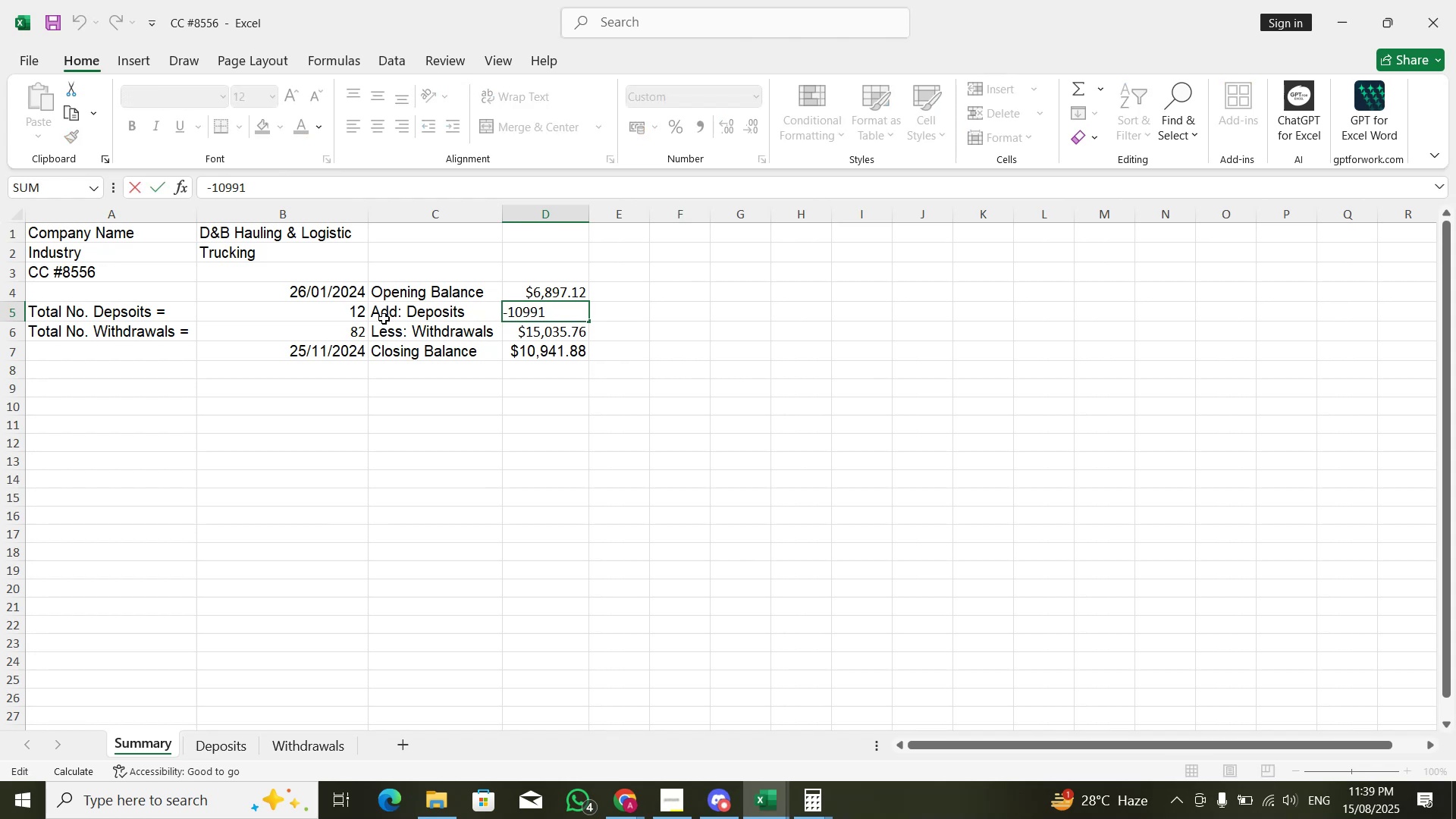 
key(Backspace)
 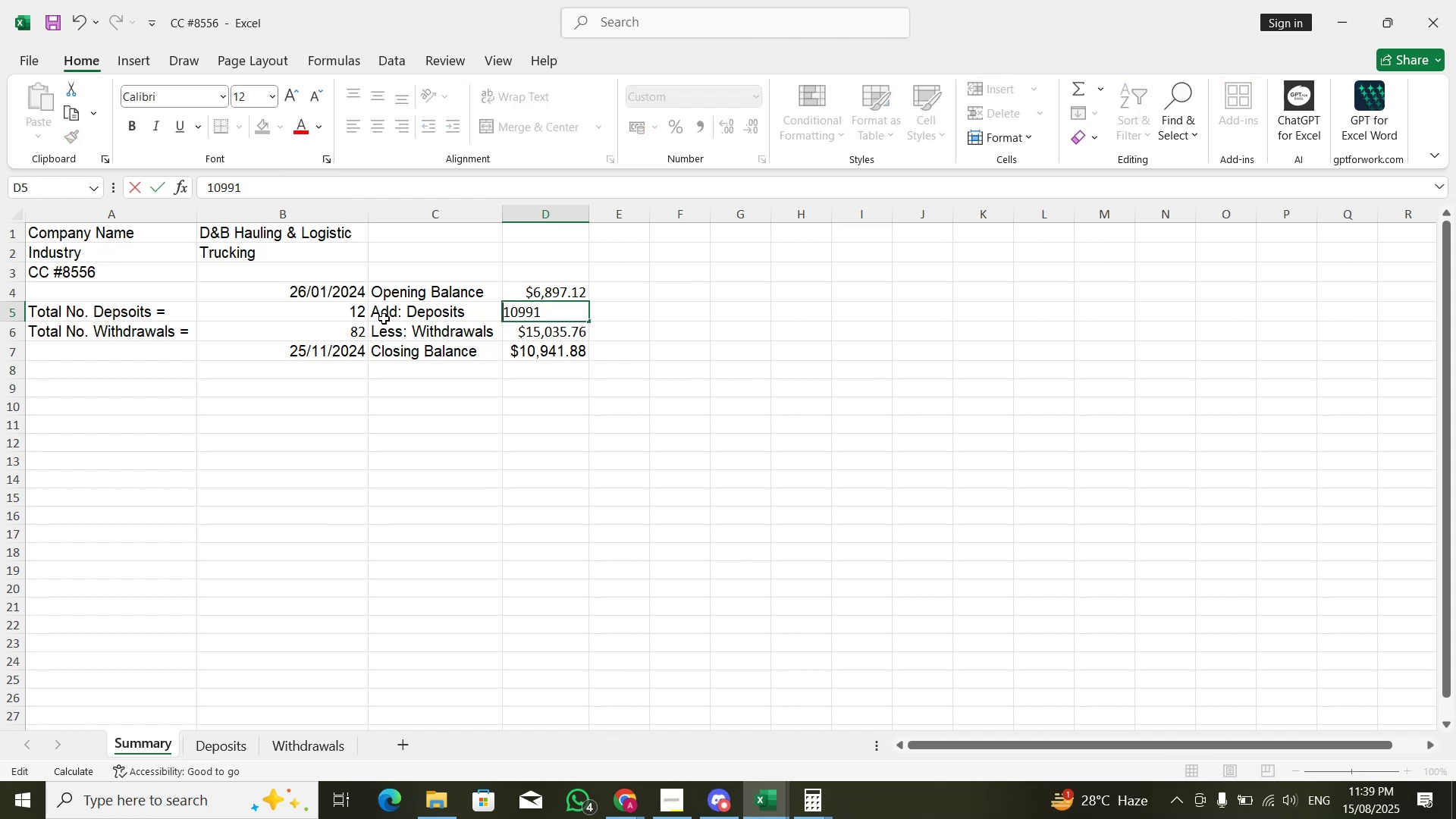 
key(Enter)
 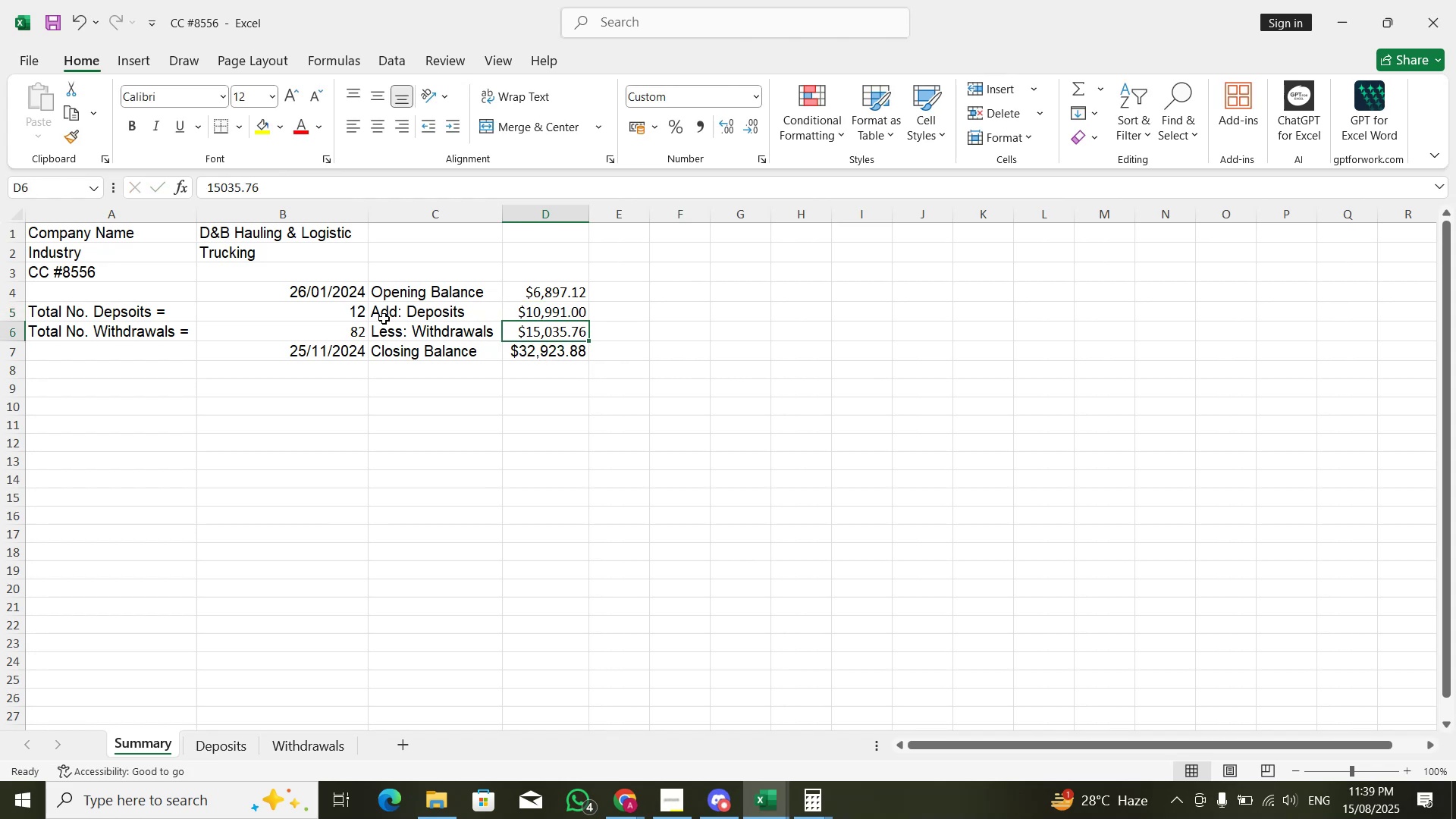 
key(ArrowDown)
 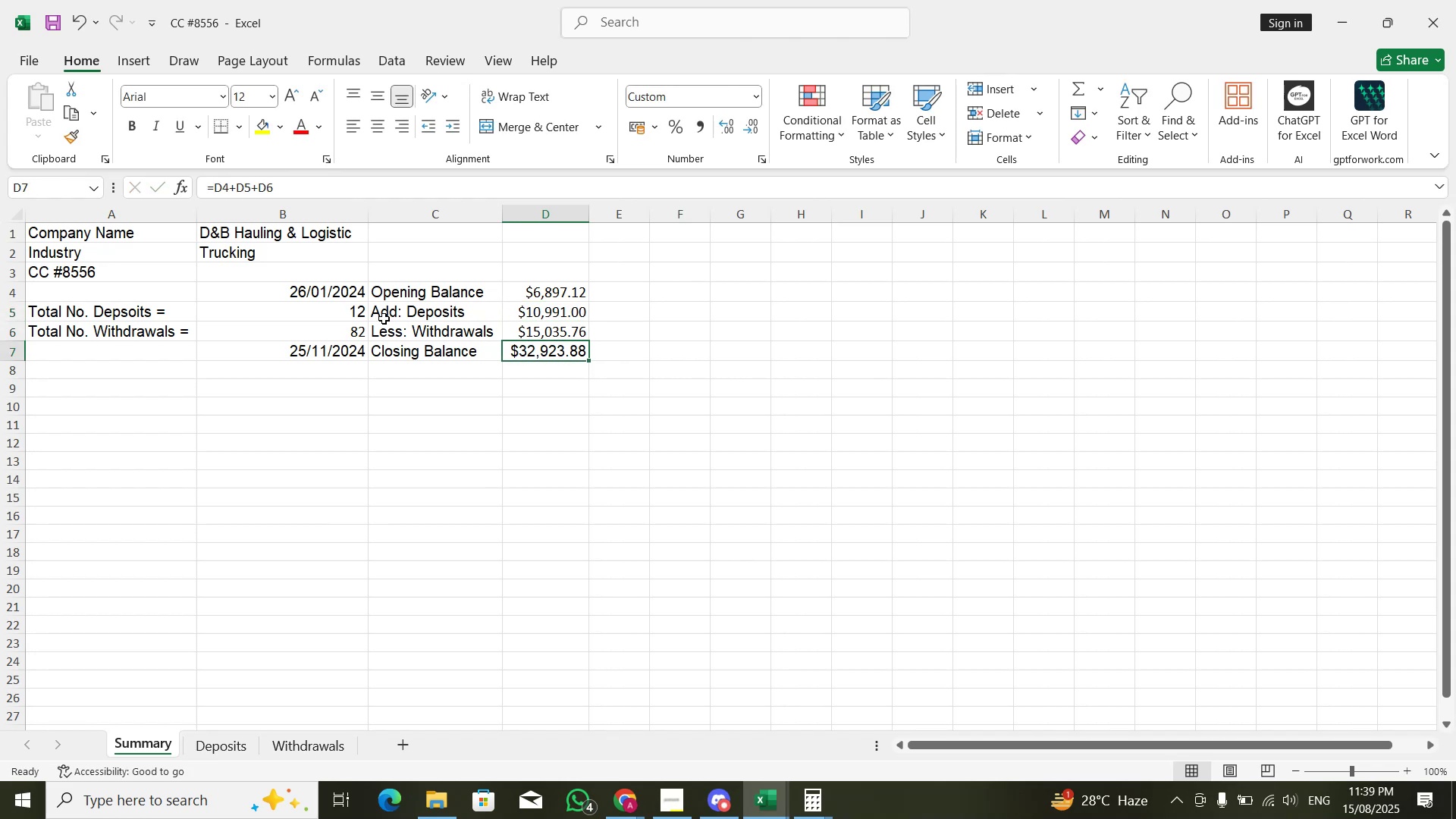 
key(F2)
 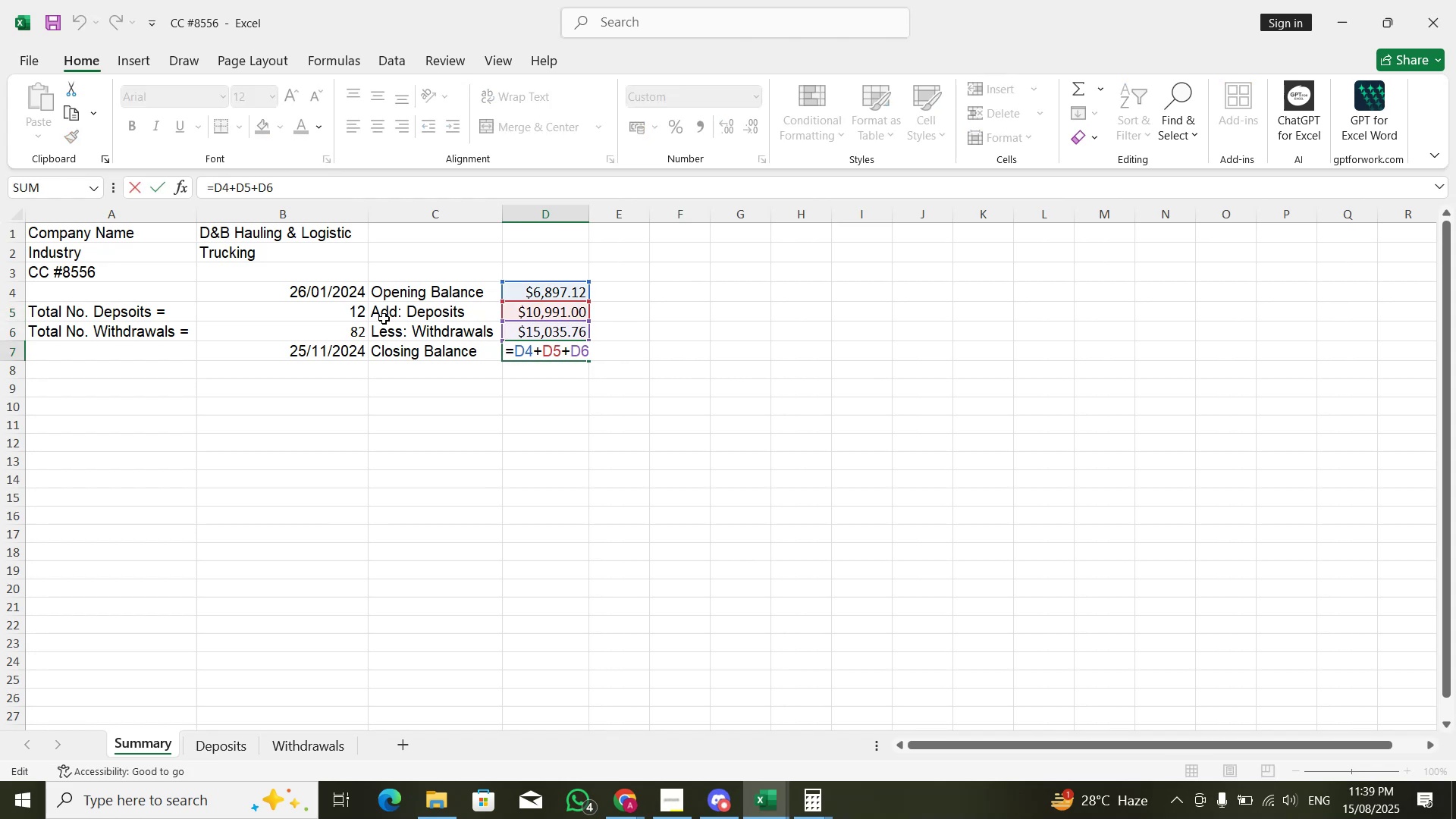 
key(Escape)
 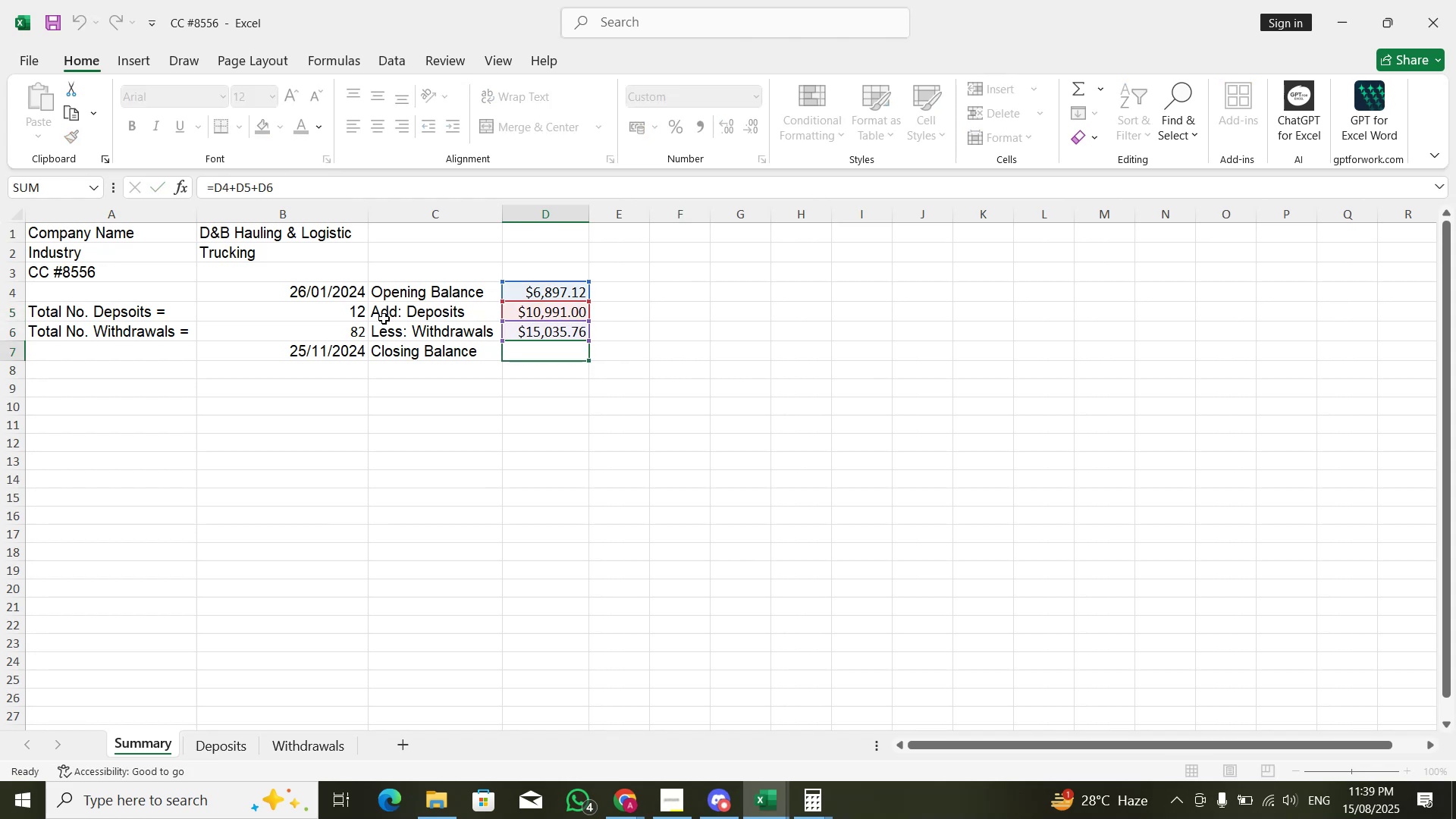 
key(ArrowUp)
 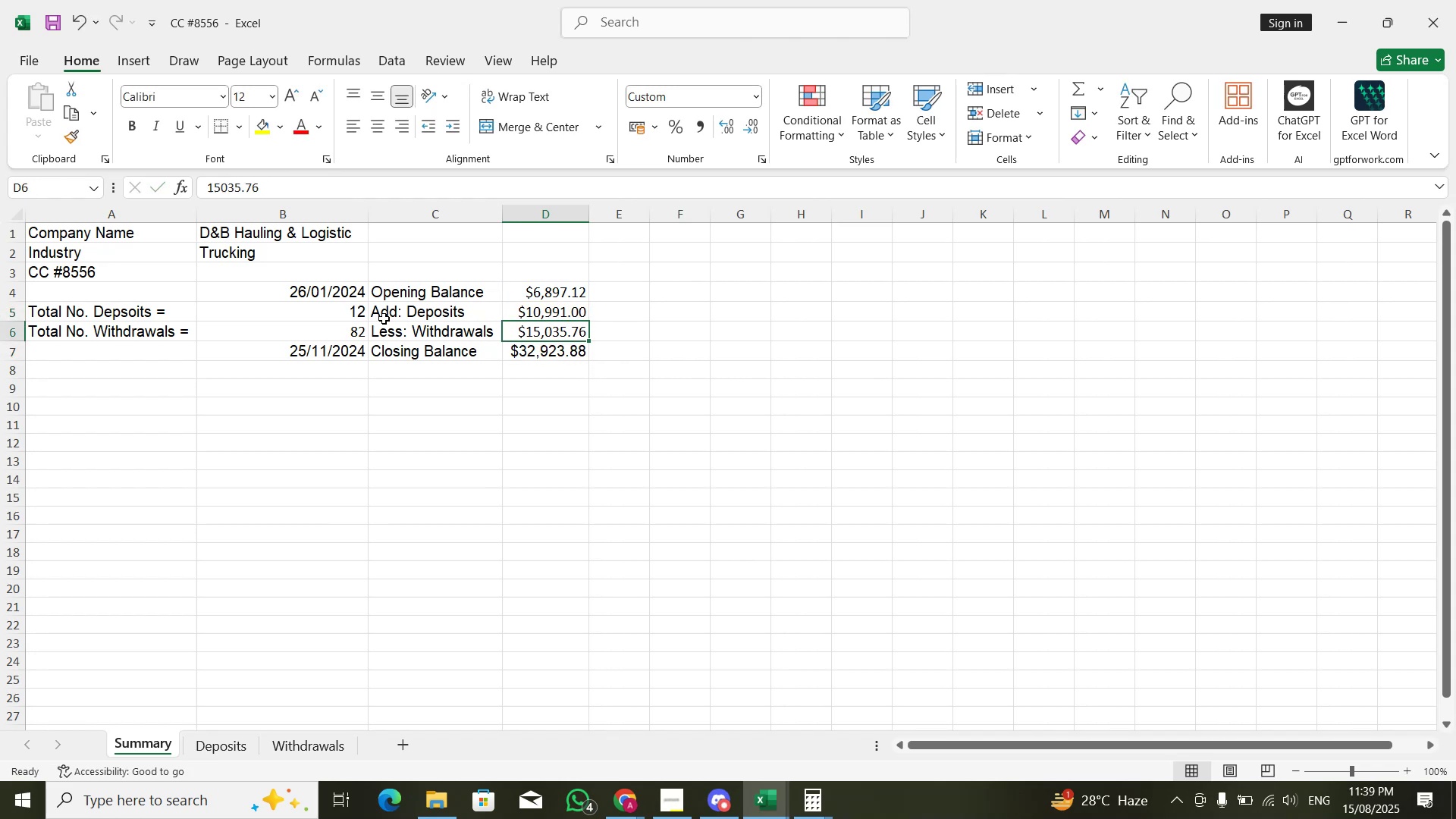 
key(F2)
 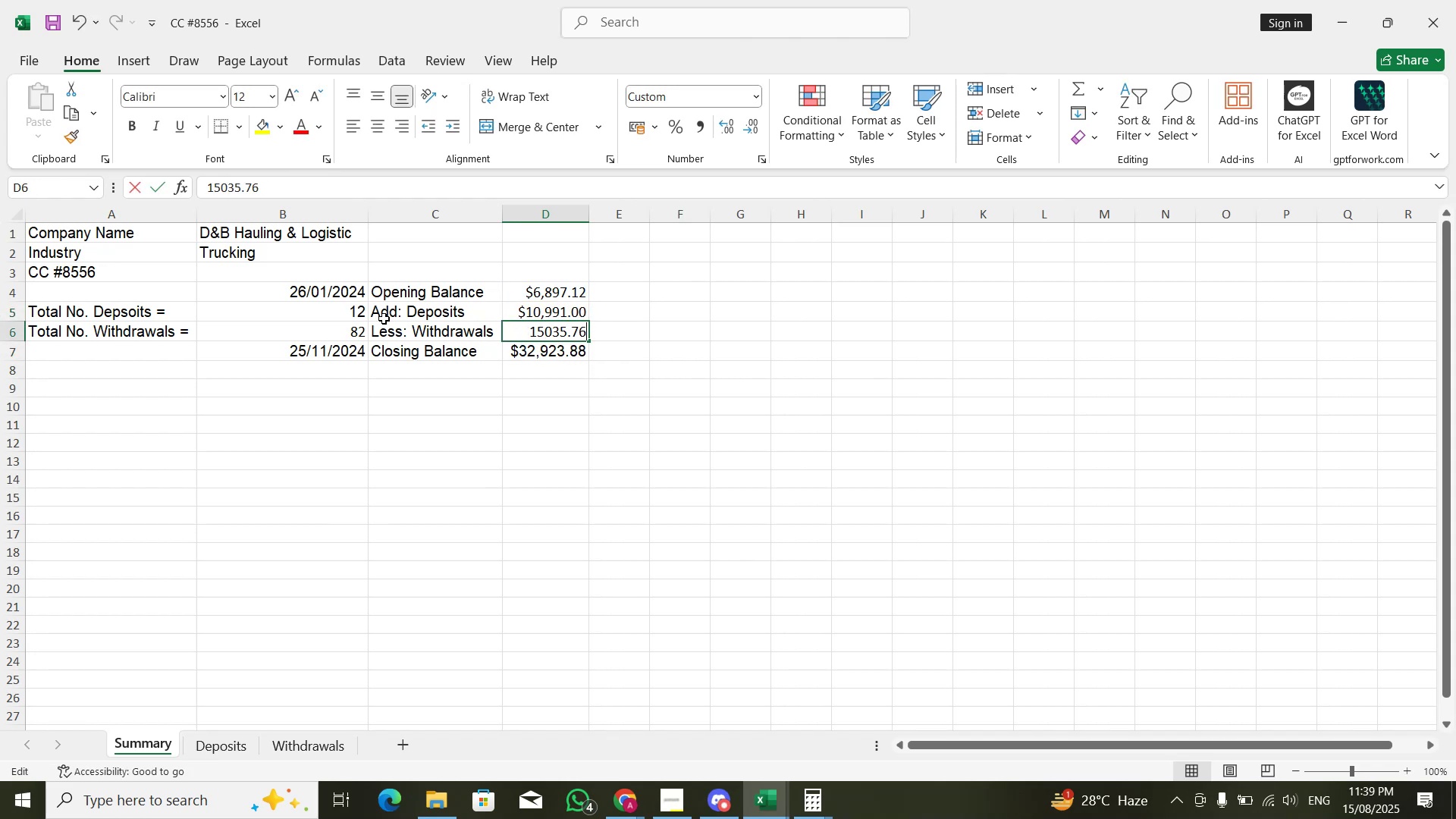 
key(ArrowUp)
 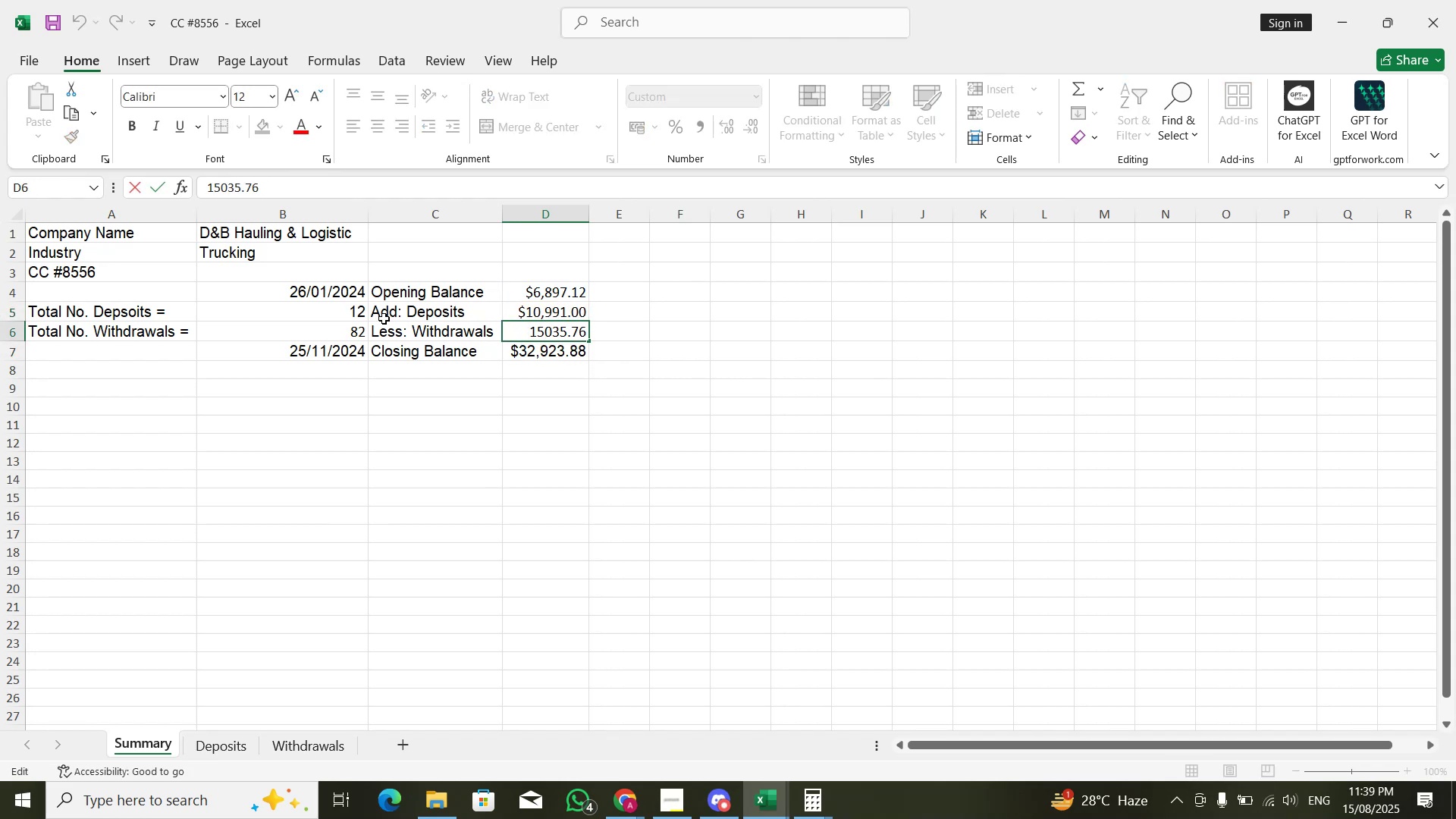 
key(NumpadSubtract)
 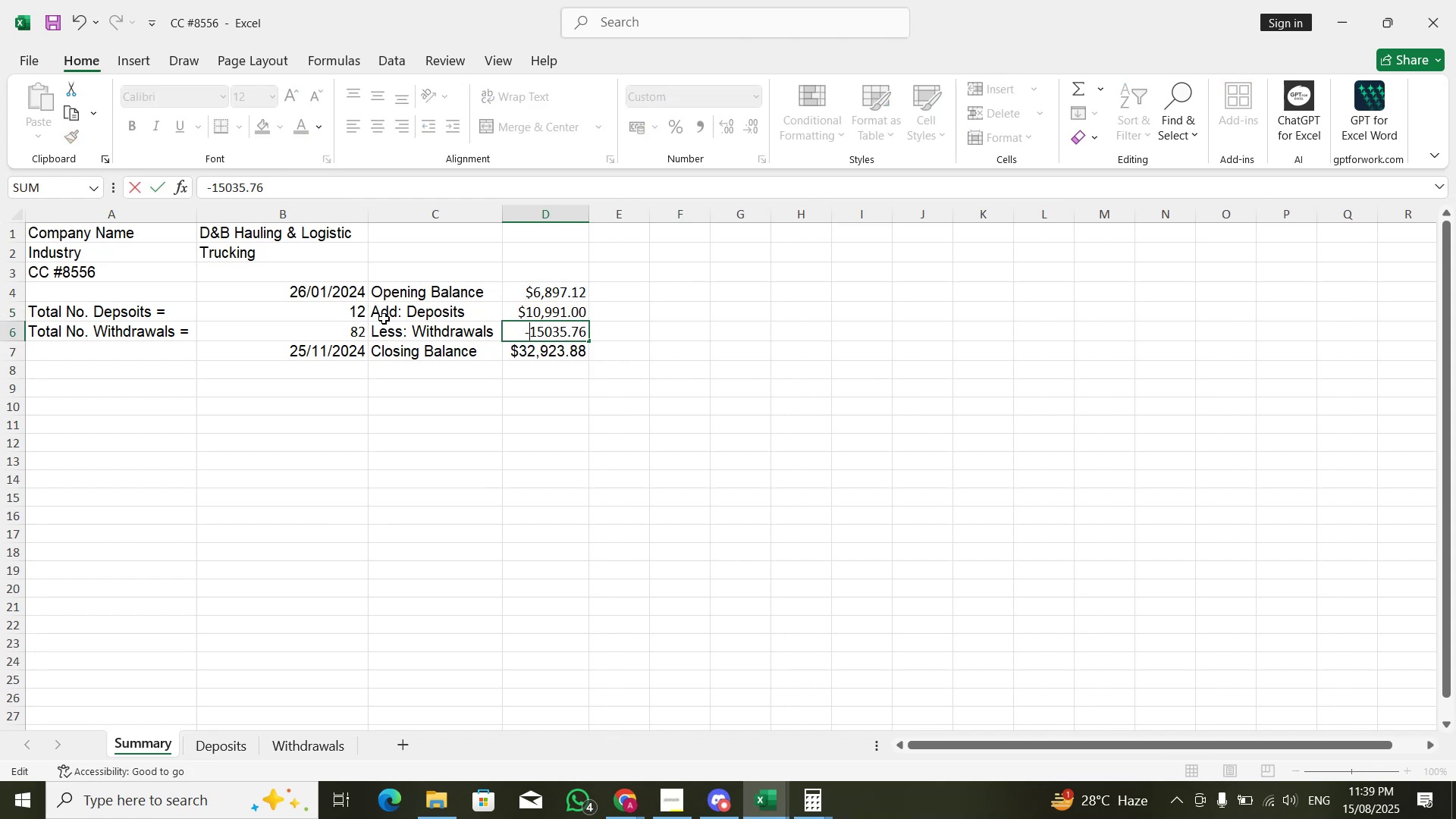 
key(NumpadEnter)
 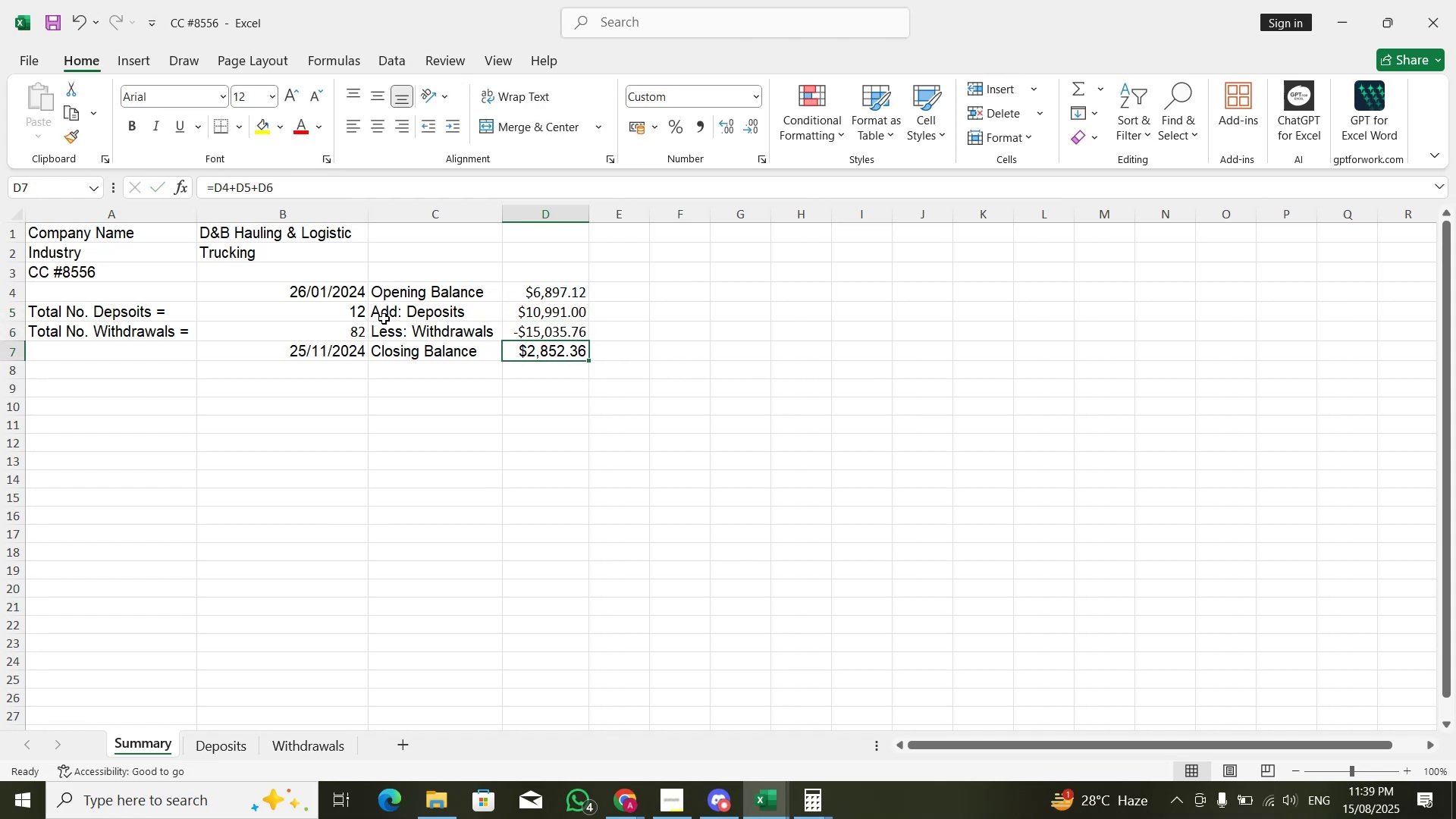 
key(Alt+AltLeft)
 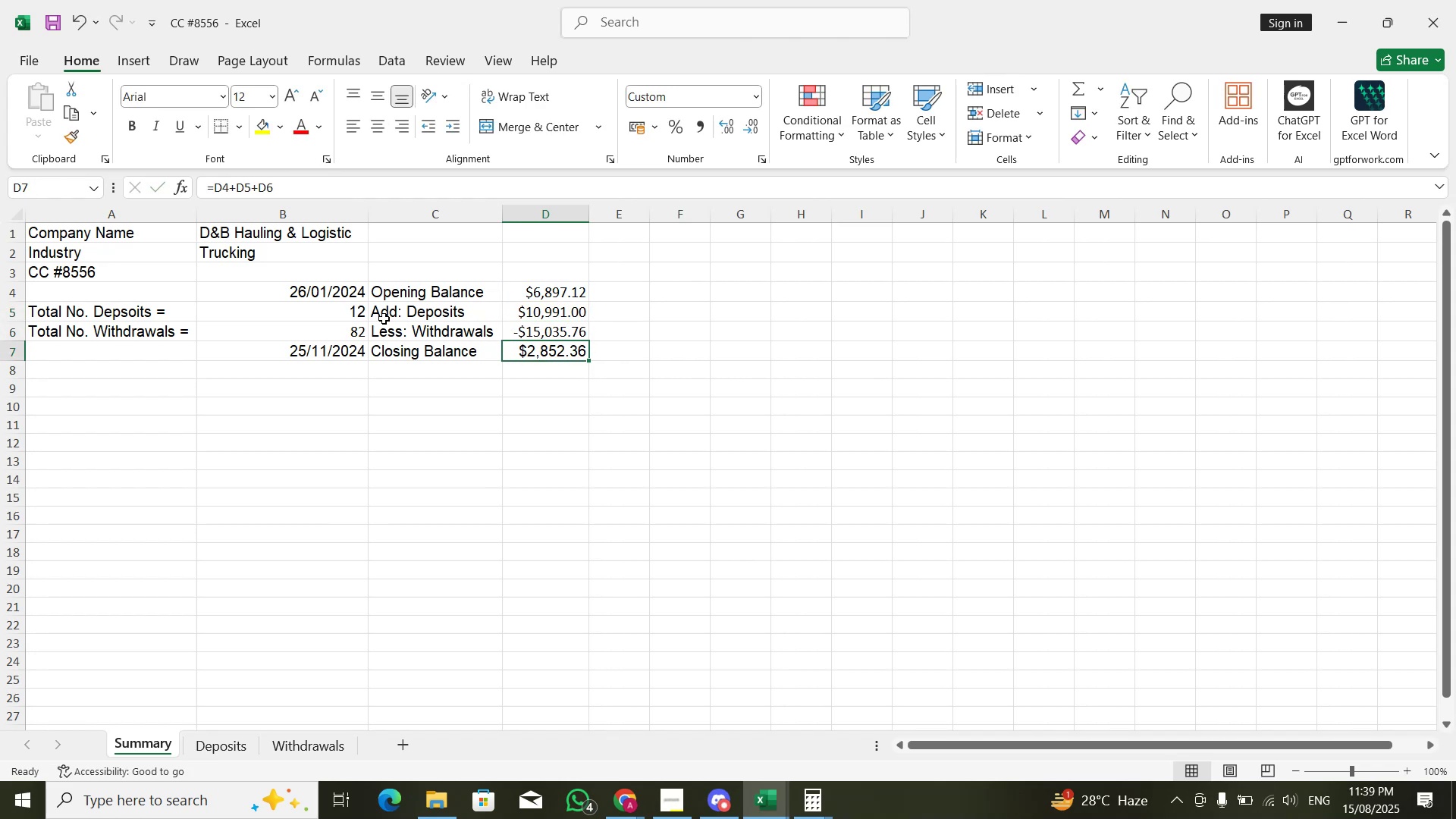 
key(Alt+Tab)
 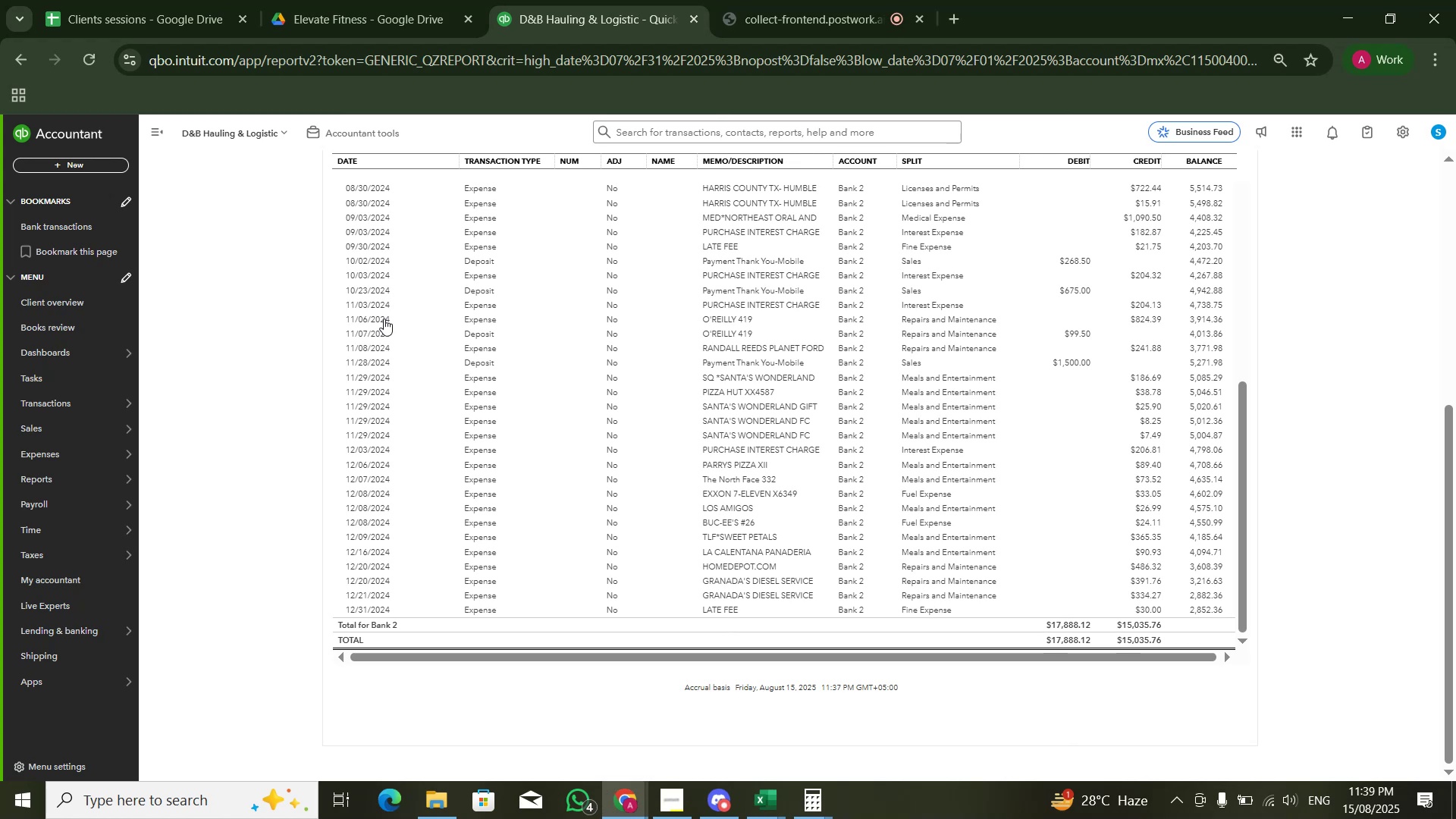 
key(Alt+AltLeft)
 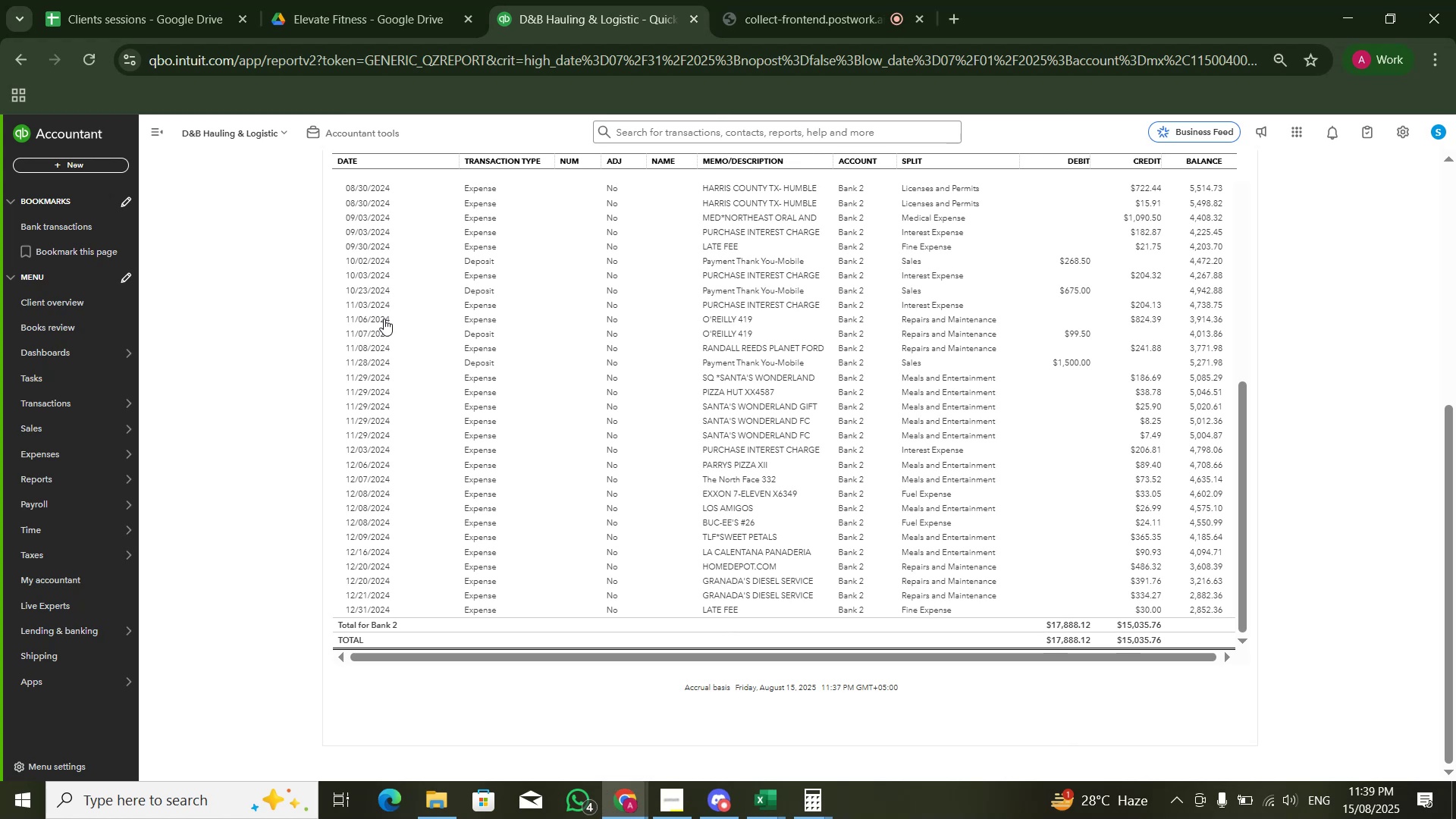 
key(Alt+Tab)
 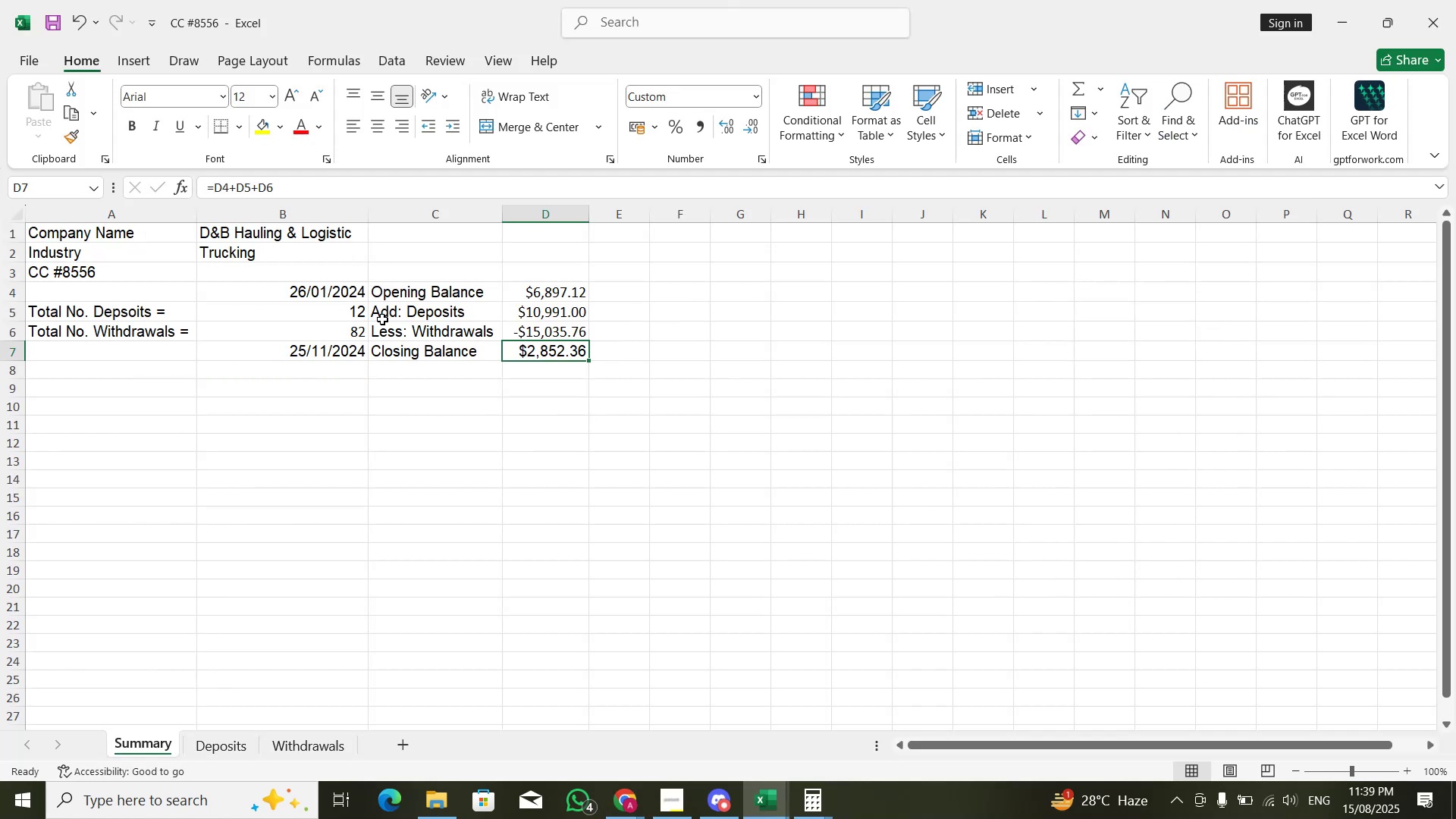 
key(Control+S)
 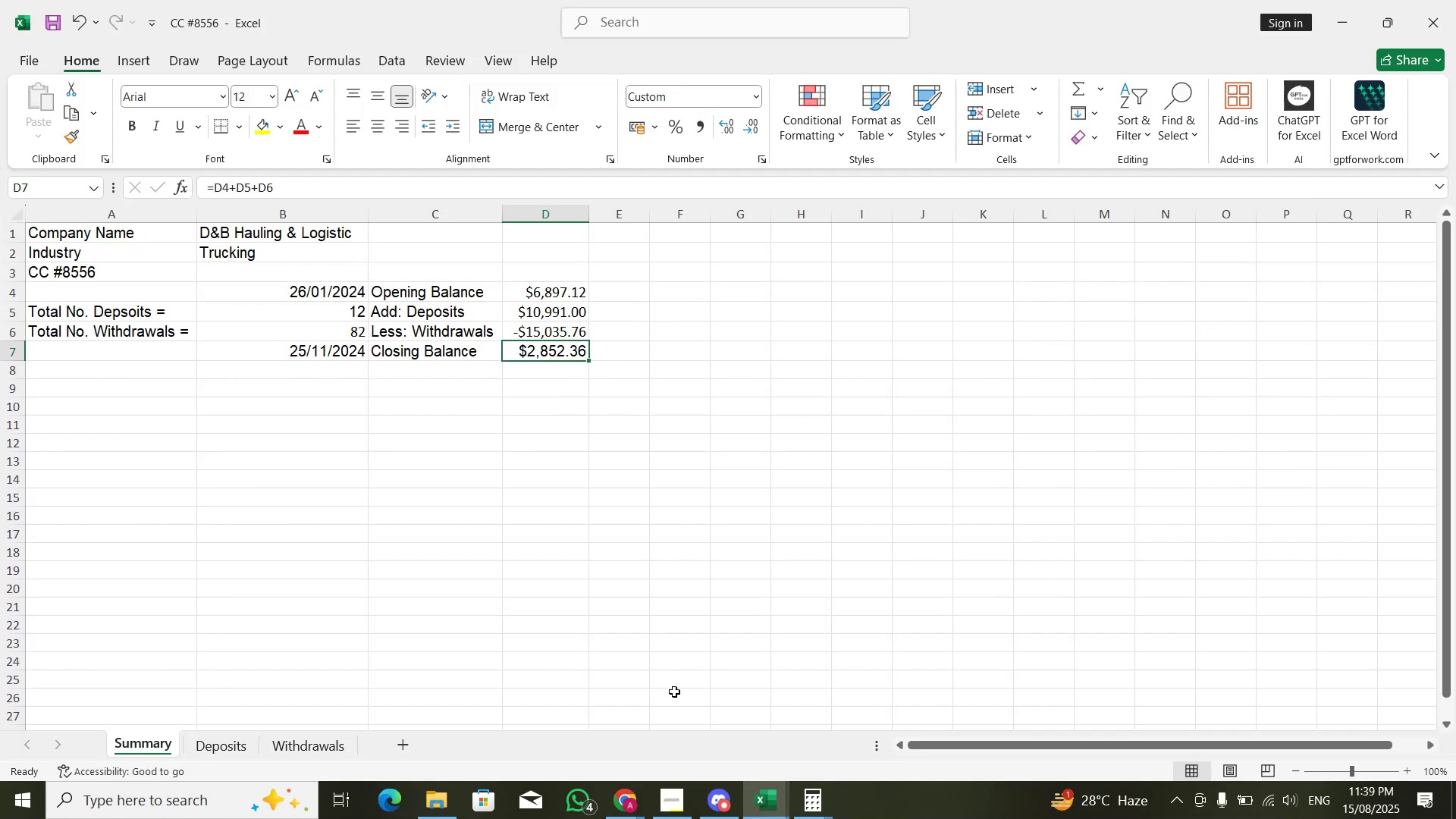 
wait(9.26)
 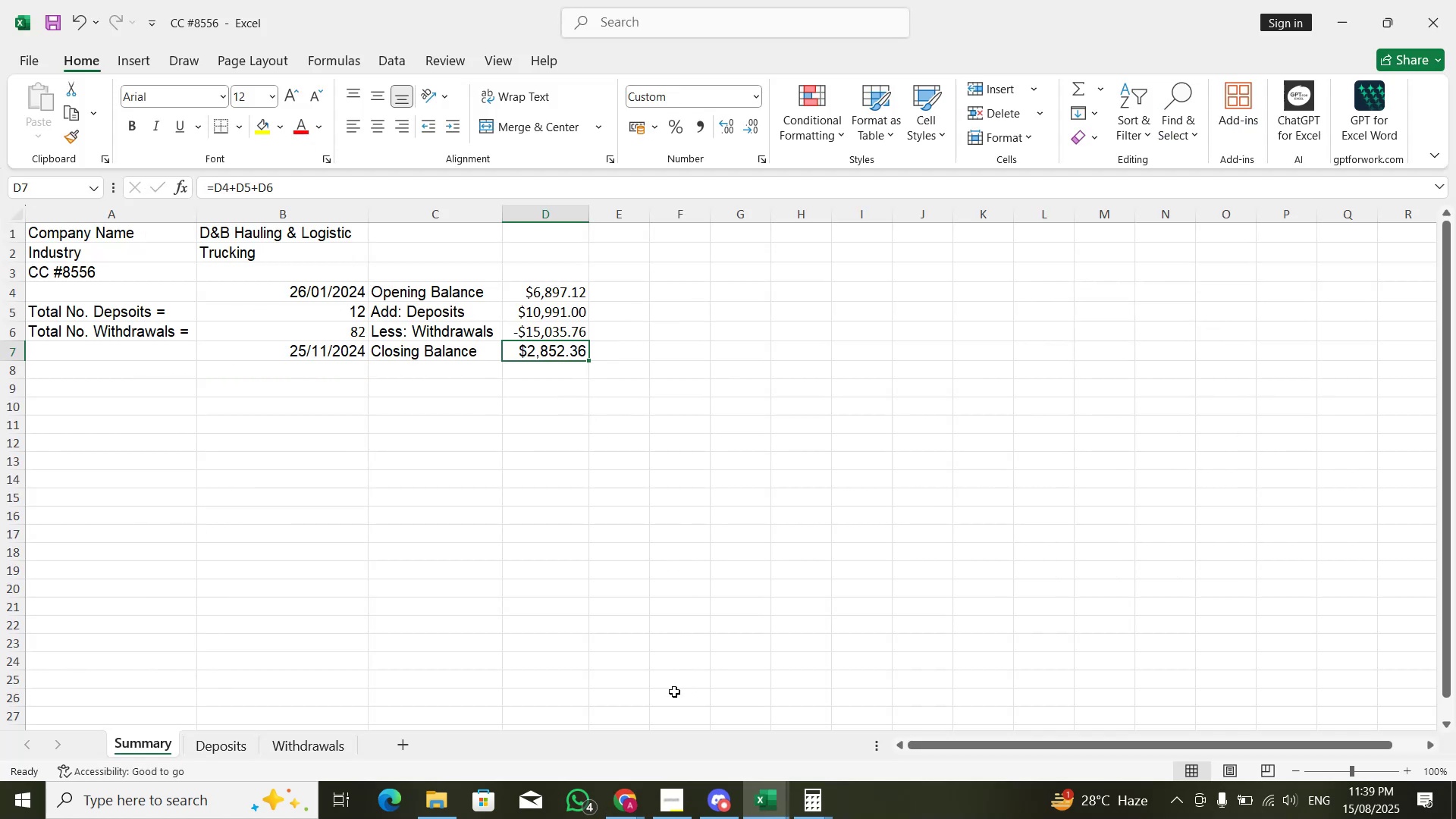 
left_click([1429, 24])
 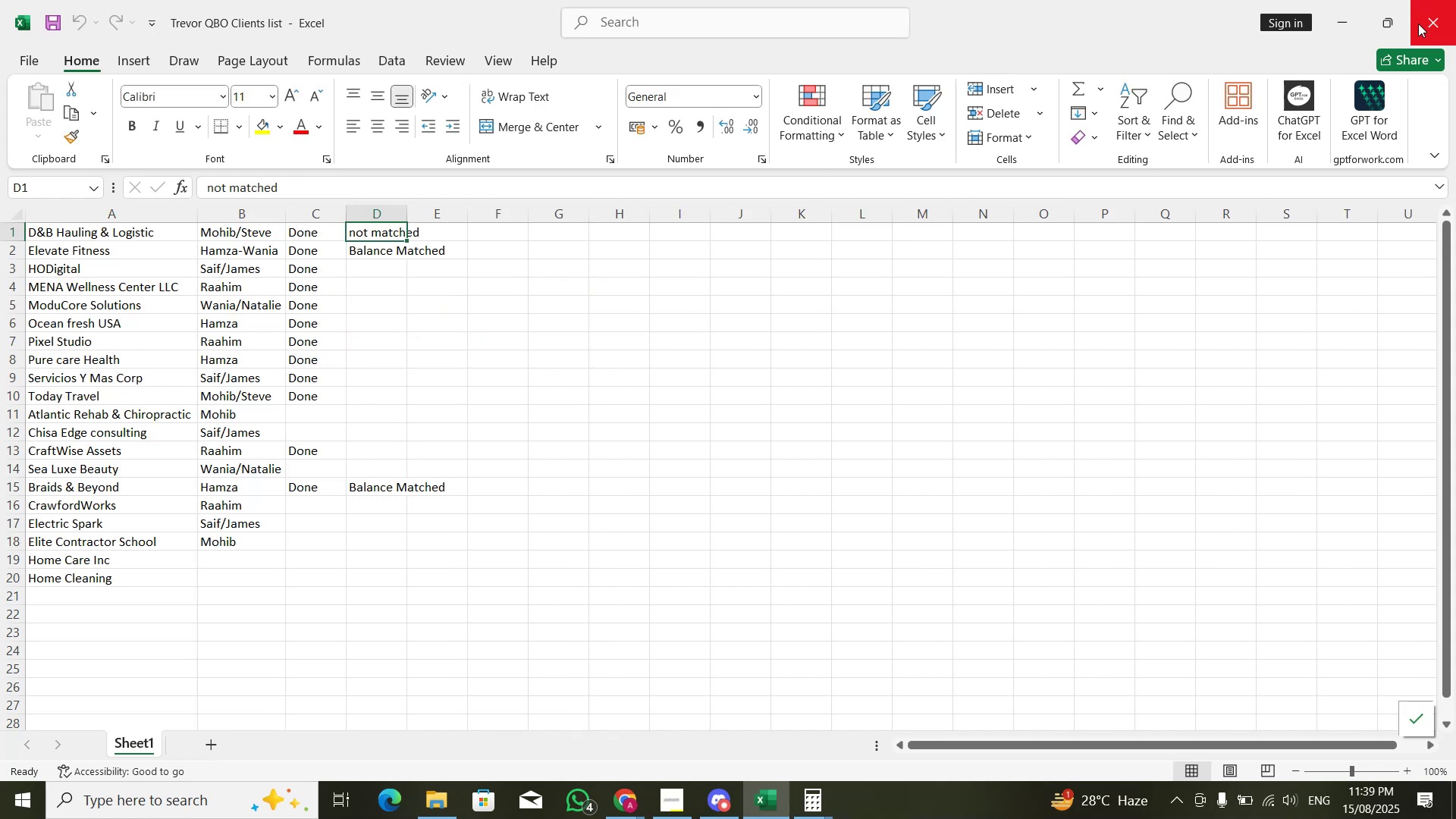 
left_click([1348, 13])
 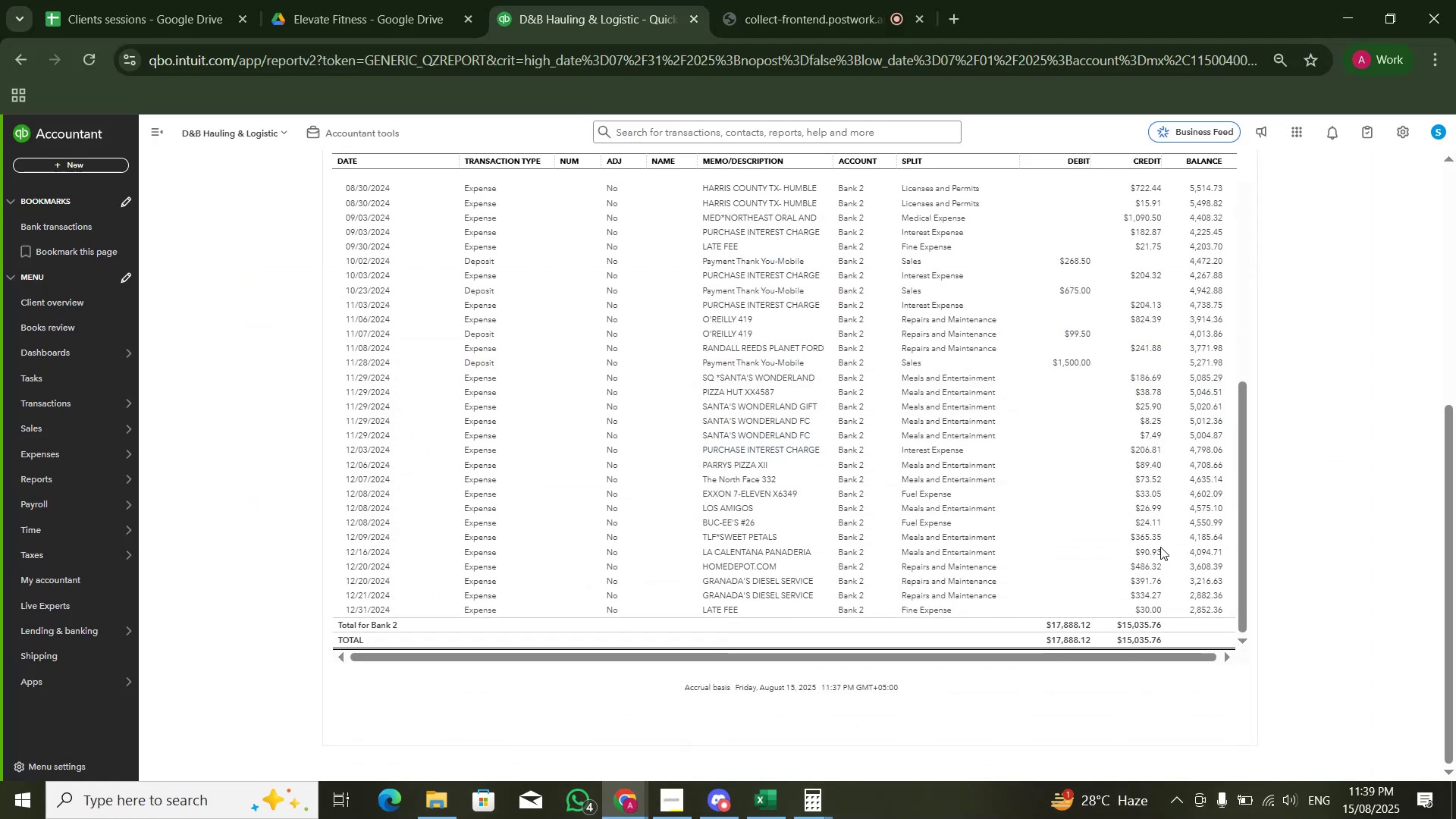 
scroll: coordinate [205, 278], scroll_direction: up, amount: 12.0
 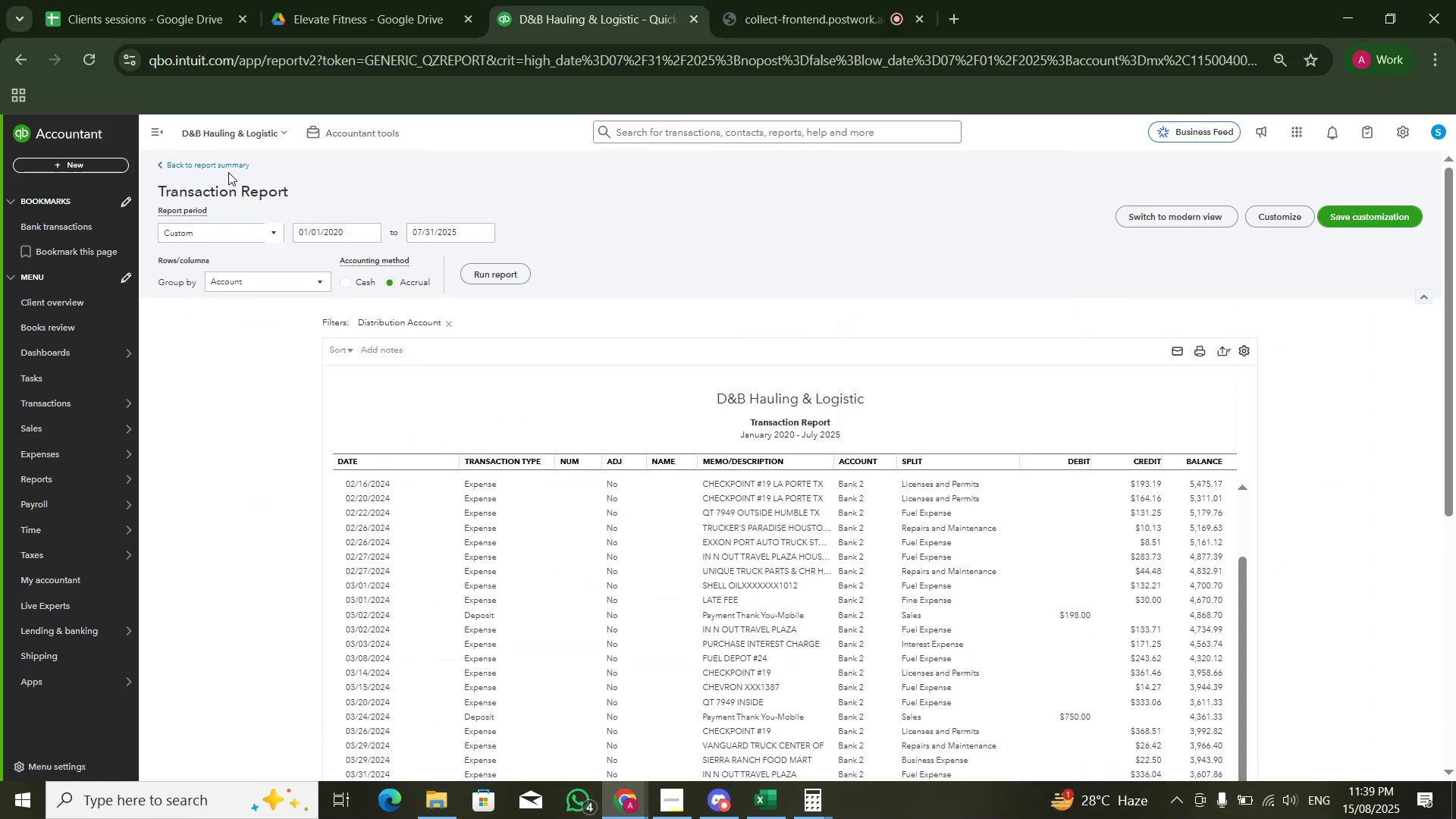 
double_click([231, 166])
 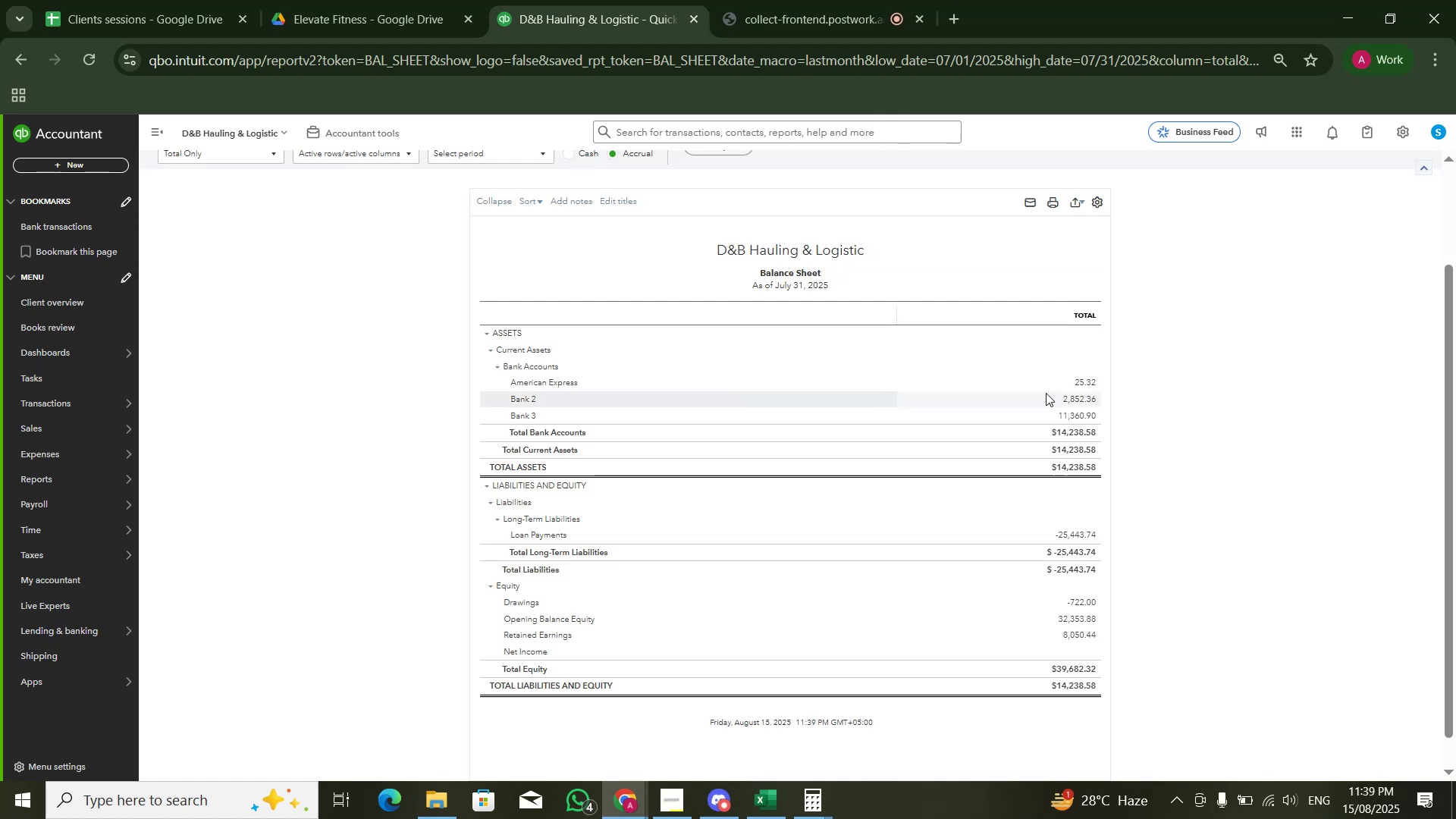 
left_click([1063, 415])
 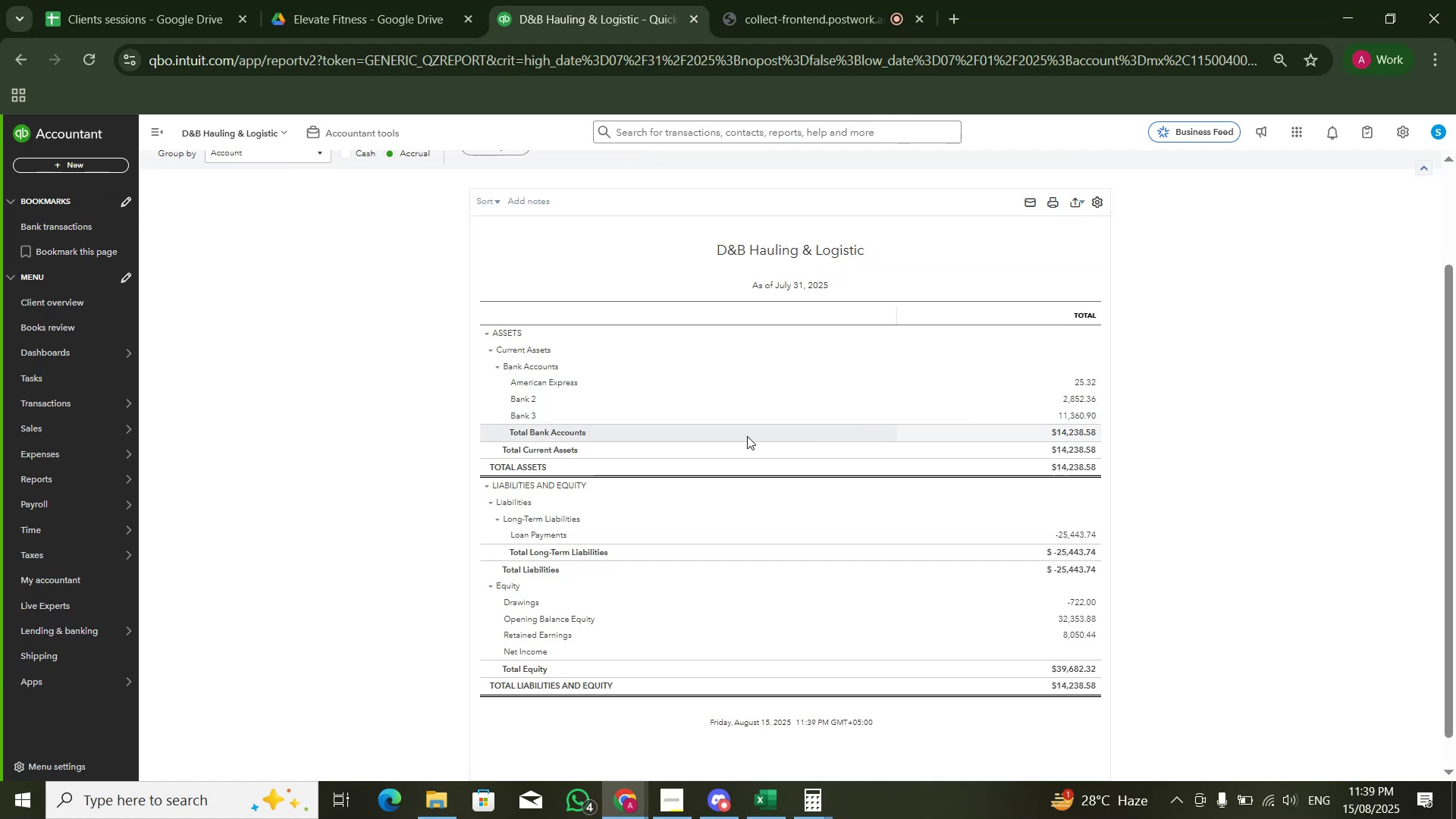 
key(Alt+Tab)
 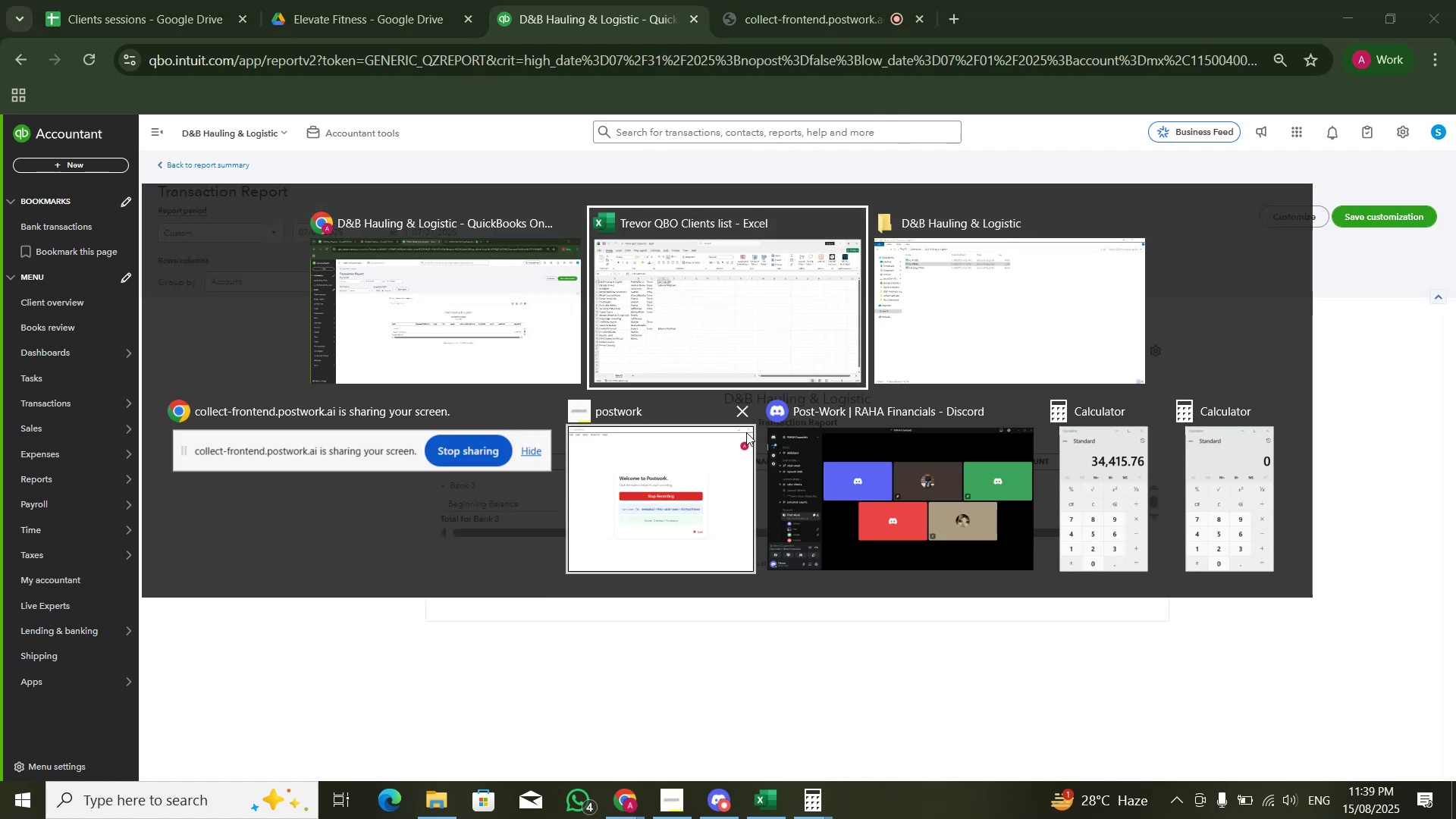 
key(Alt+Tab)
 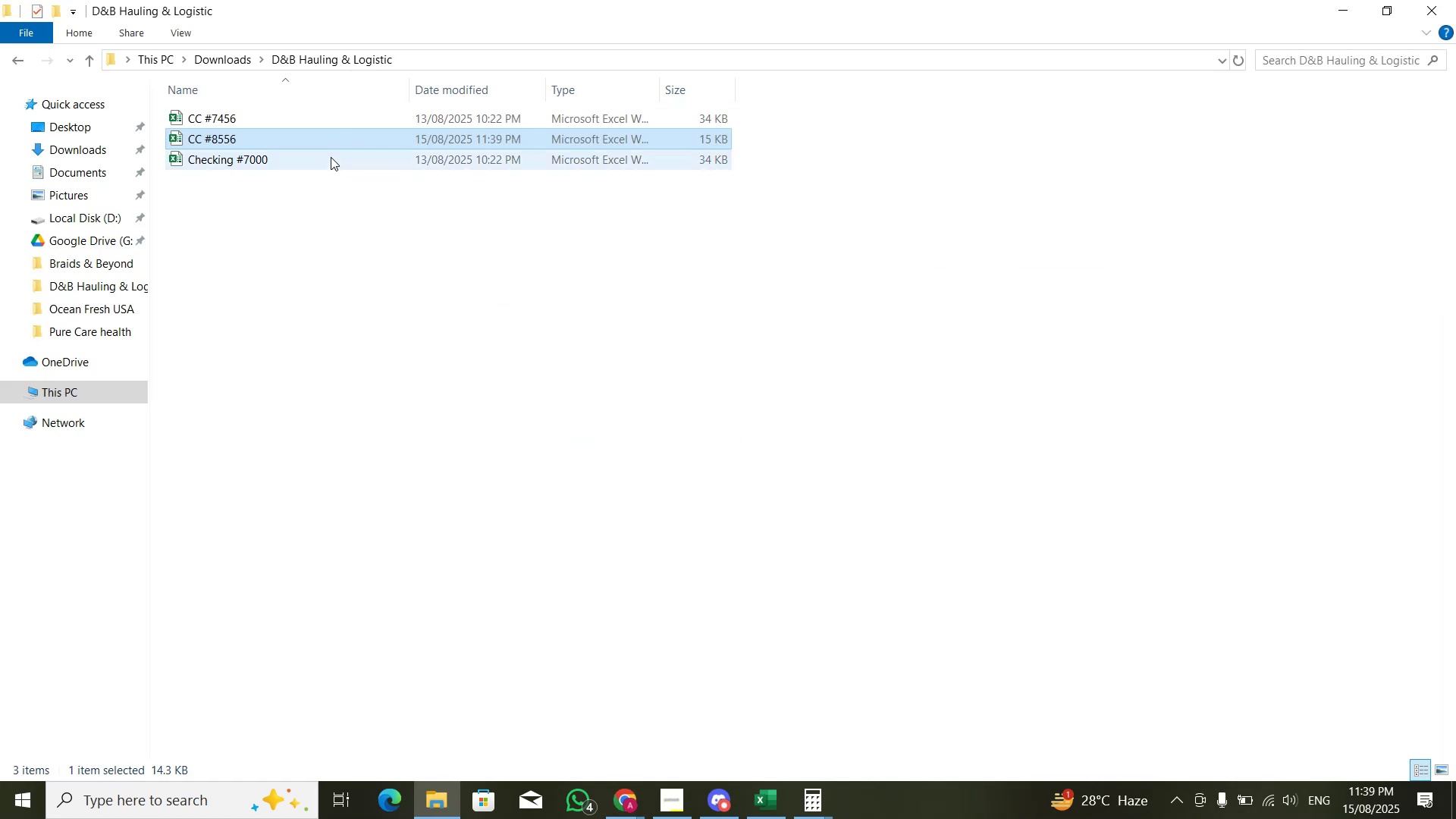 
left_click([331, 157])
 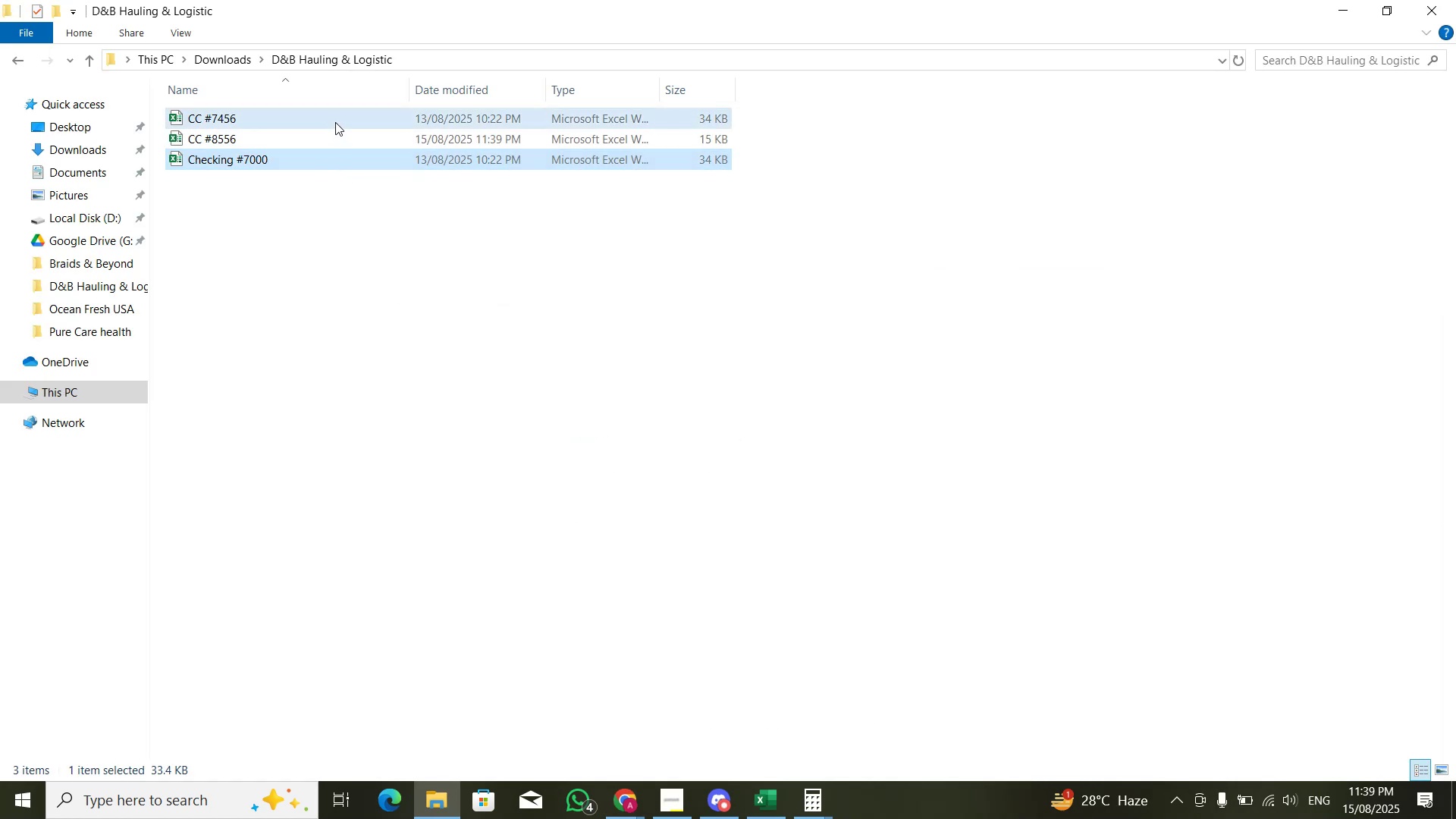 
double_click([335, 122])
 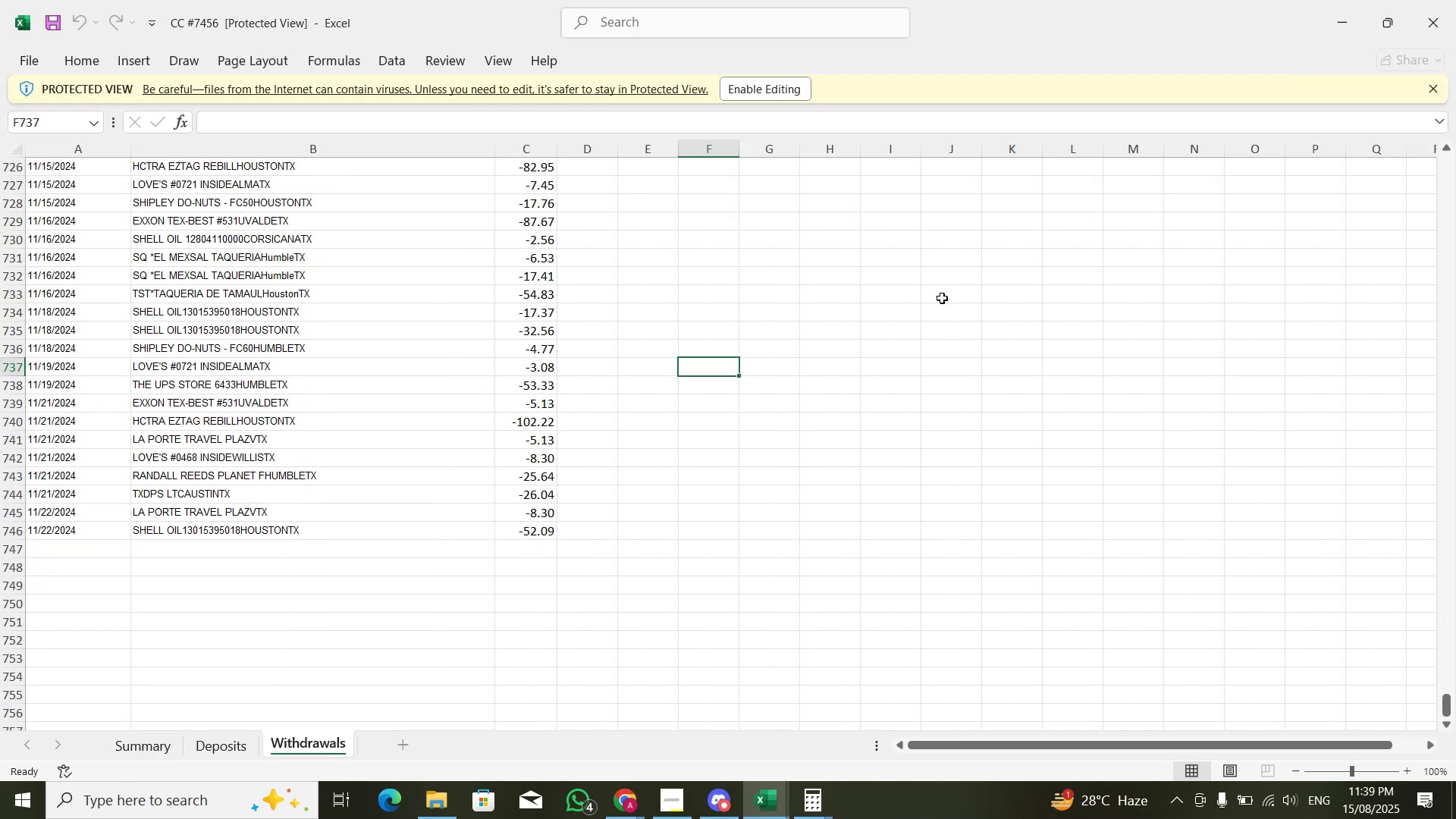 
left_click([796, 94])
 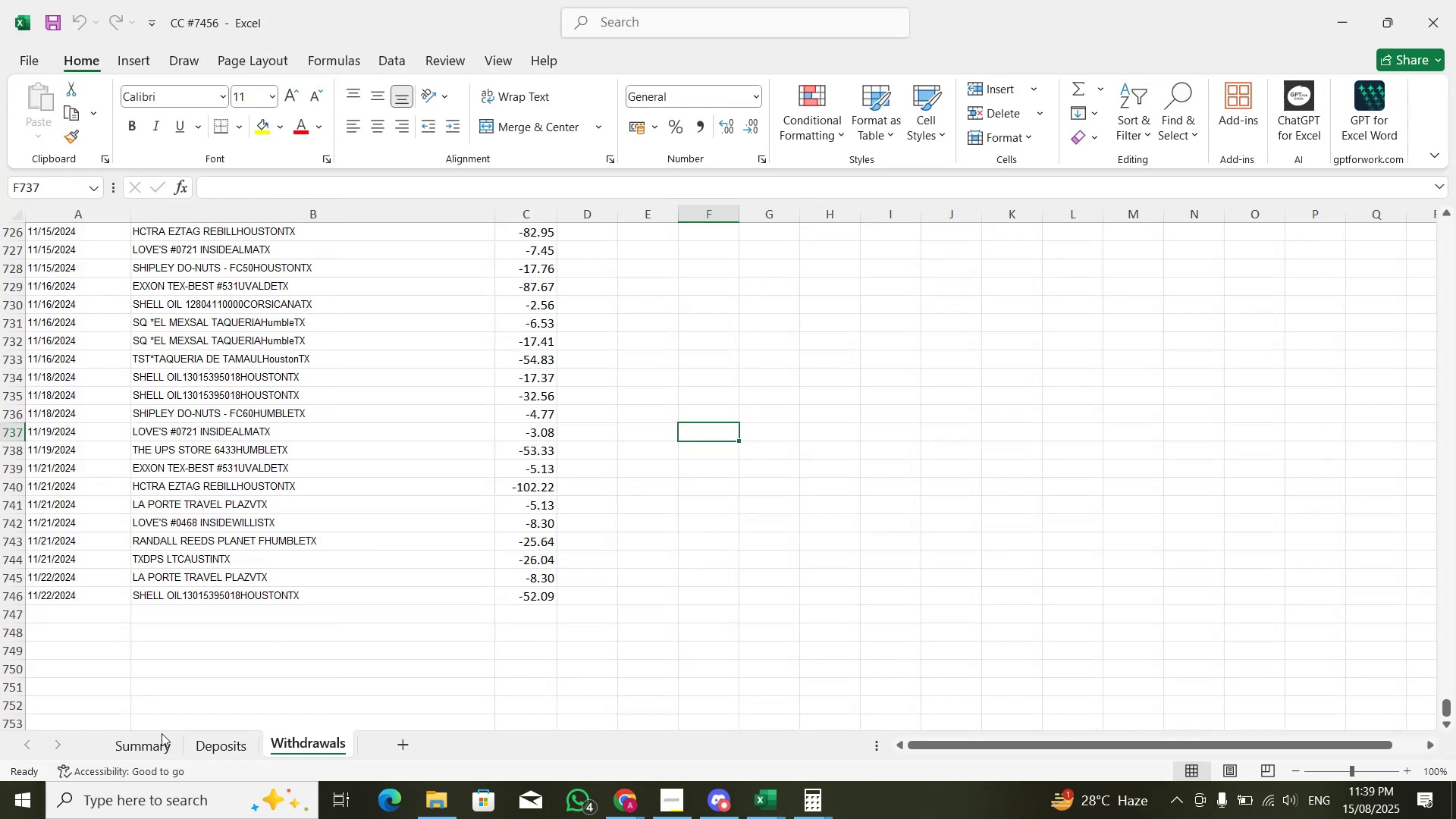 
scroll: coordinate [614, 460], scroll_direction: up, amount: 5.0
 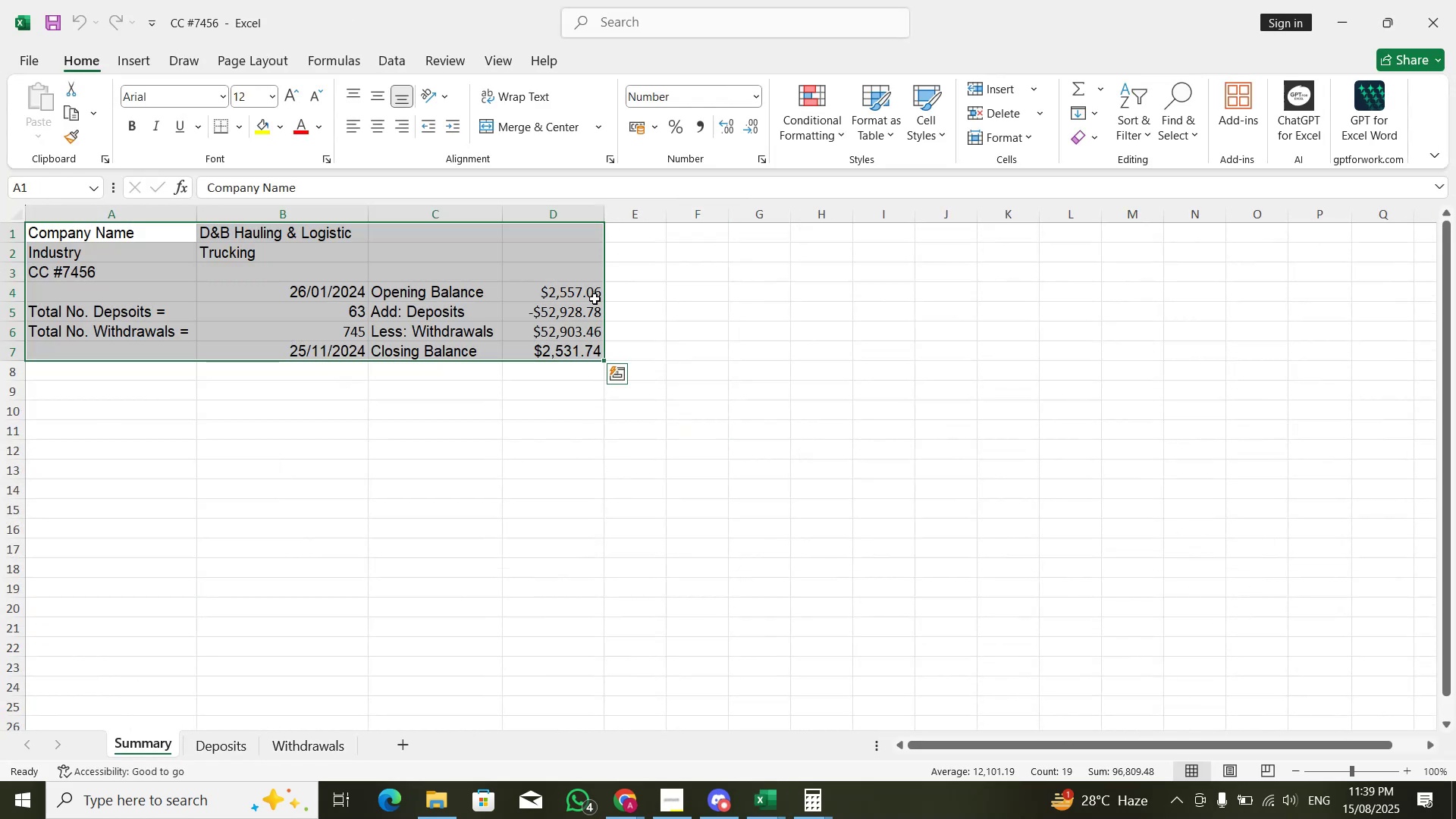 
left_click([594, 288])
 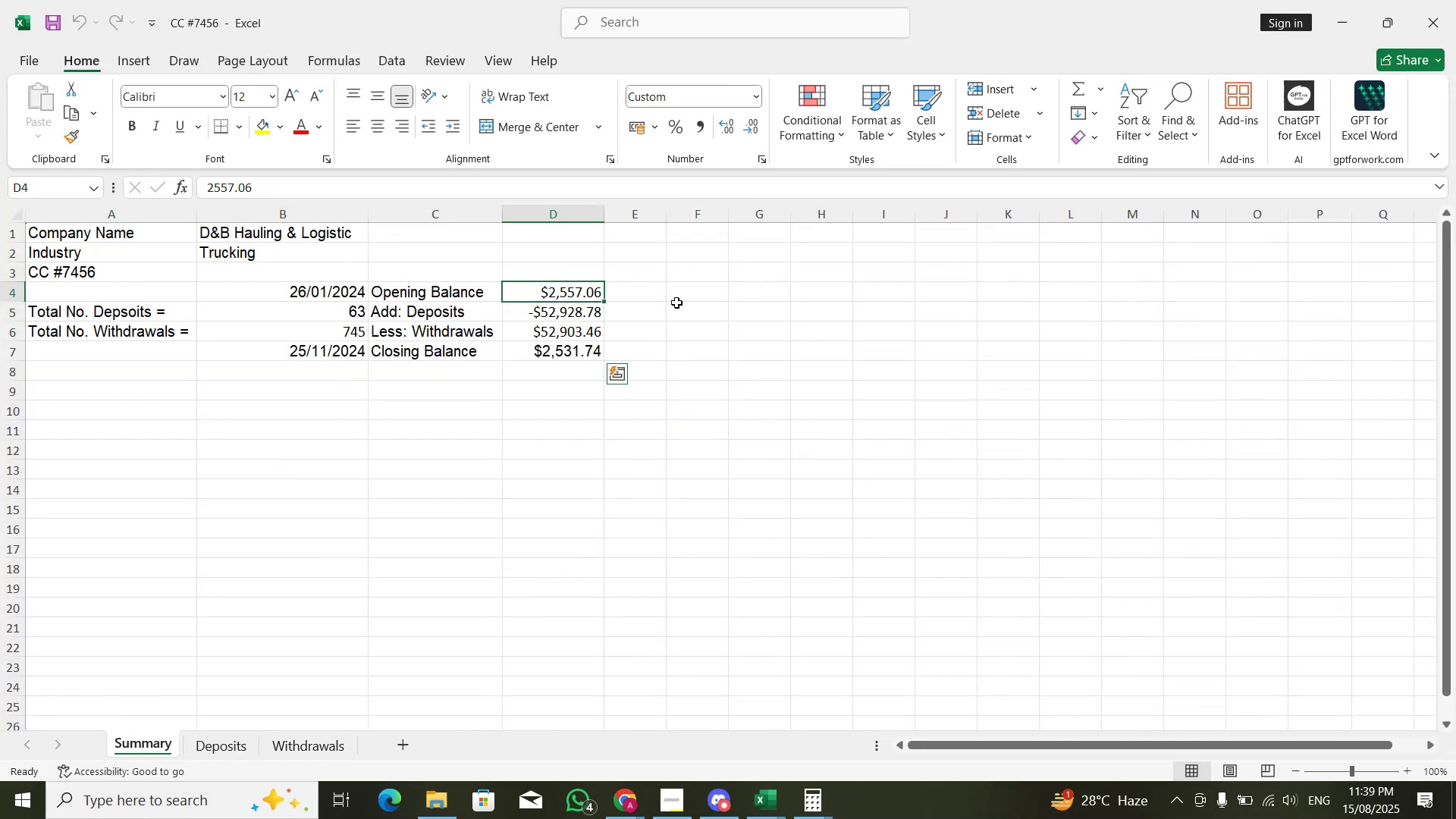 
key(Alt+AltLeft)
 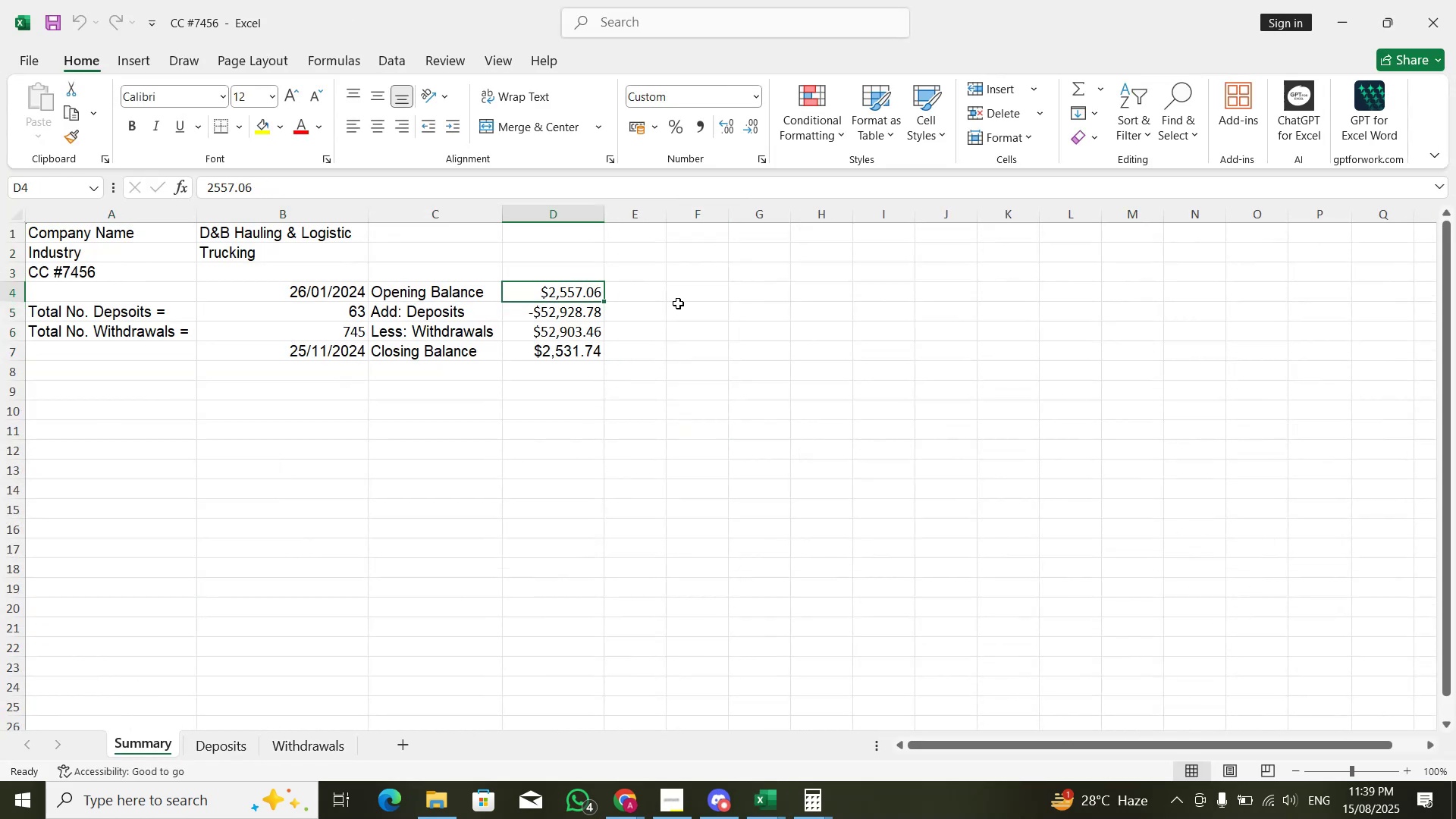 
key(Alt+Tab)
 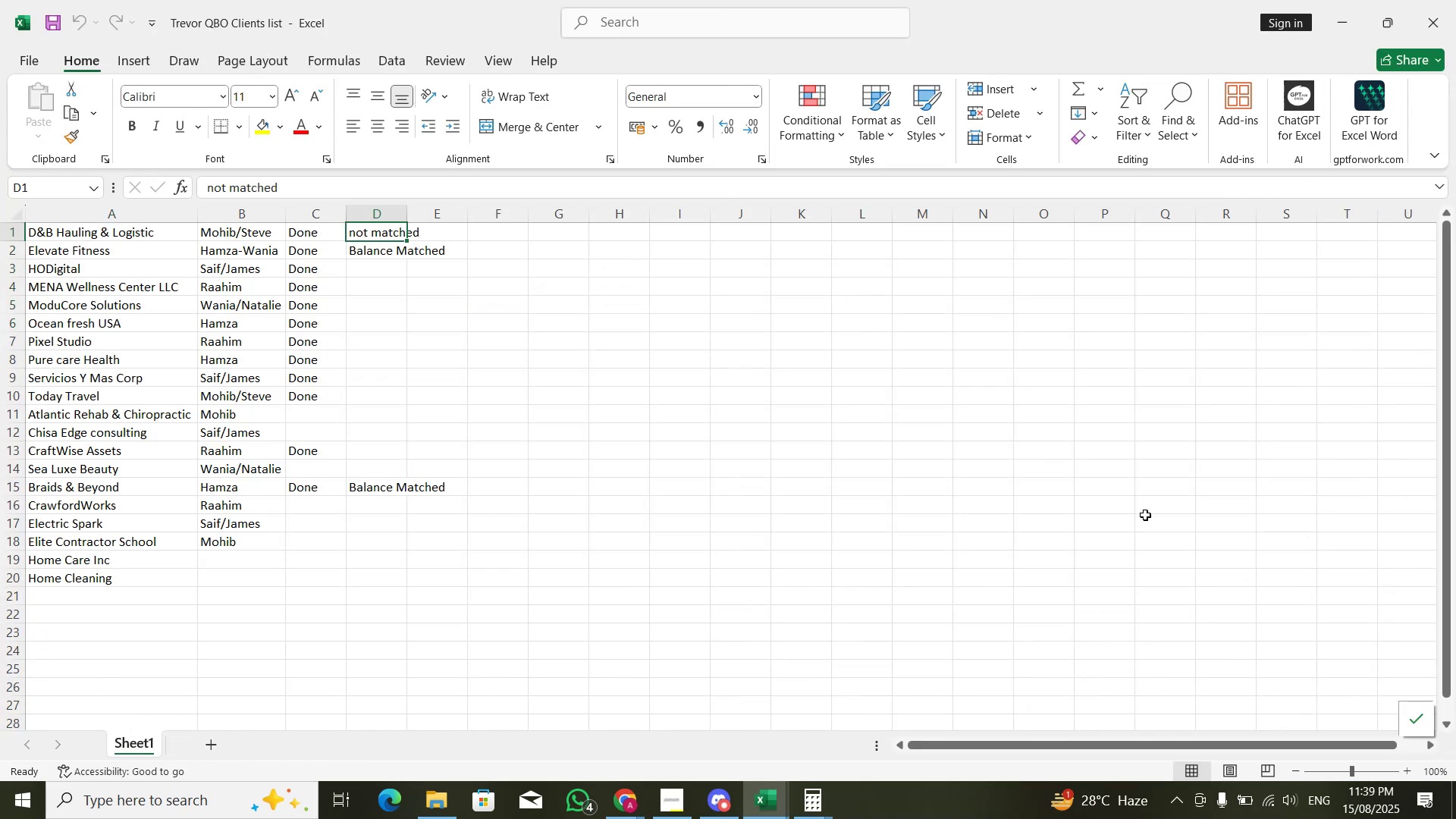 
key(Alt+AltLeft)
 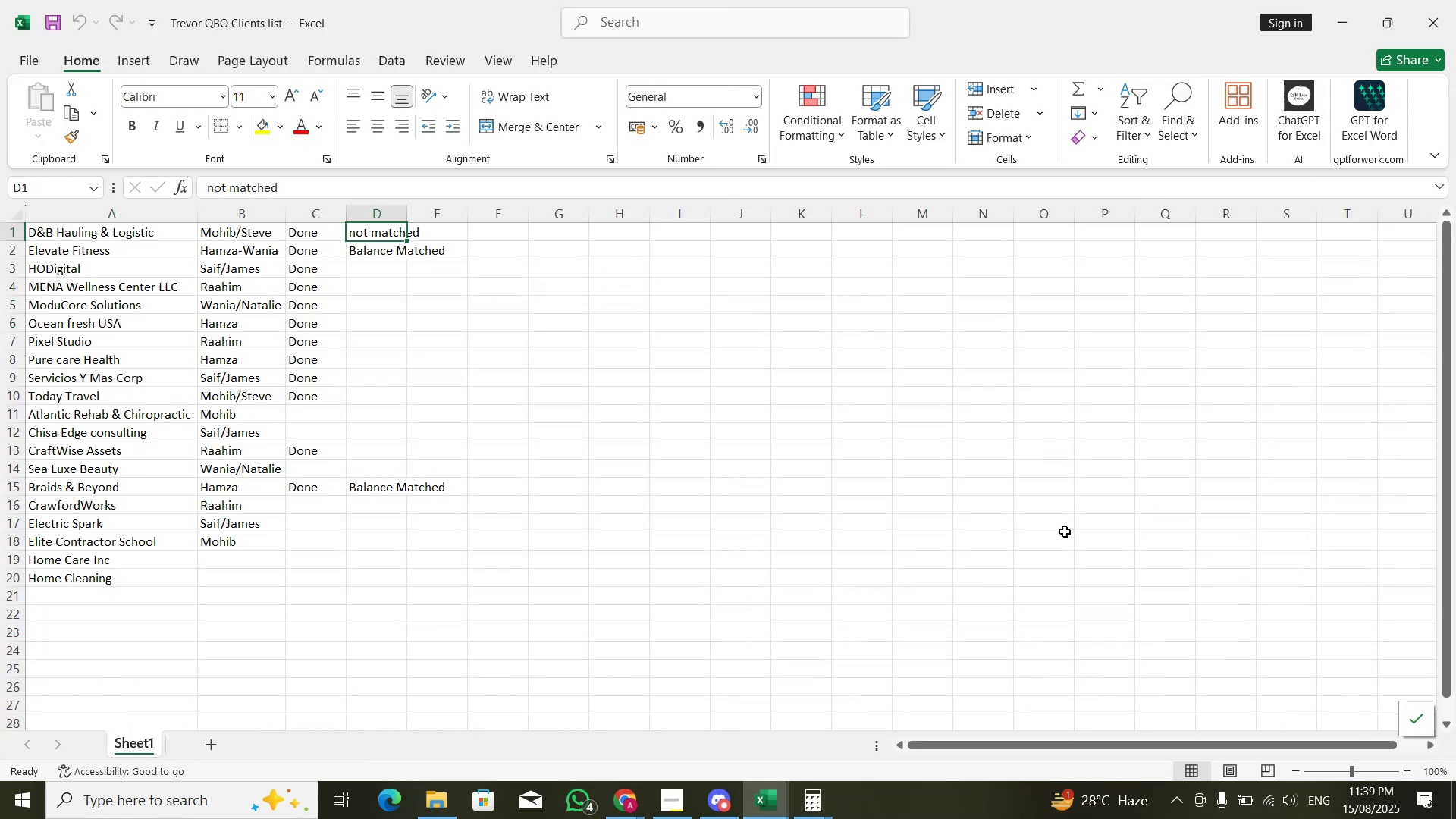 
key(Alt+Tab)
 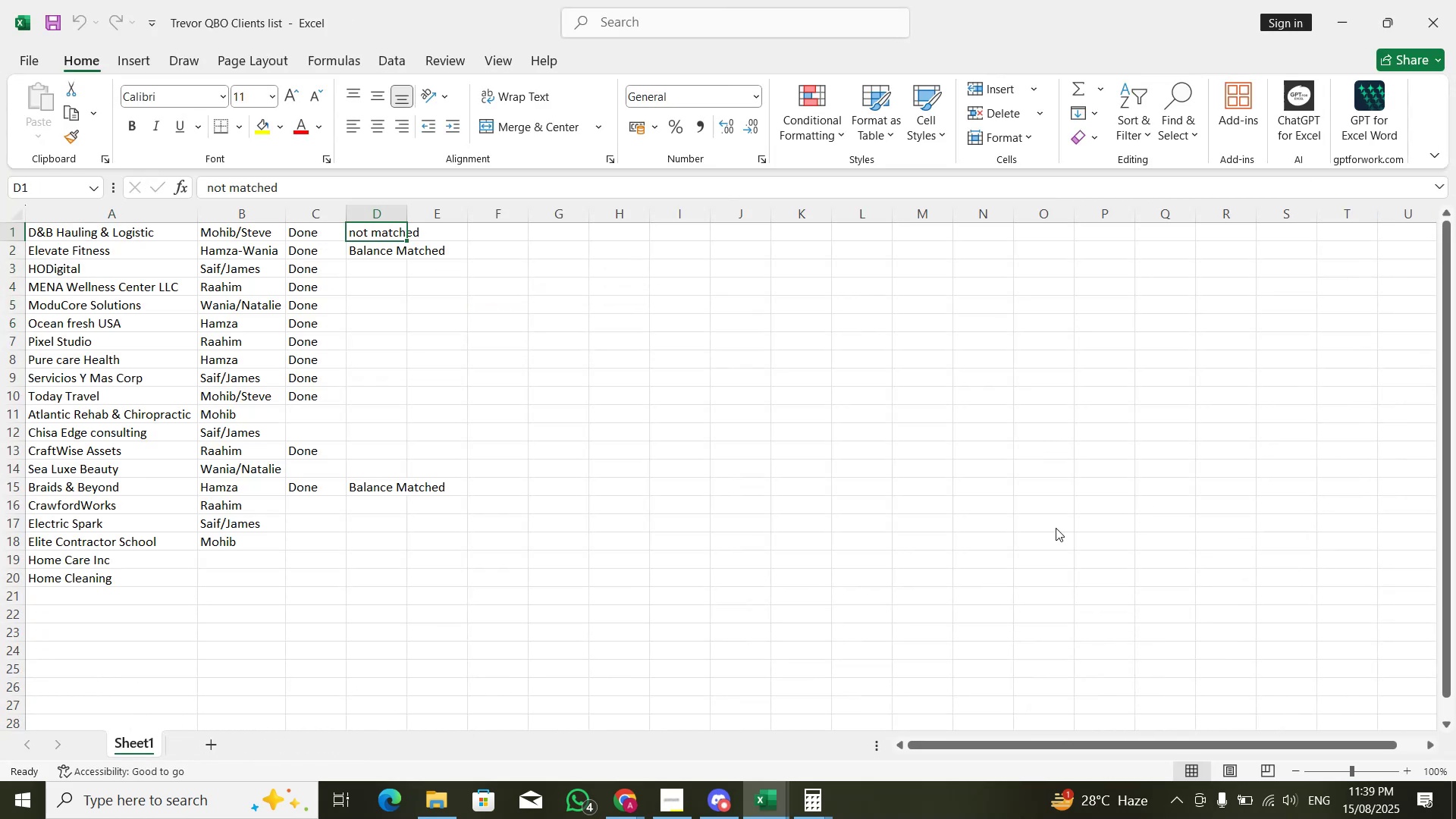 
key(Alt+Tab)
 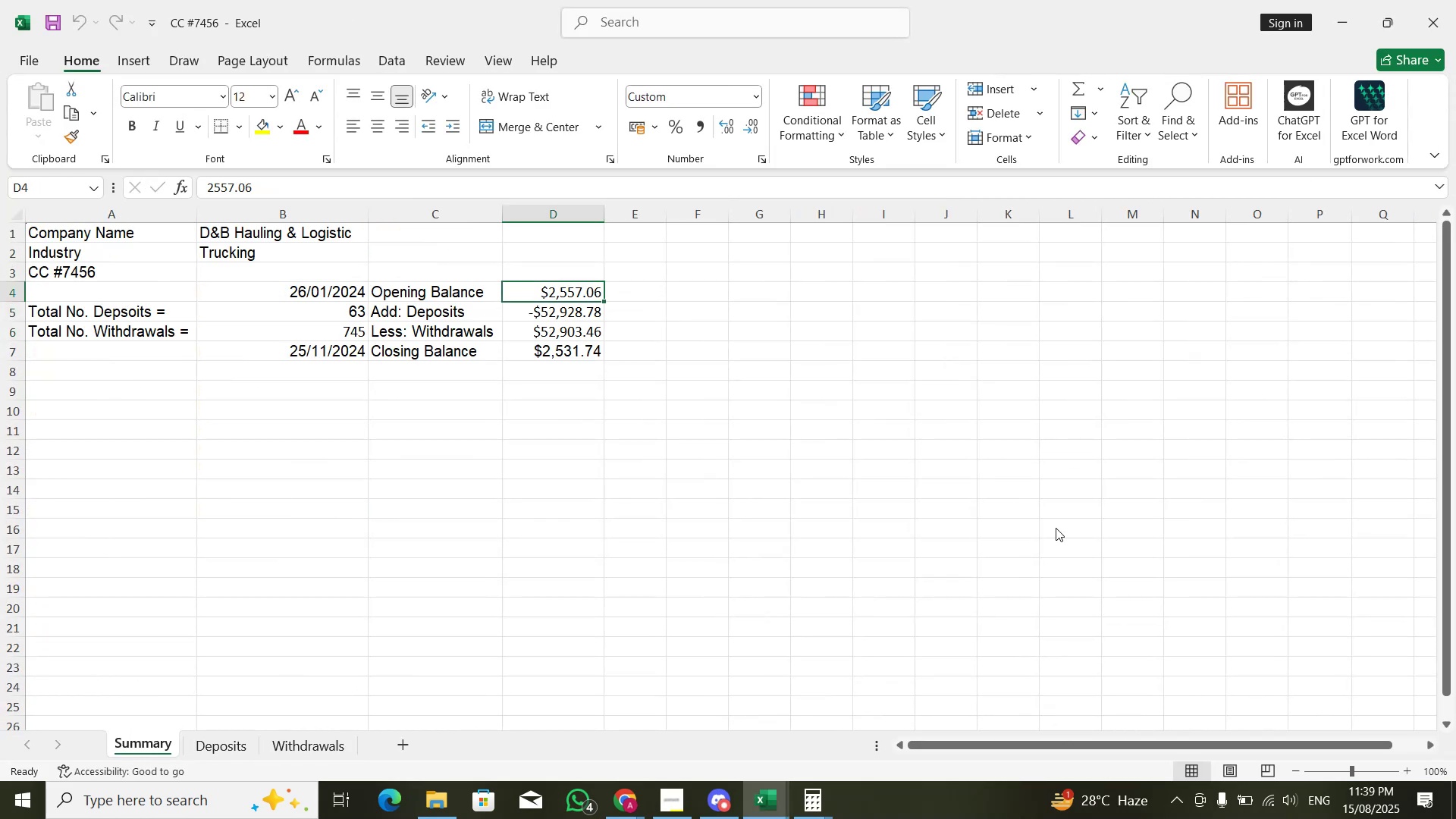 
key(Alt+Tab)
 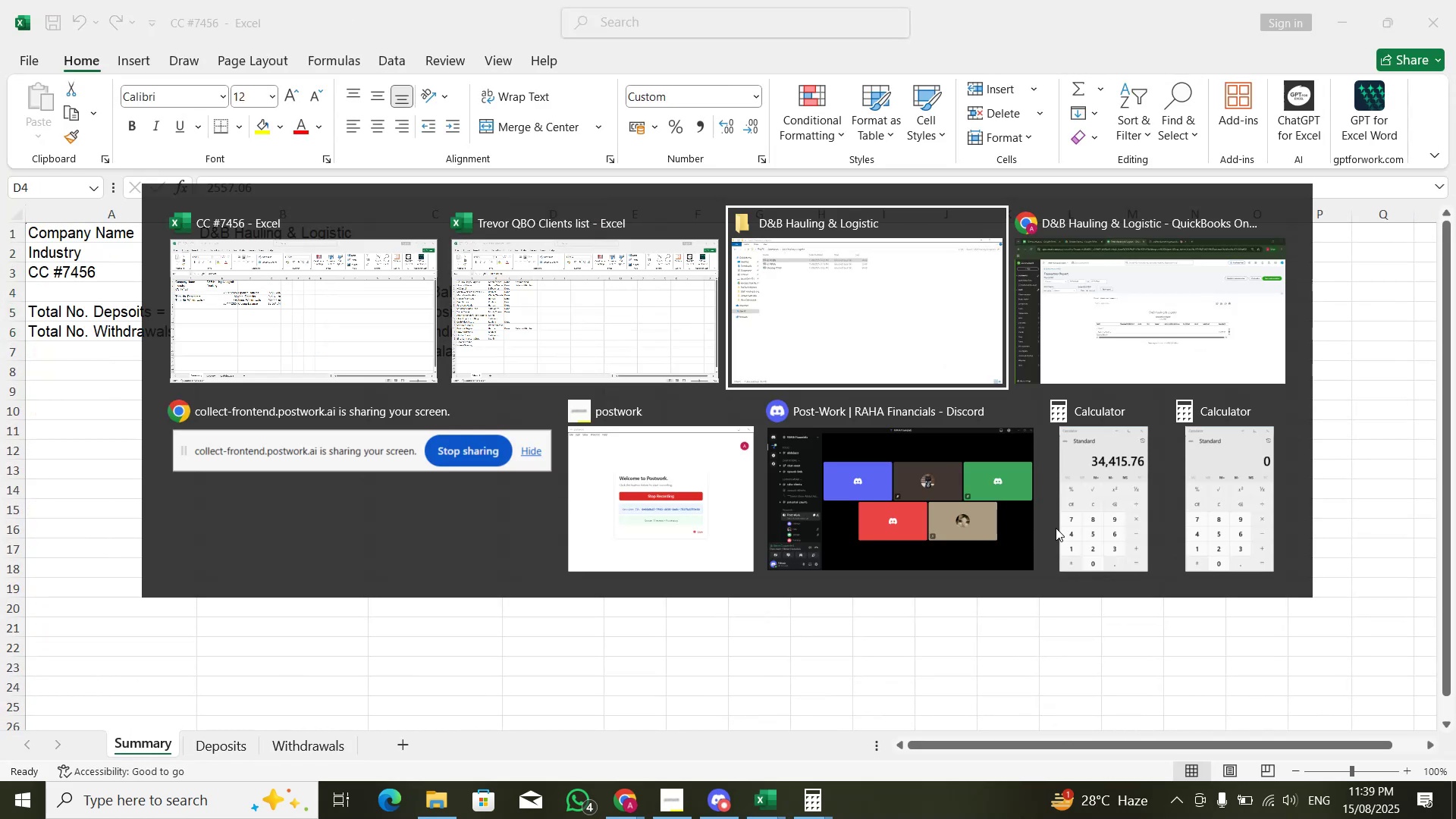 
key(Alt+Tab)
 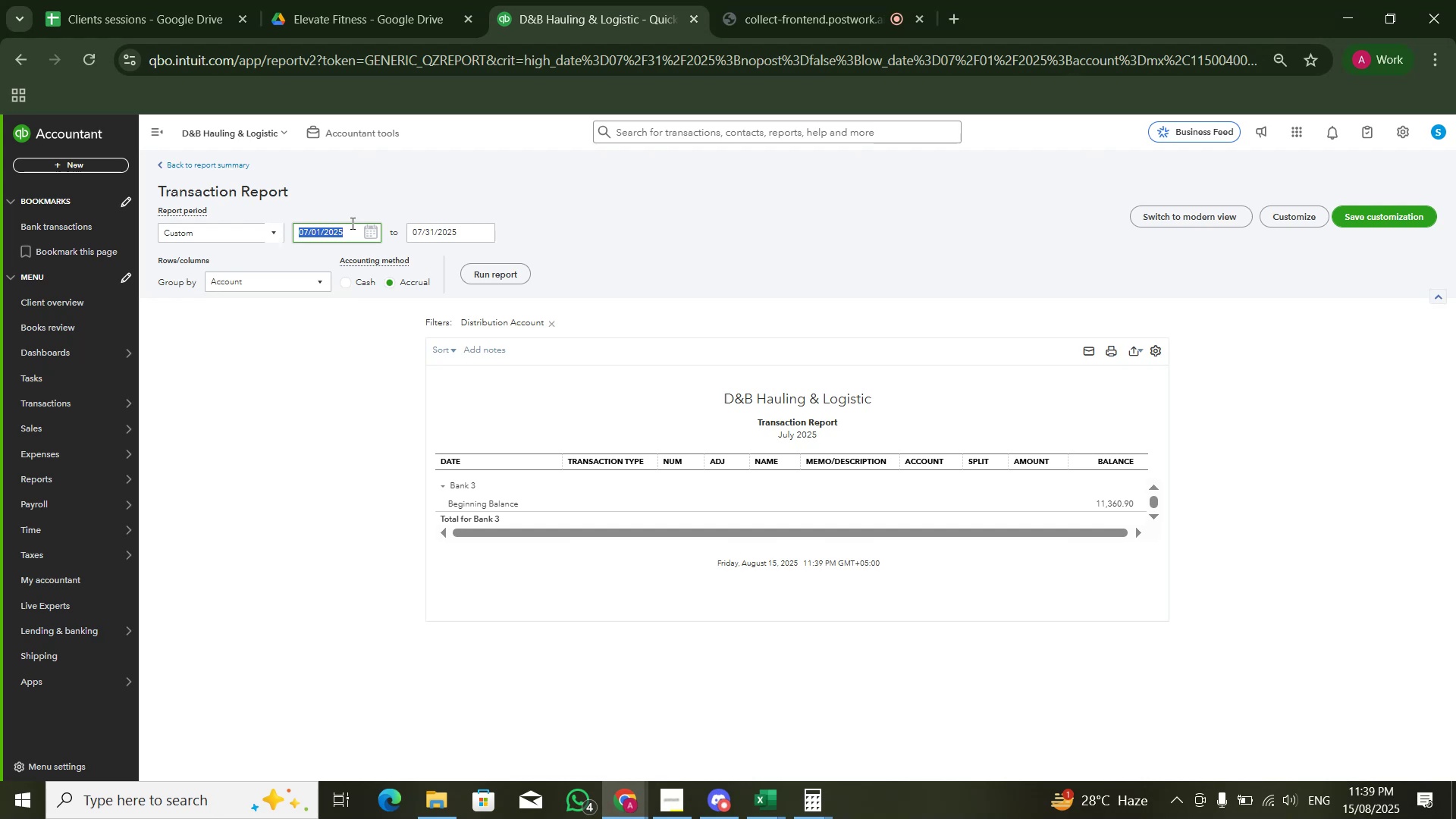 
key(ArrowUp)
 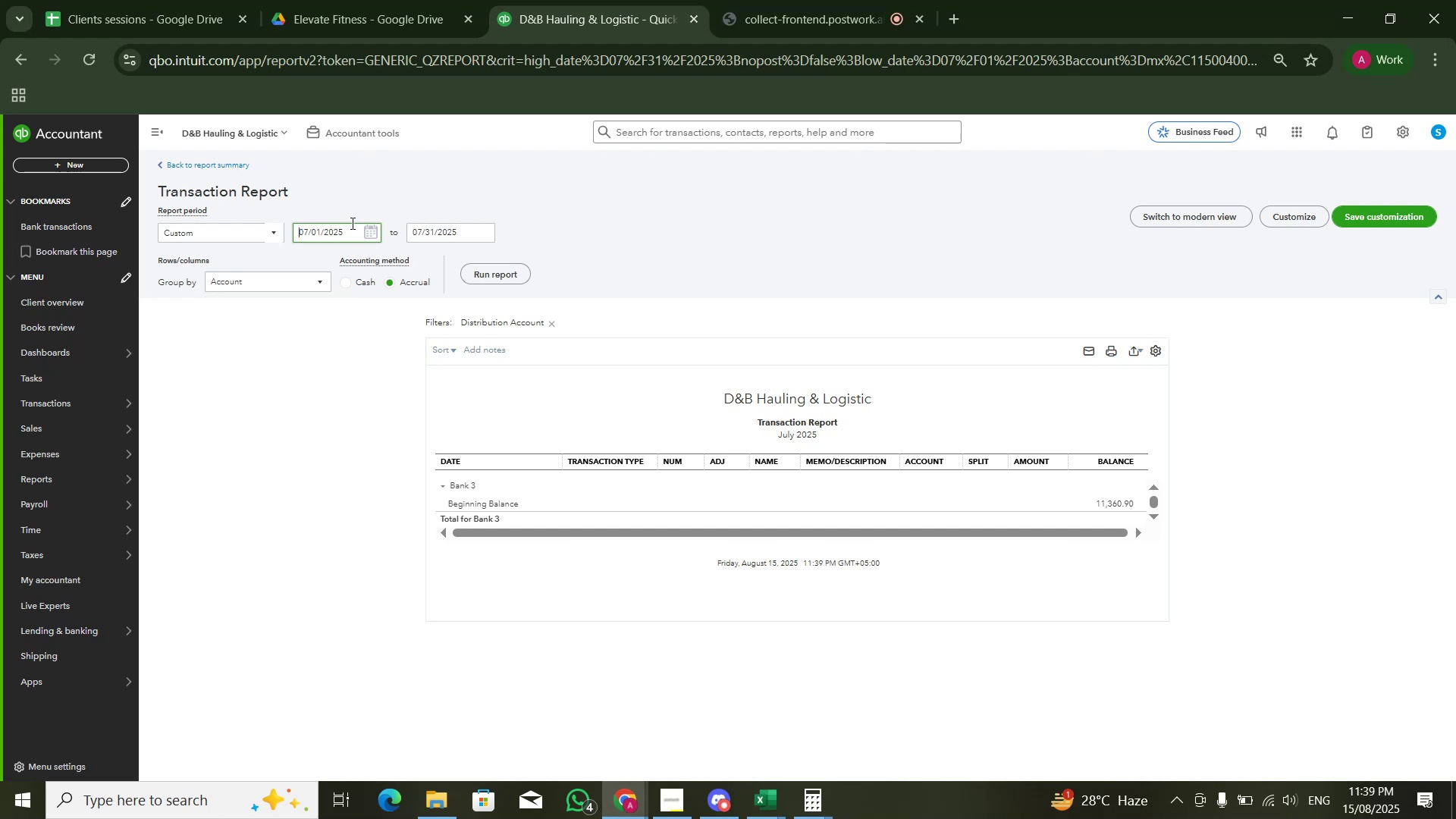 
key(ArrowRight)
 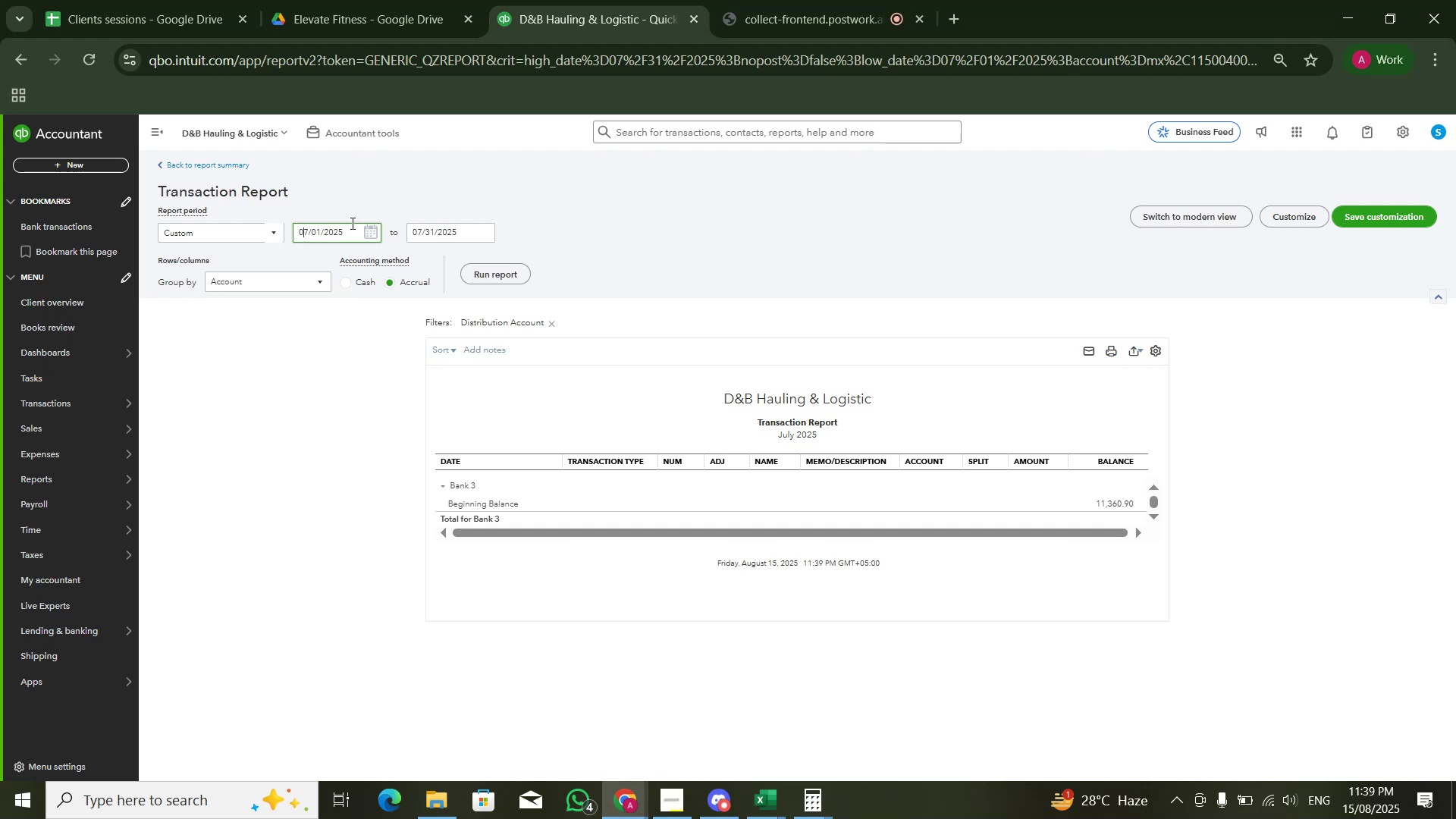 
key(ArrowRight)
 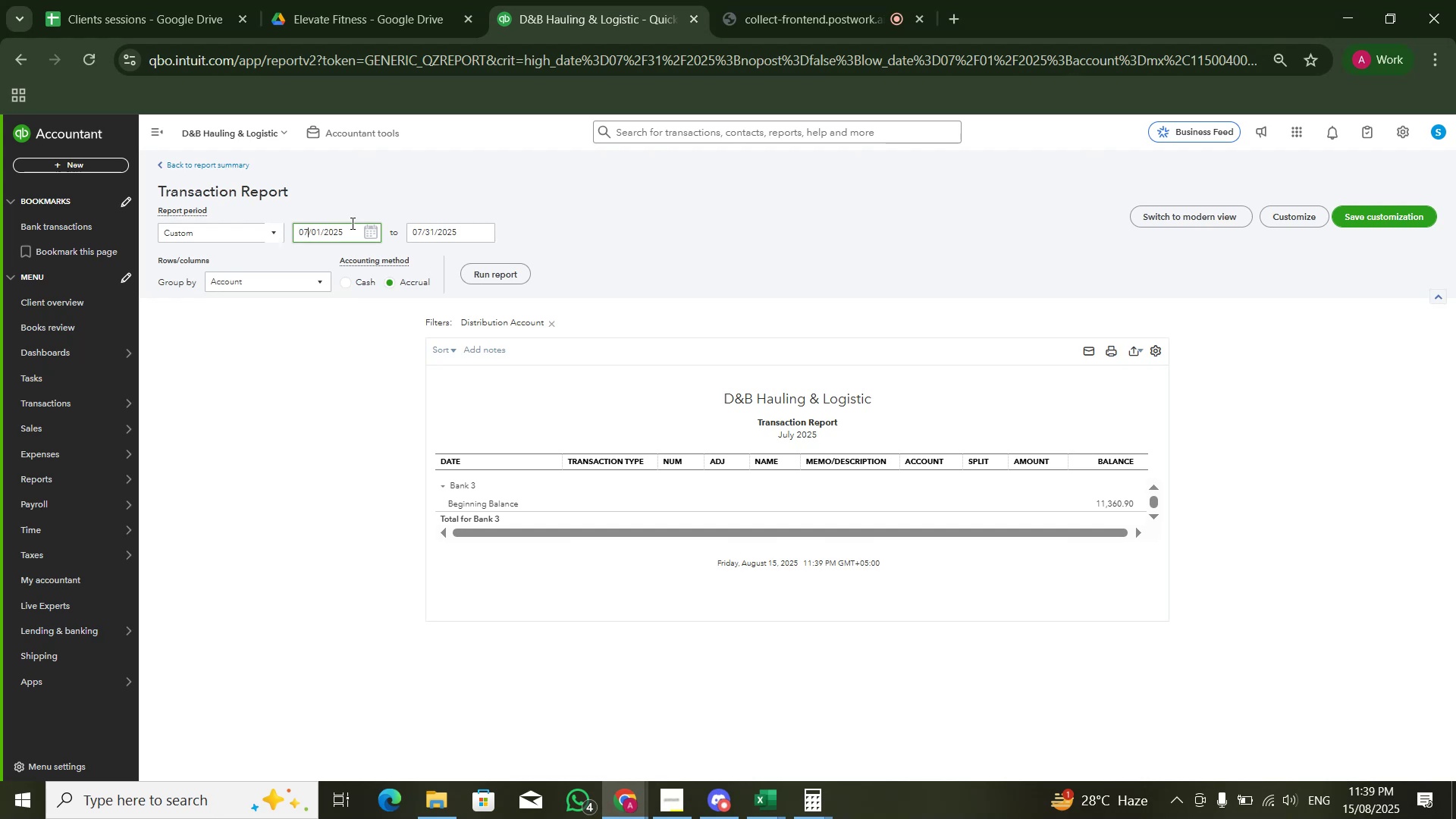 
key(Backspace)
 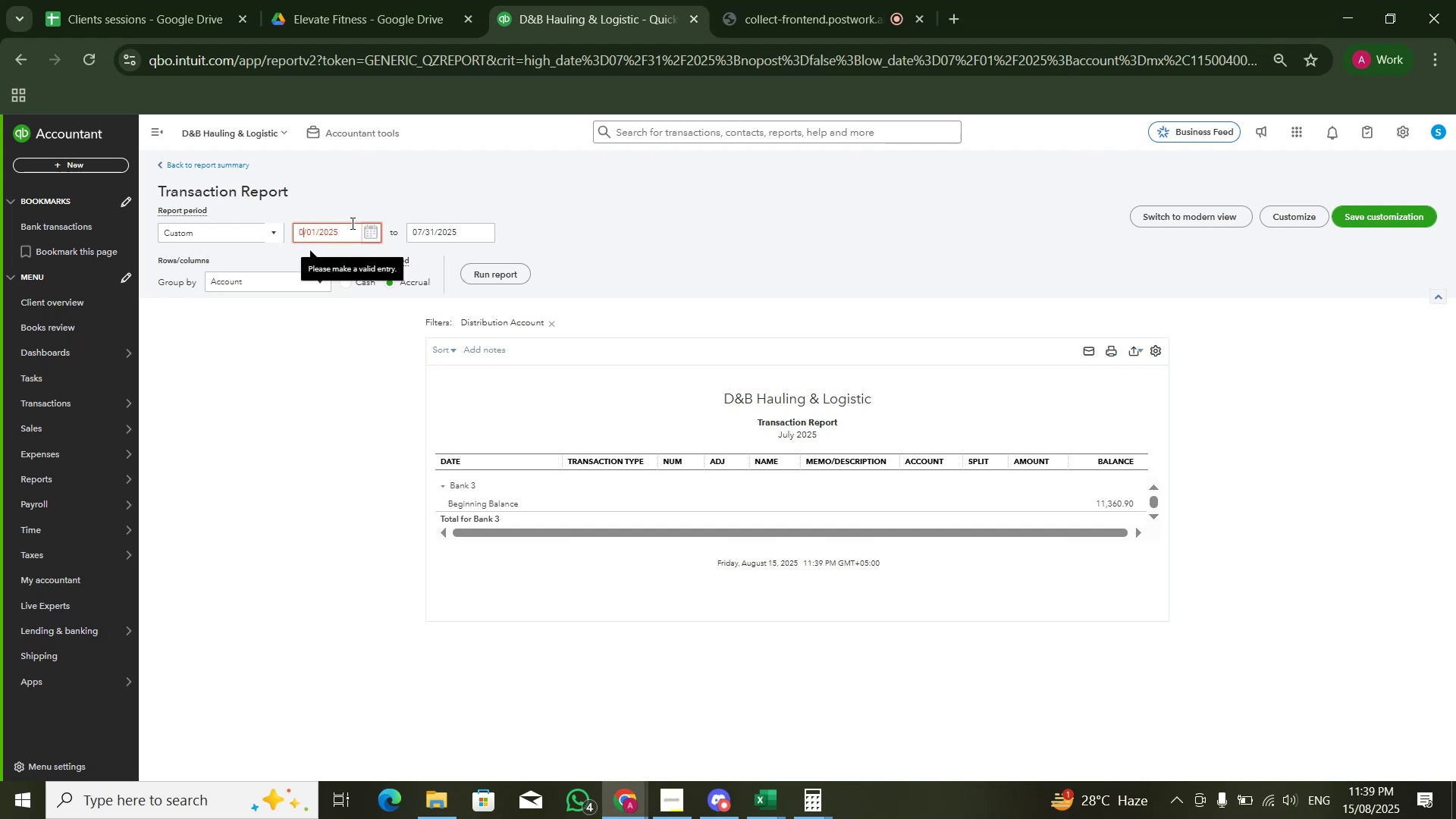 
key(Control+A)
 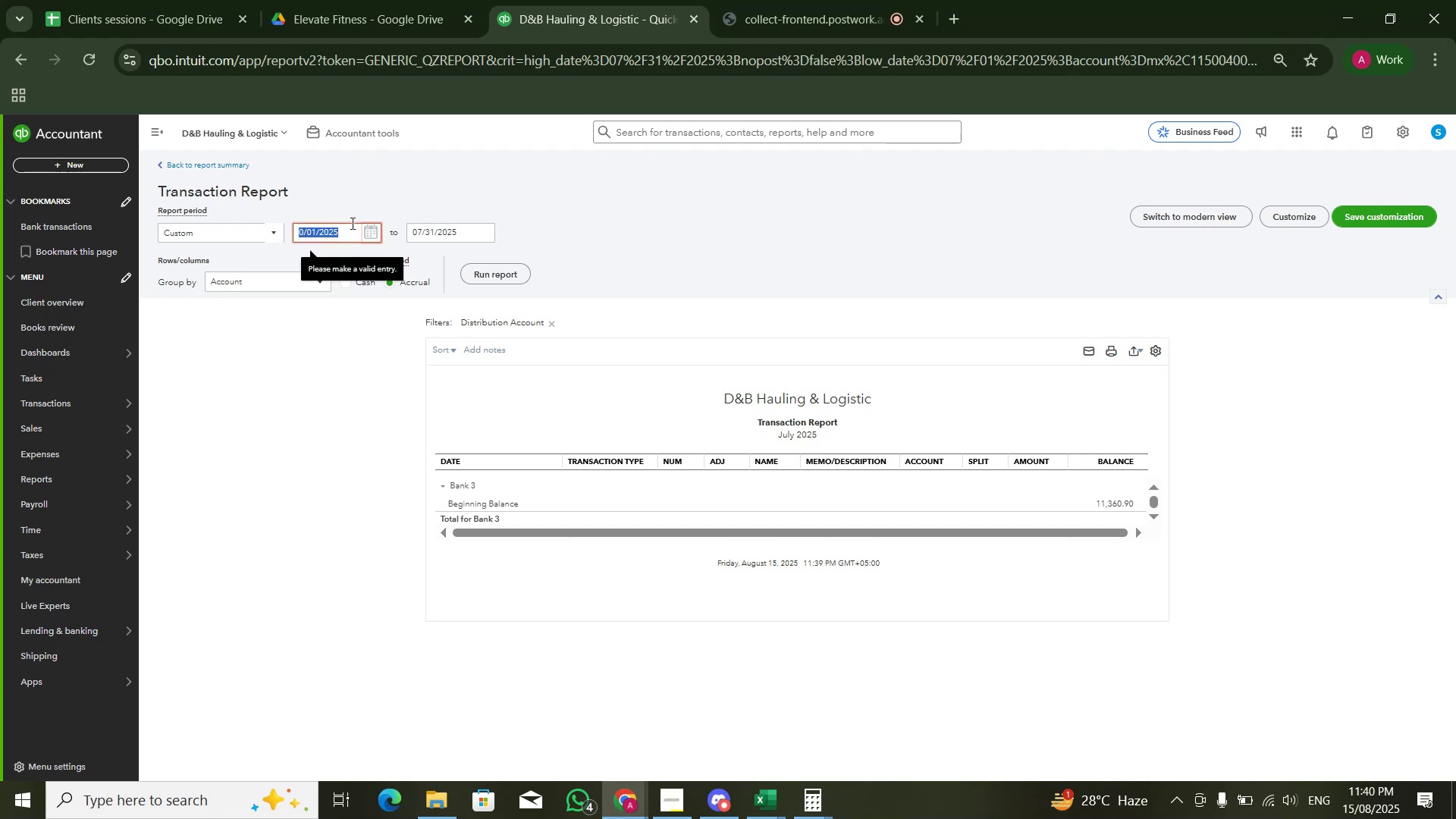 
key(Numpad0)
 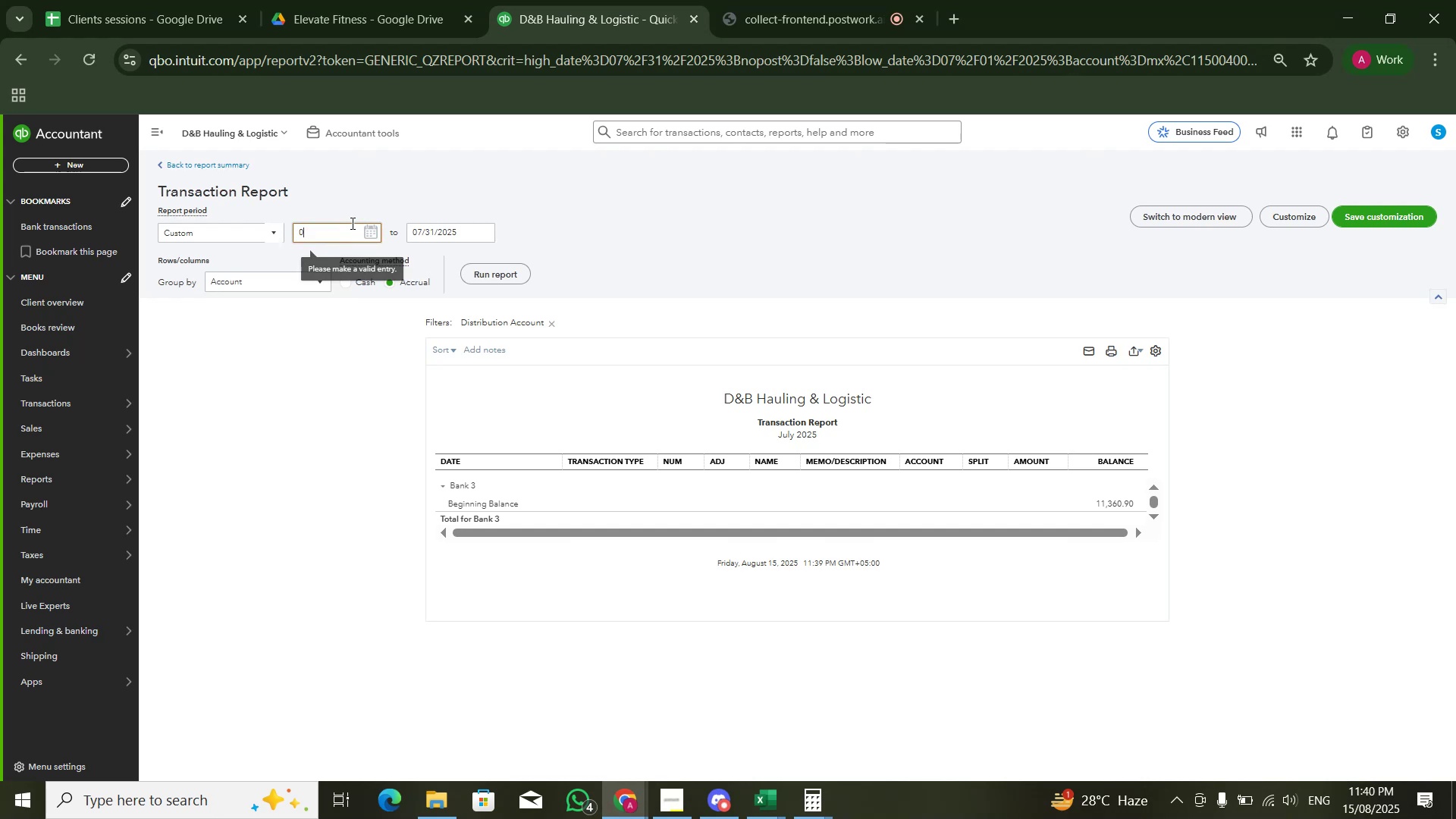 
key(Numpad1)
 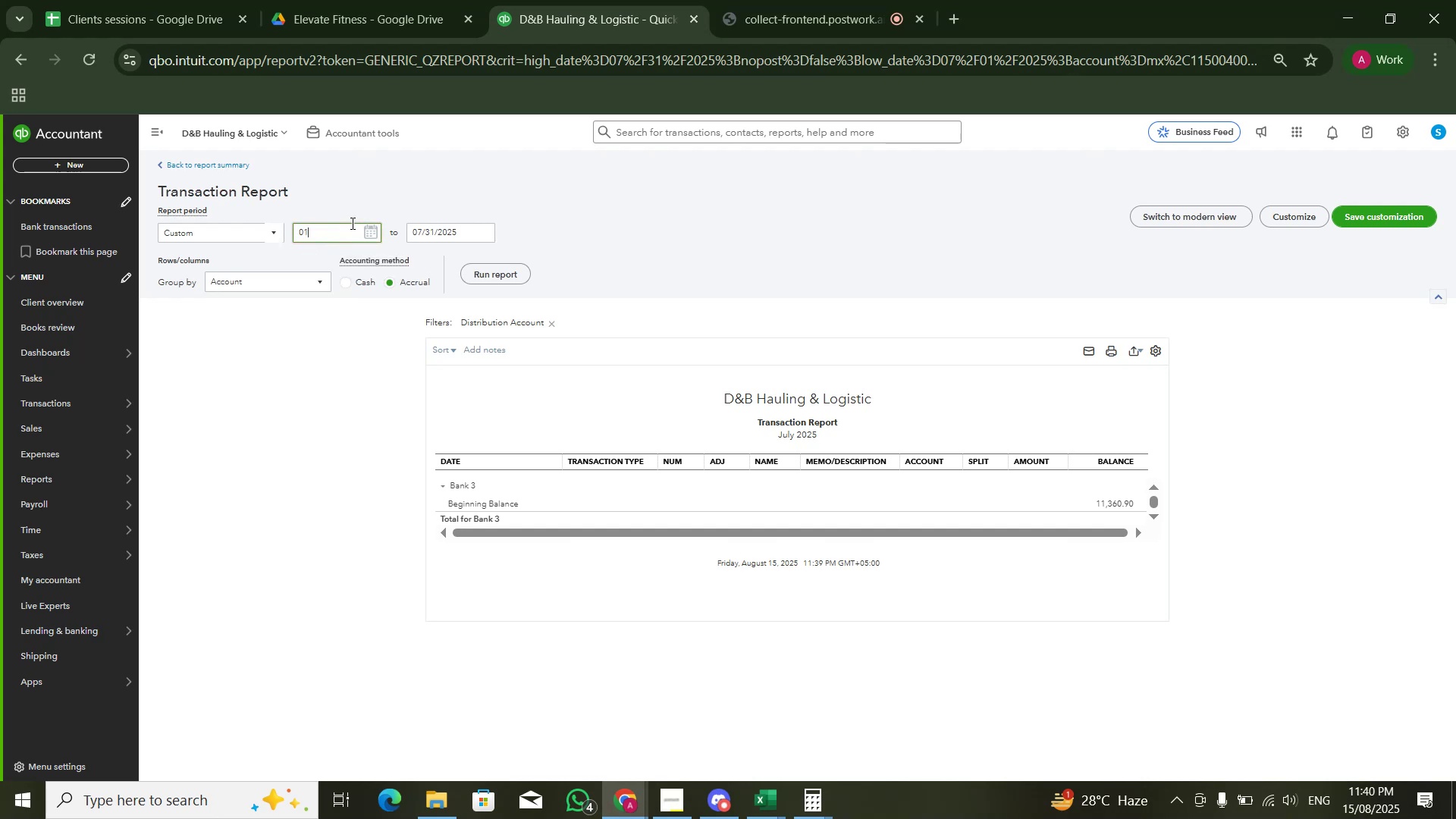 
key(Numpad0)
 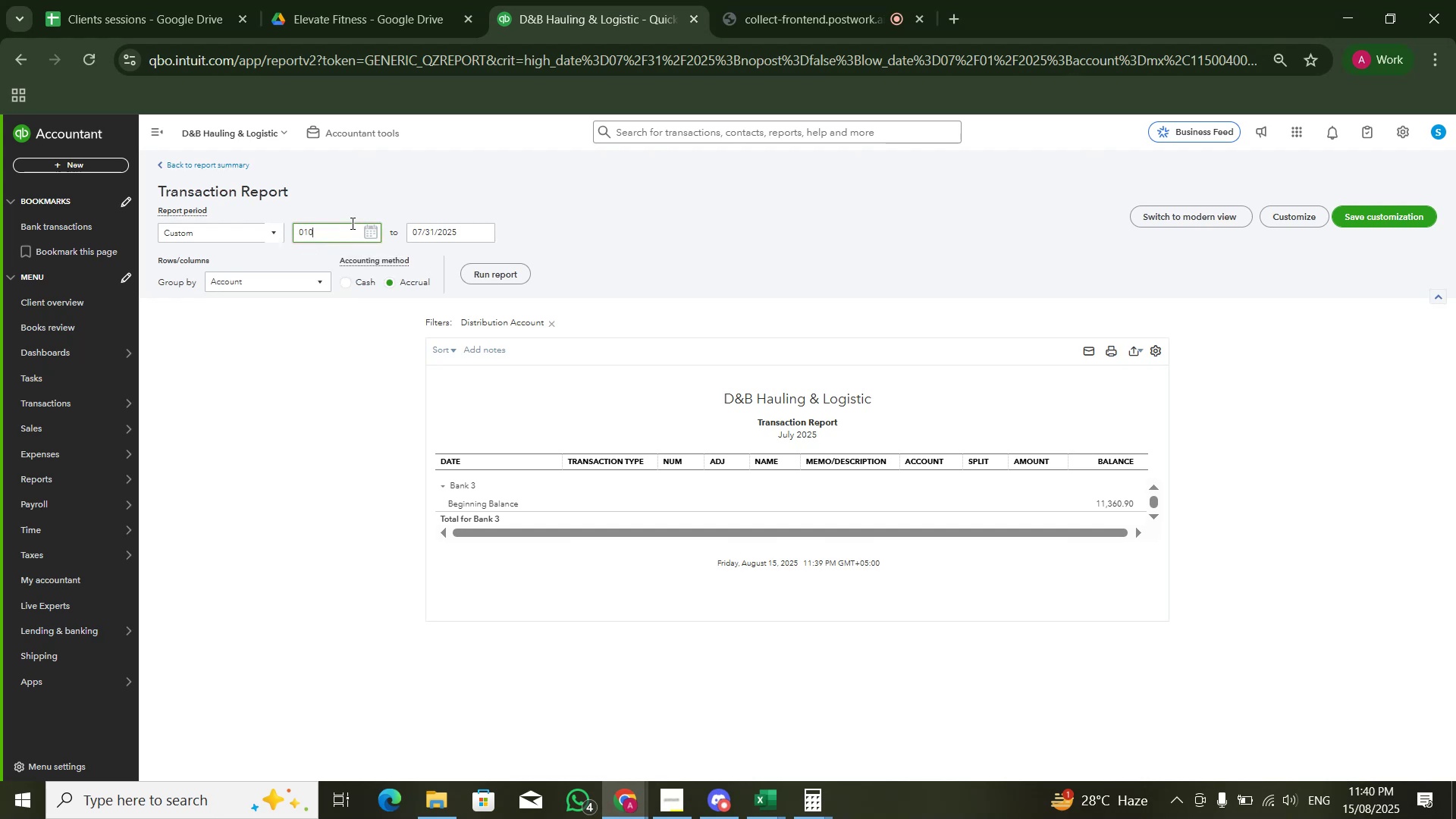 
key(Numpad1)
 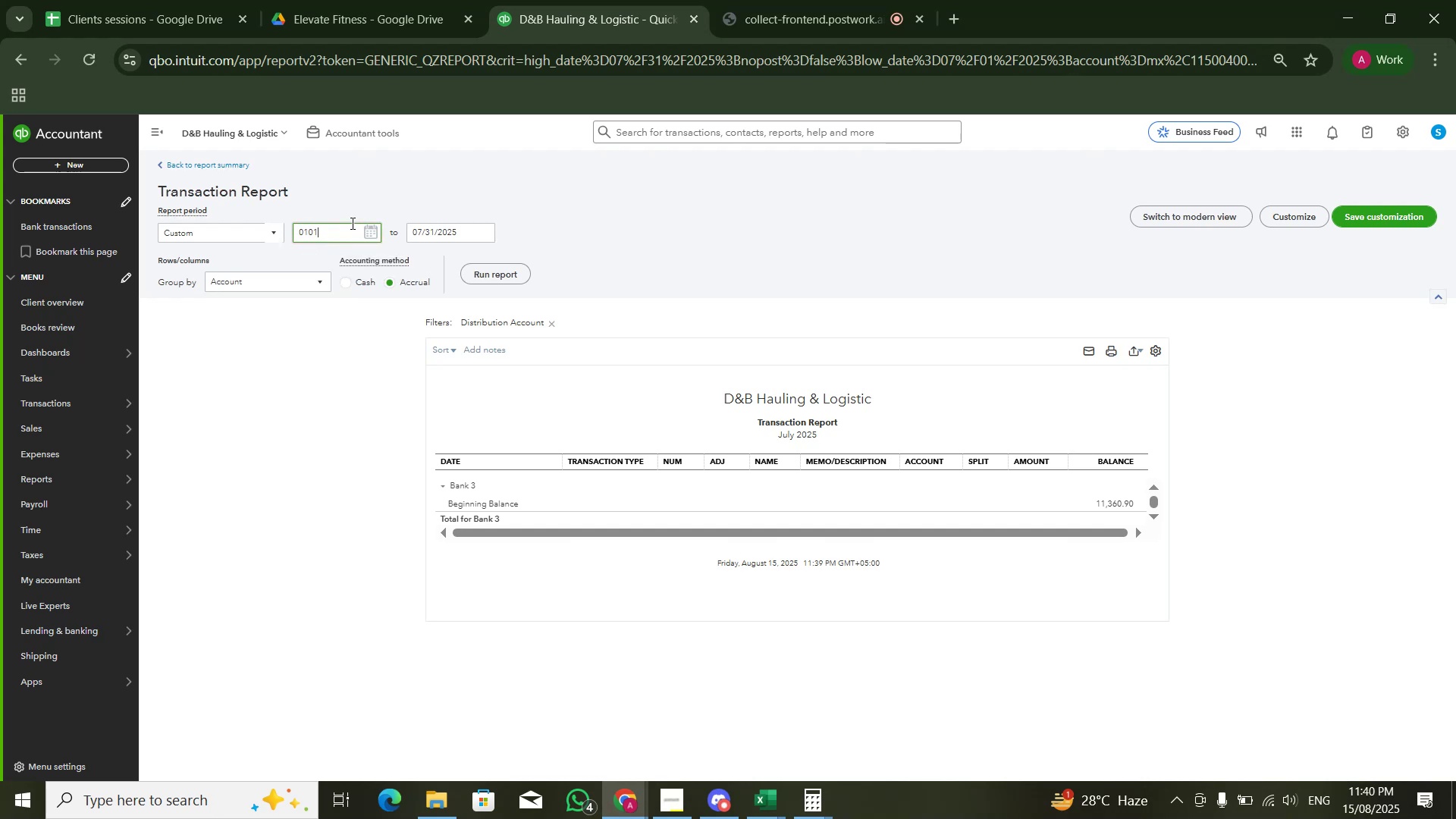 
key(Numpad2)
 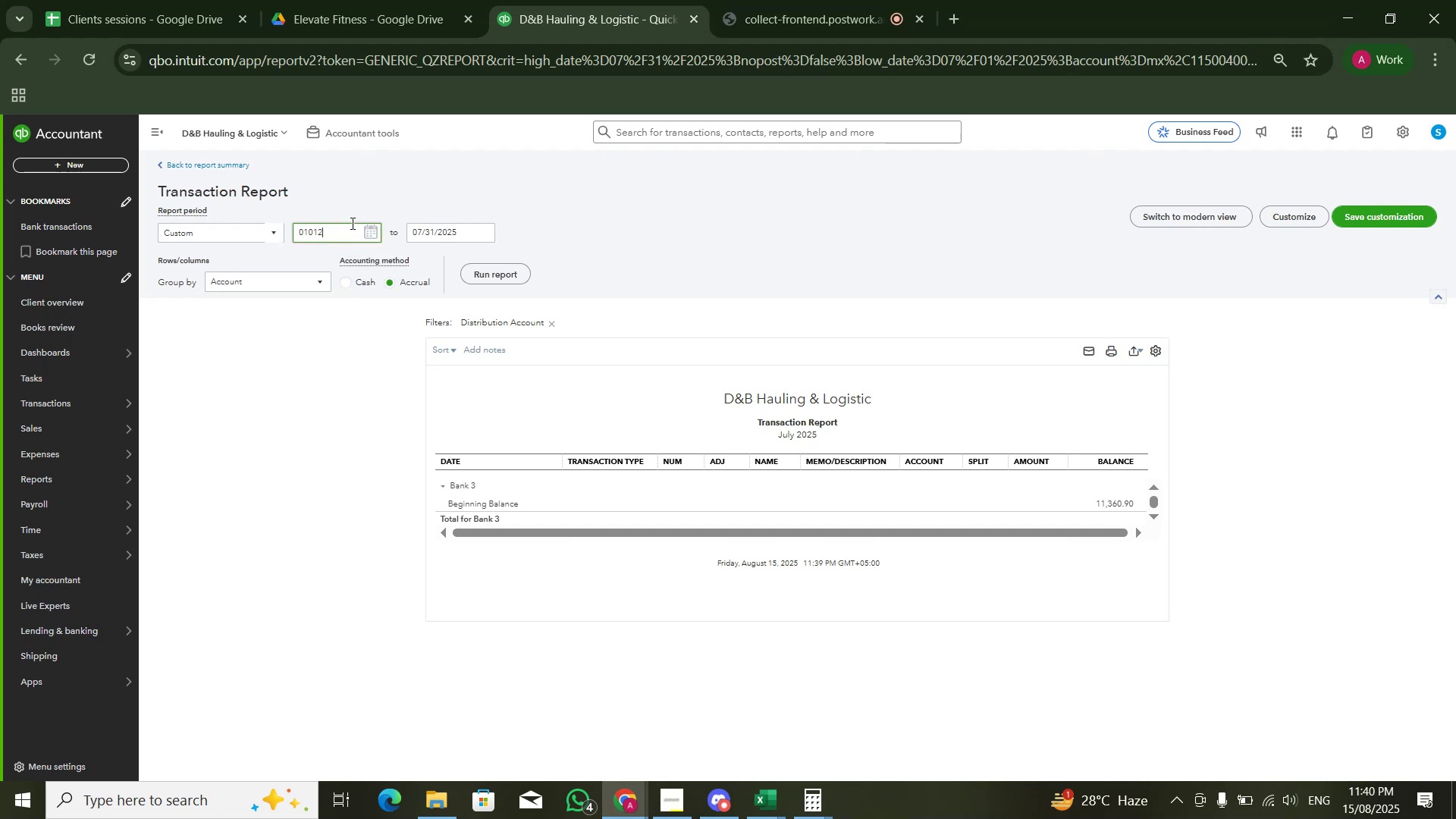 
key(Numpad0)
 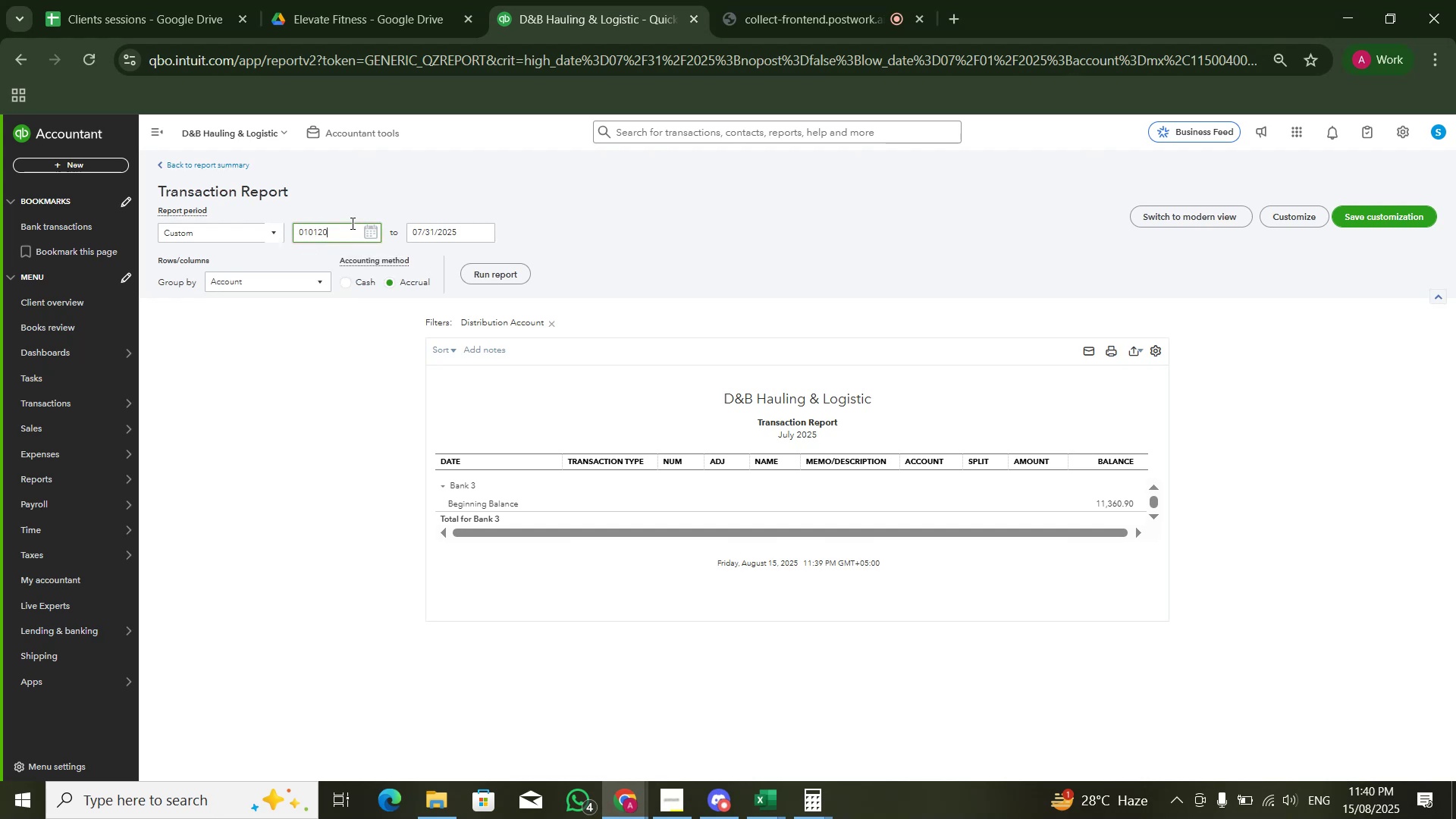 
key(Numpad2)
 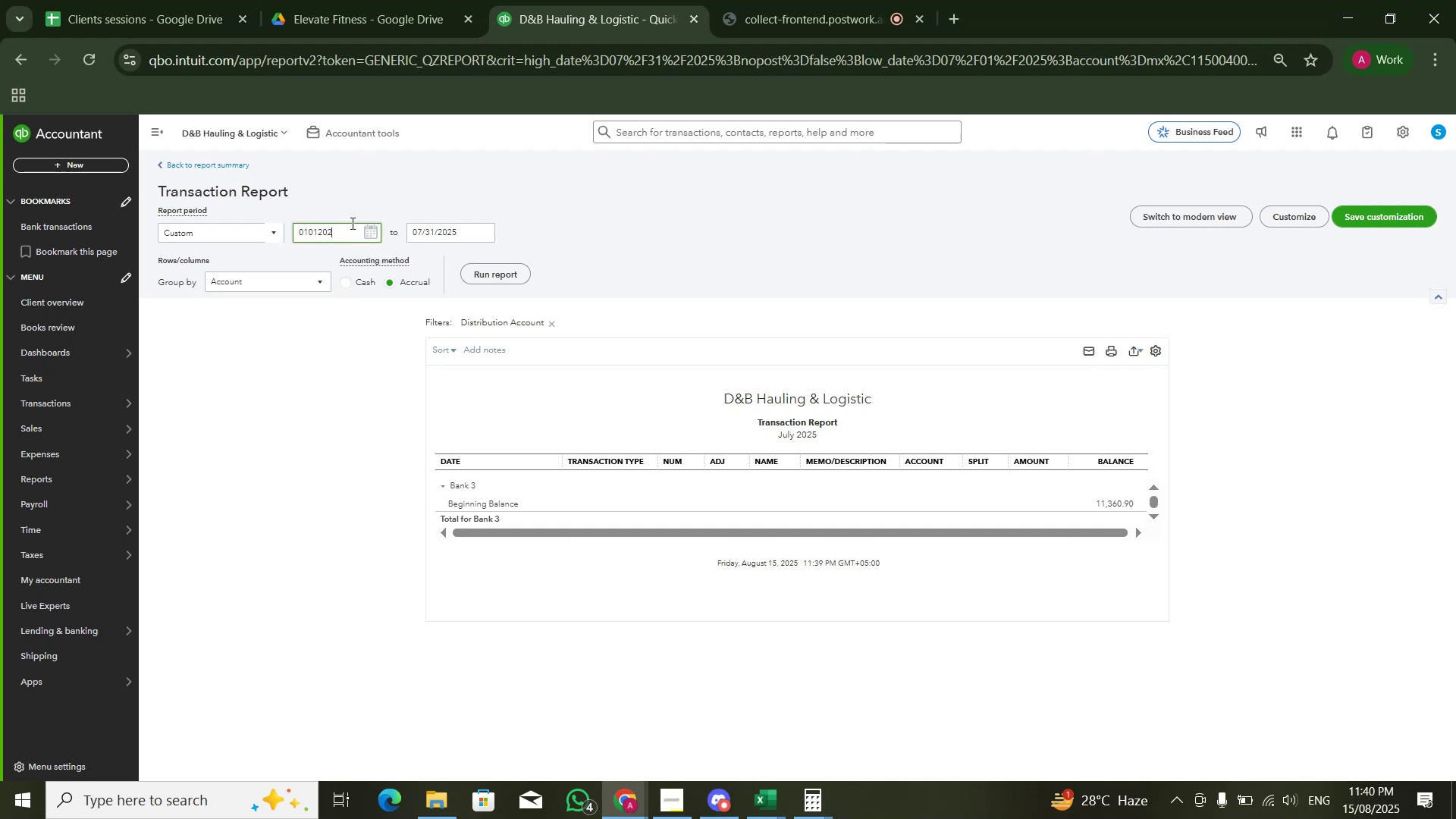 
key(Numpad0)
 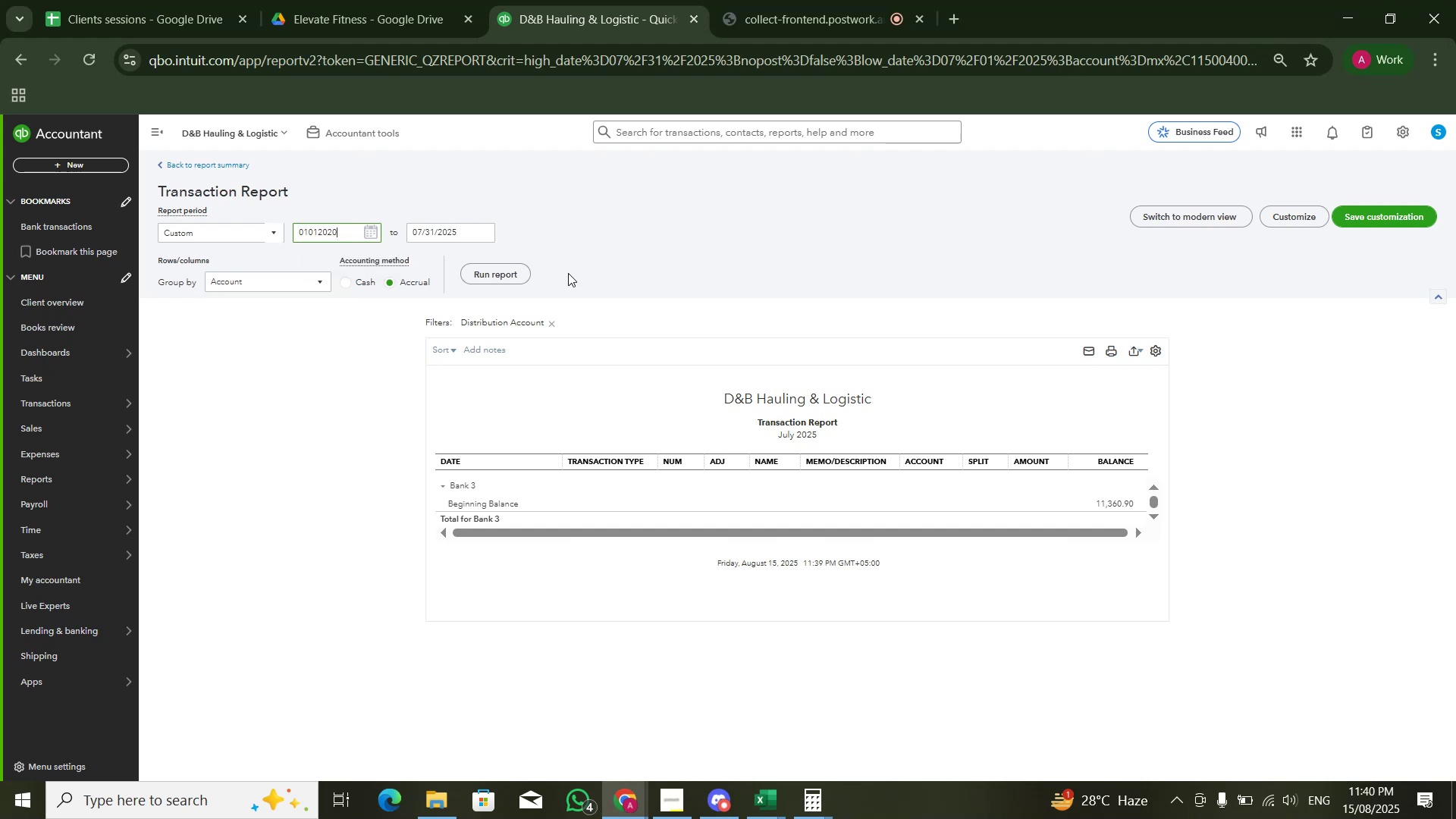 
left_click([528, 279])
 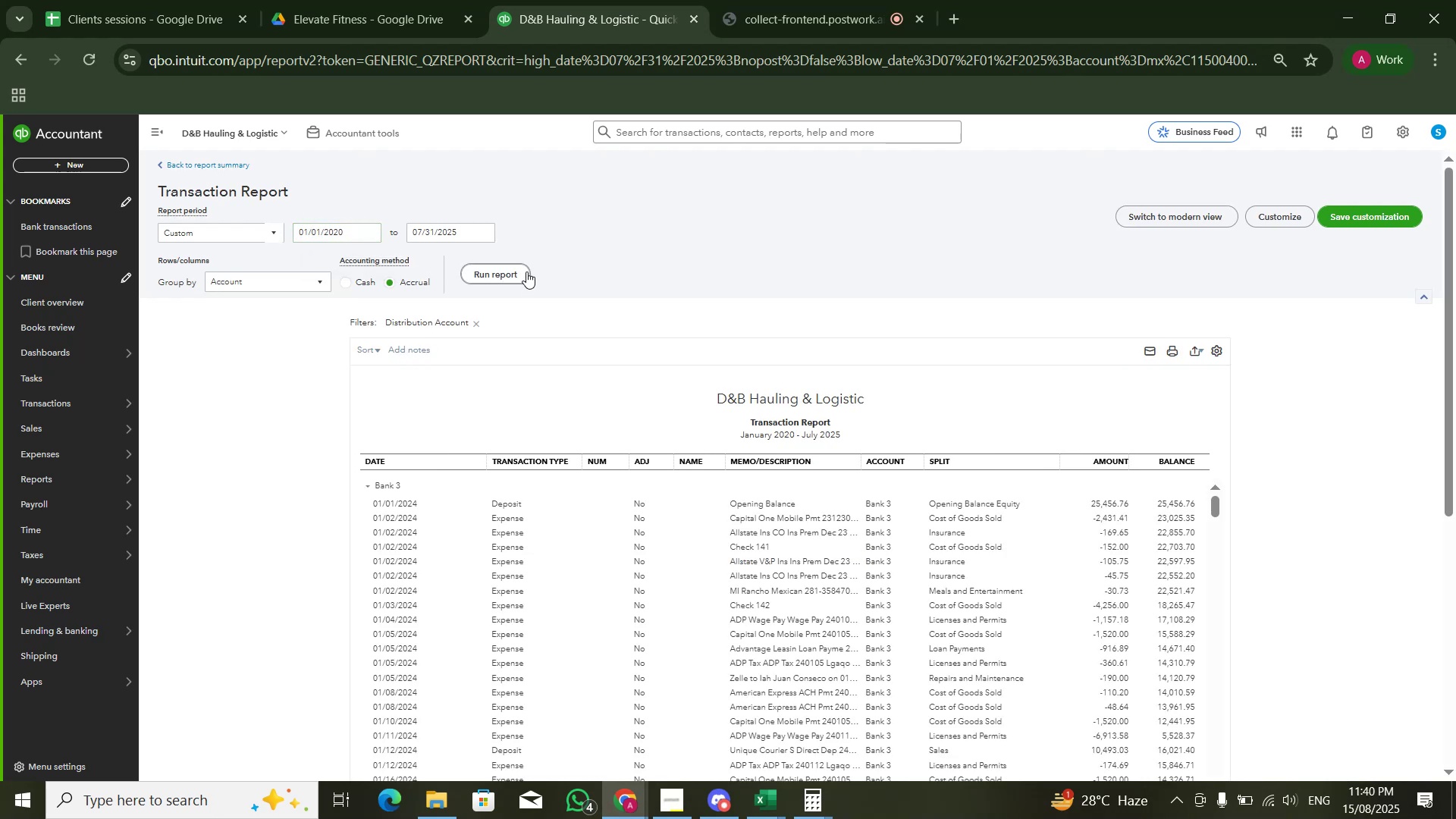 
key(Alt+AltLeft)
 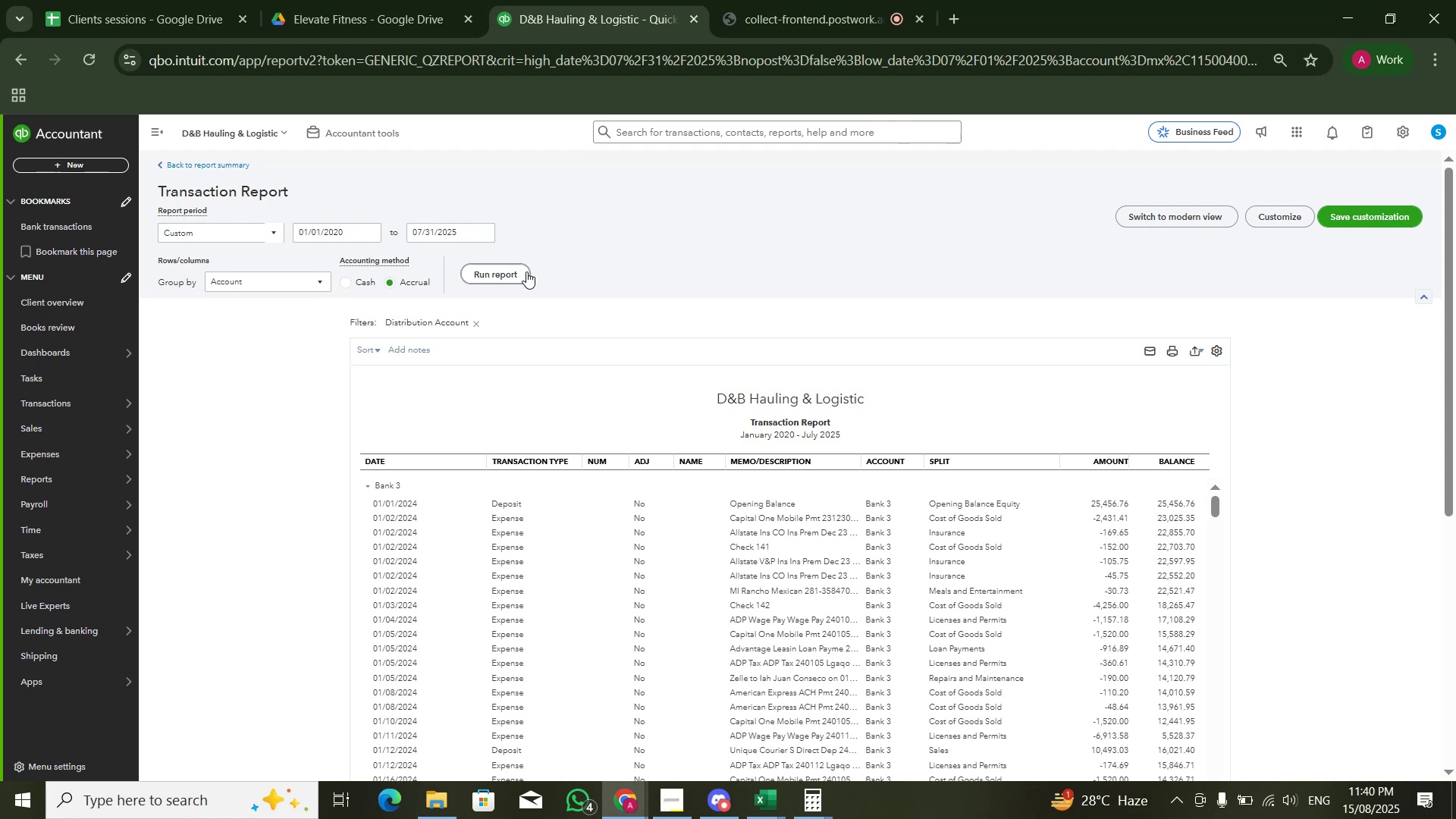 
key(Alt+Tab)
 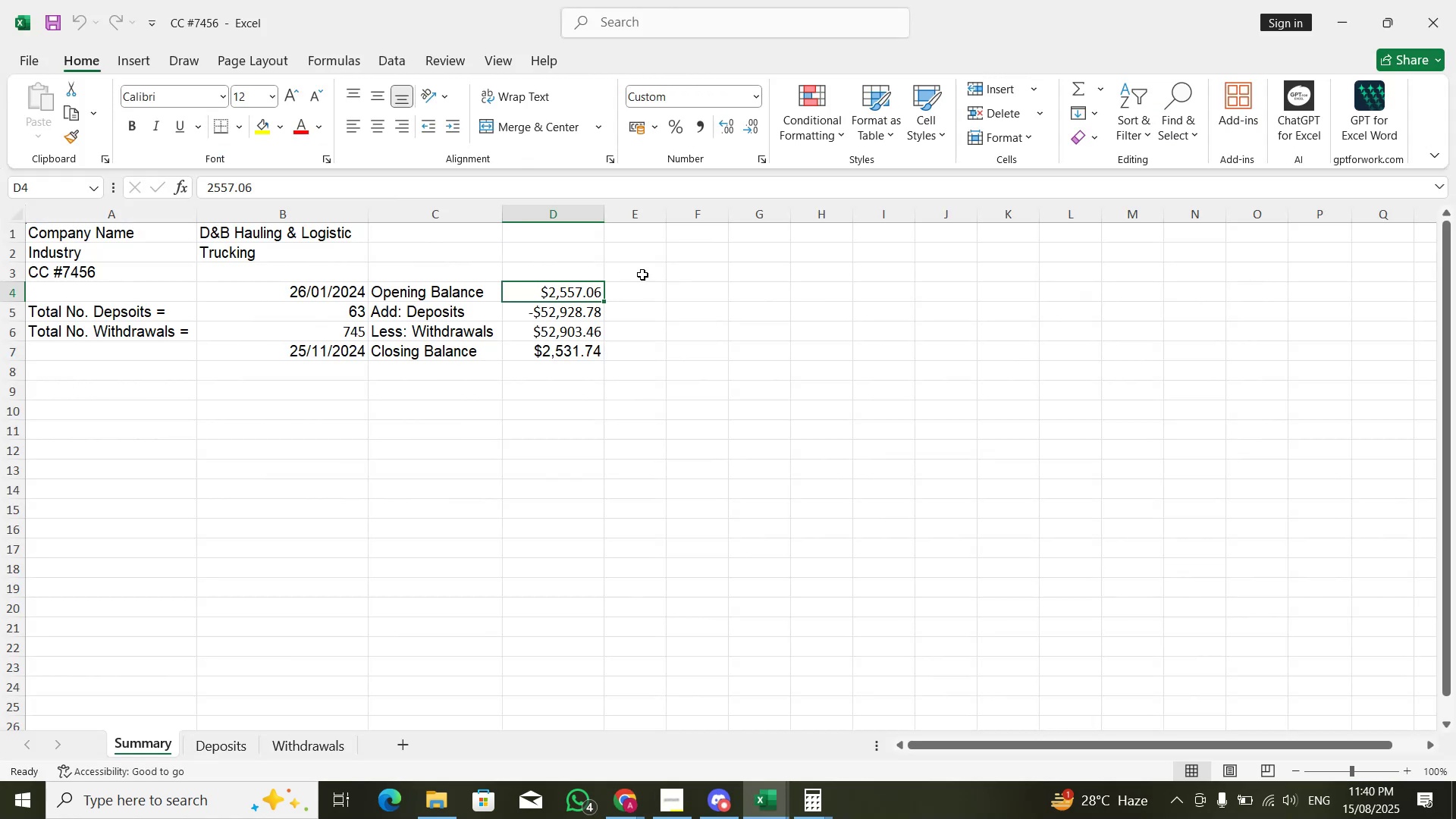 
key(Alt+AltLeft)
 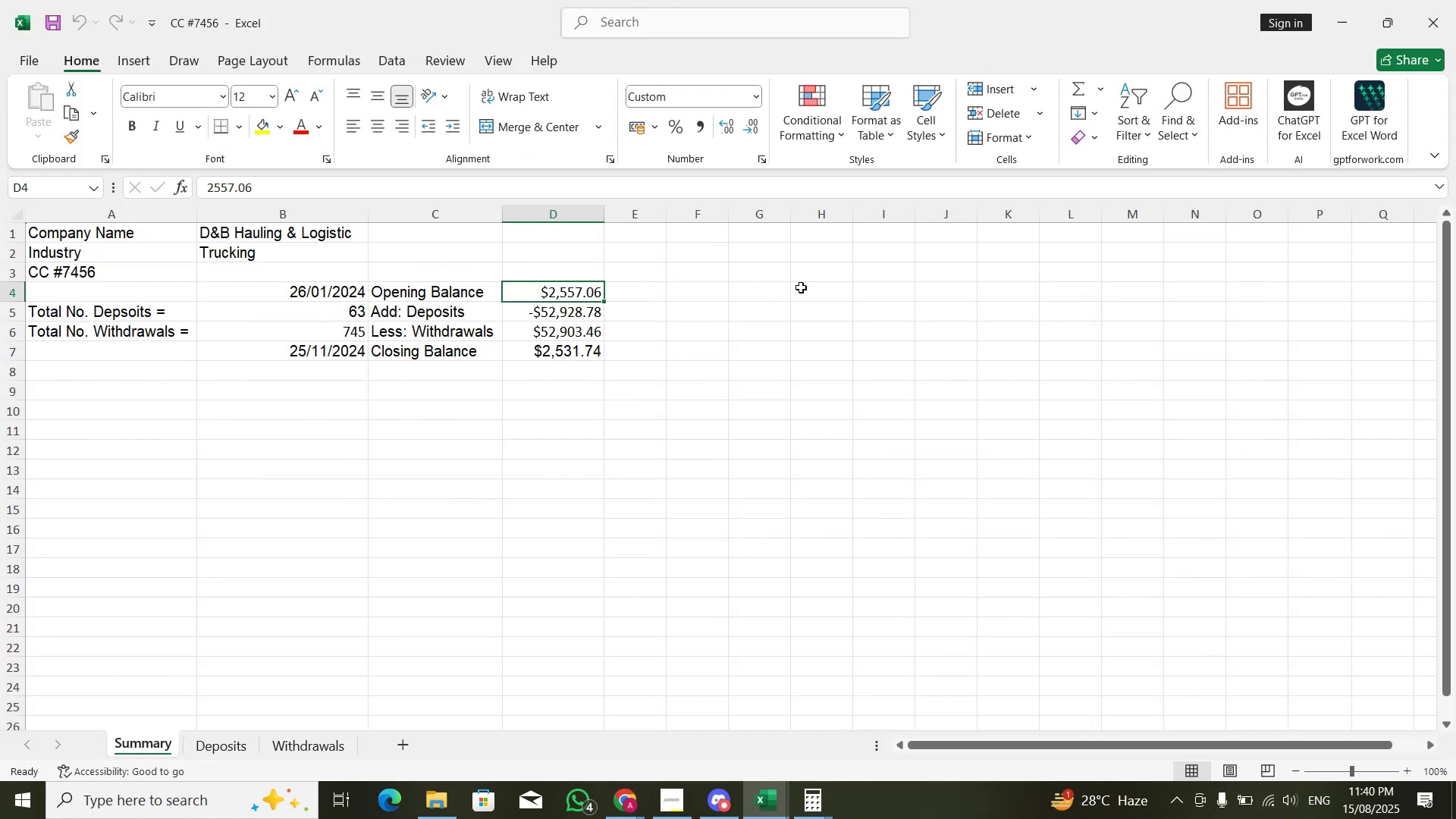 
key(Alt+Tab)
 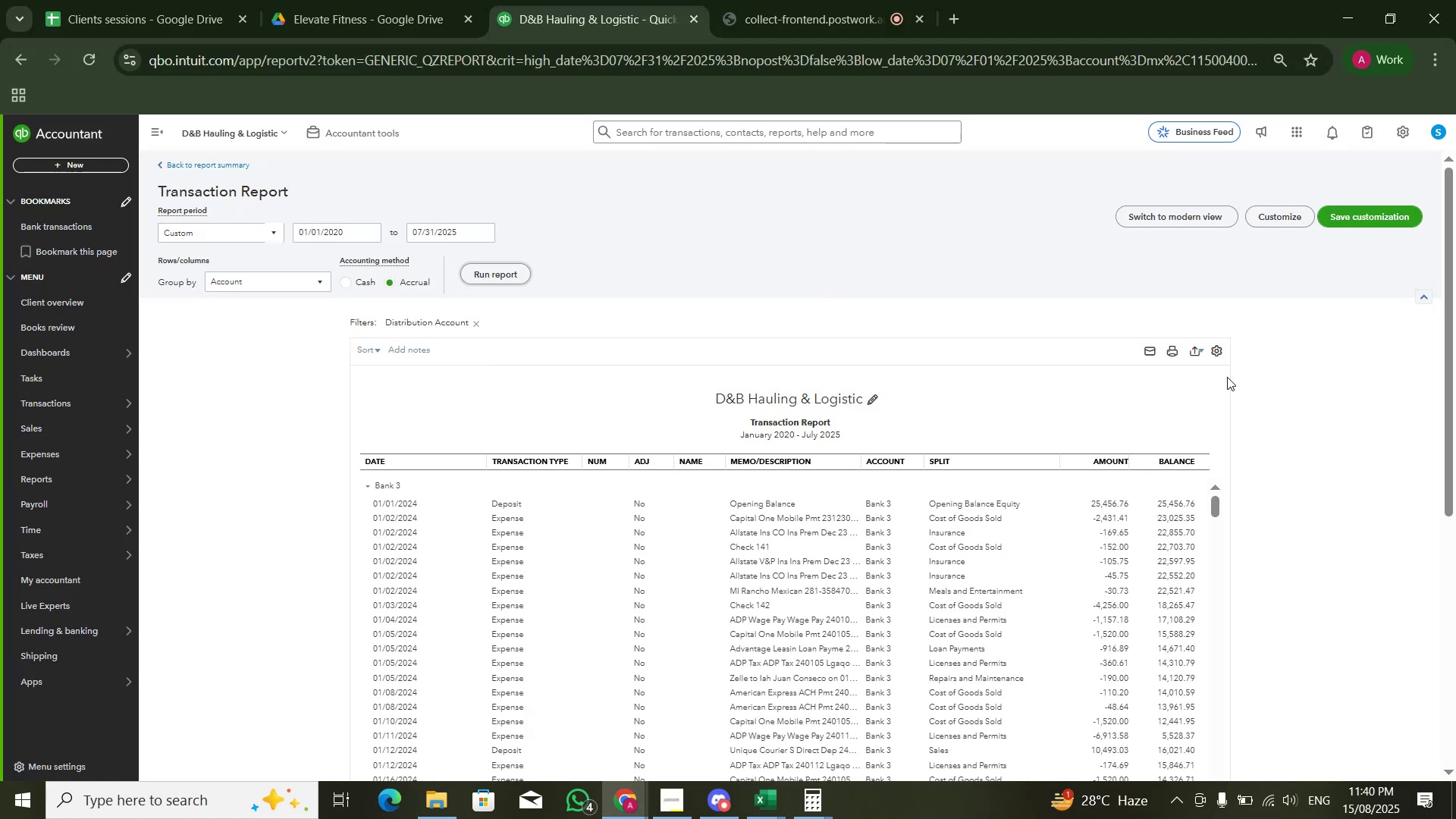 
scroll: coordinate [1247, 387], scroll_direction: down, amount: 1.0
 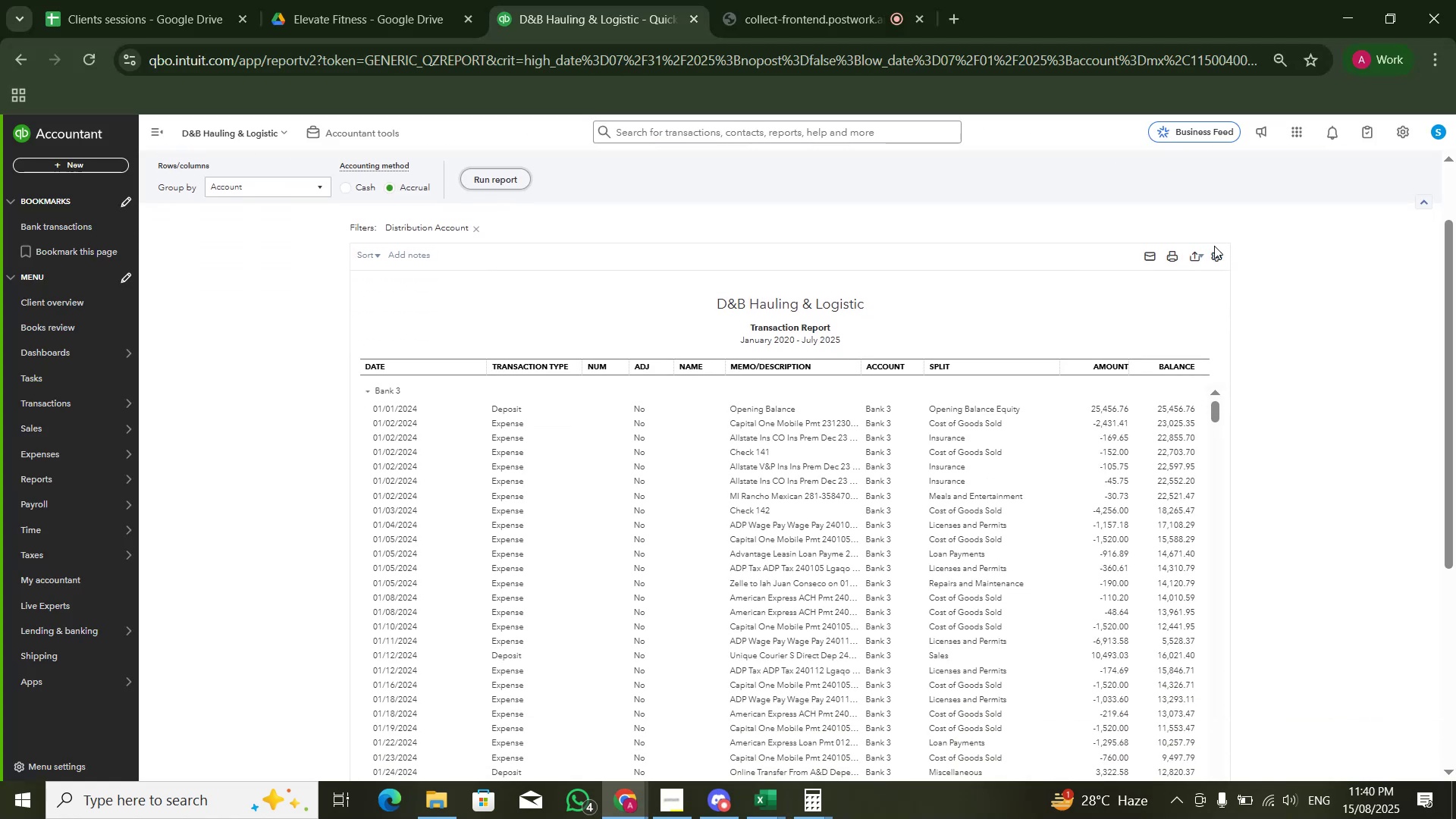 
double_click([1219, 266])
 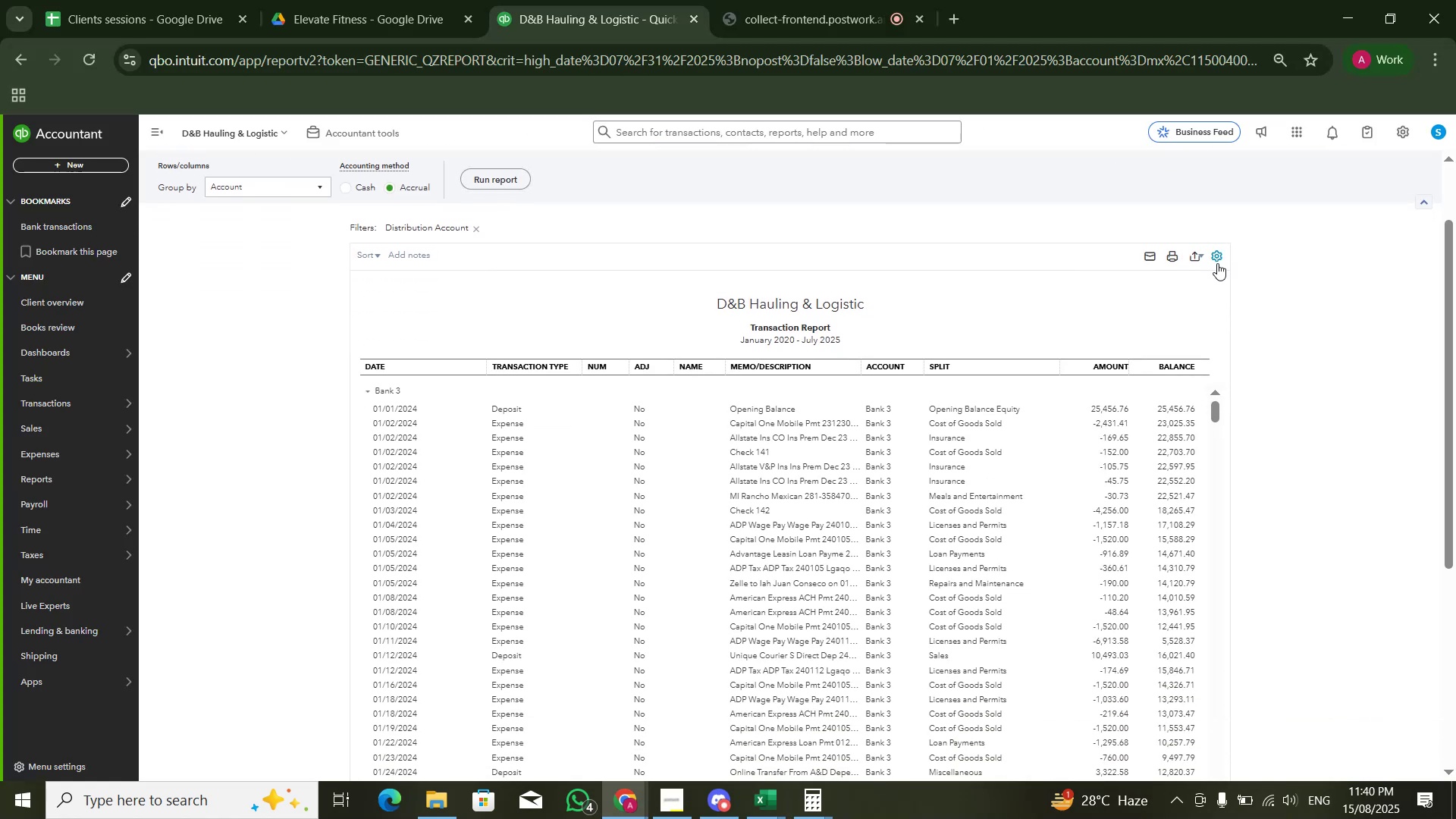 
triple_click([1217, 263])
 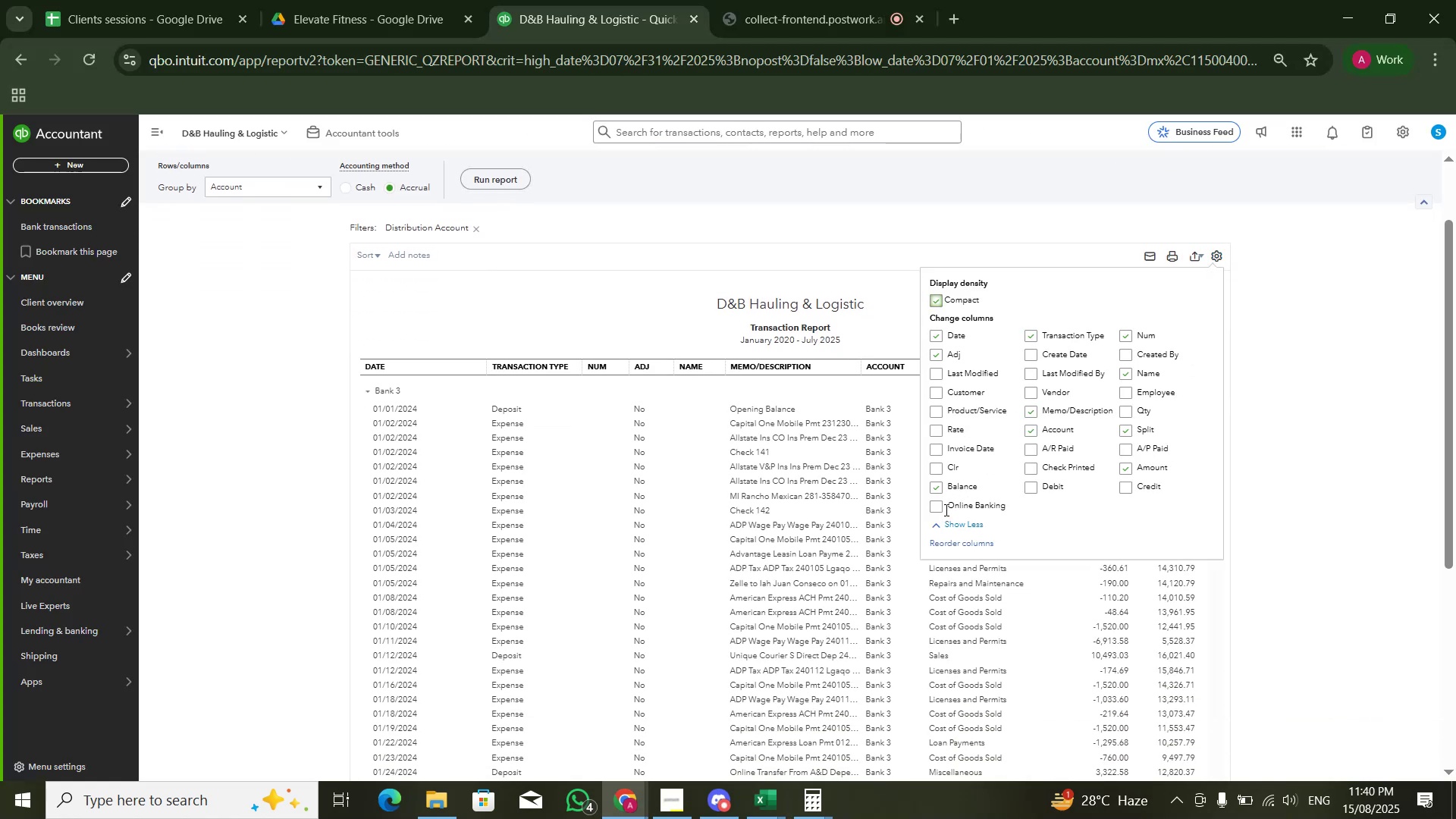 
left_click([930, 482])
 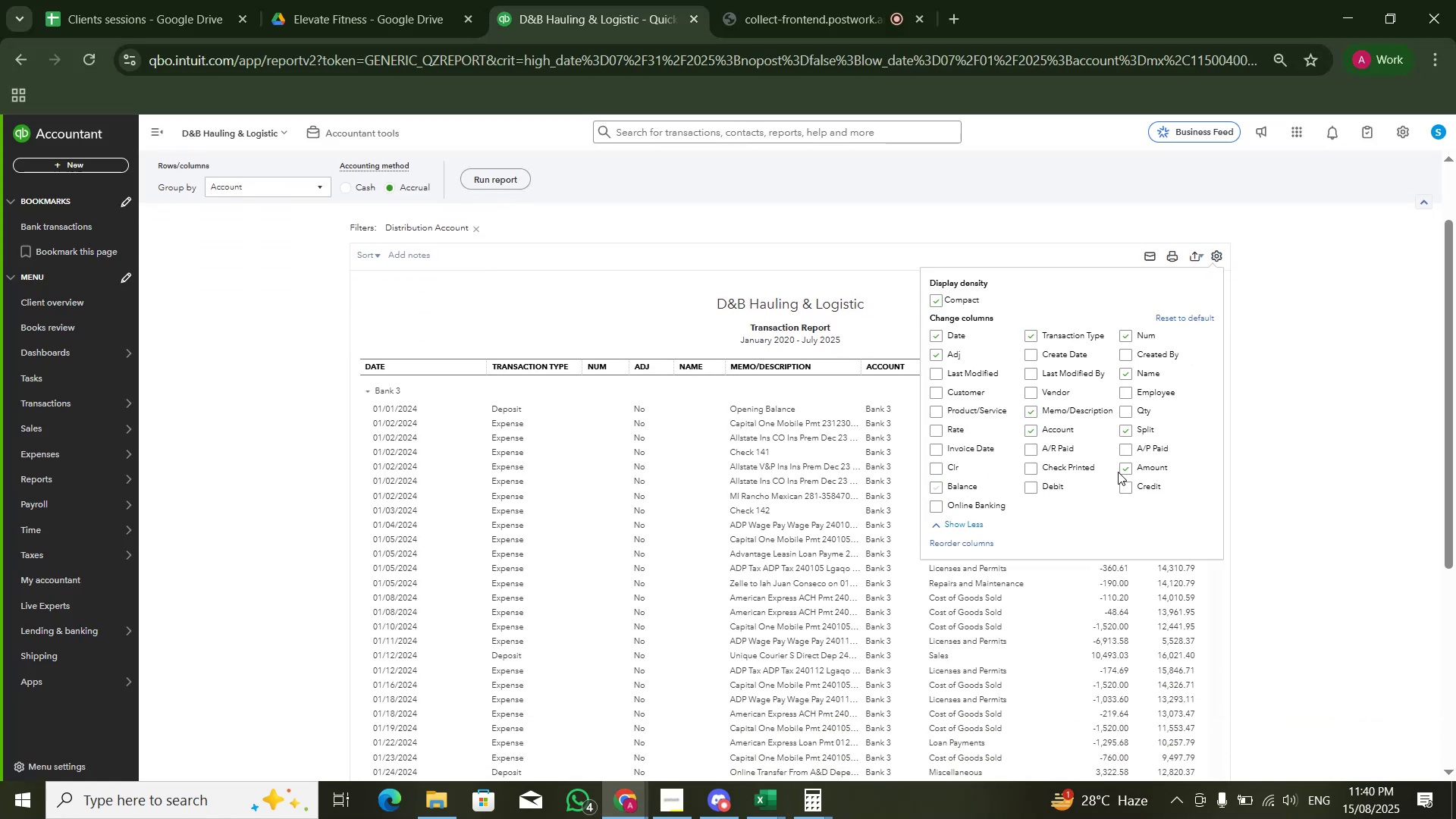 
left_click([1124, 469])
 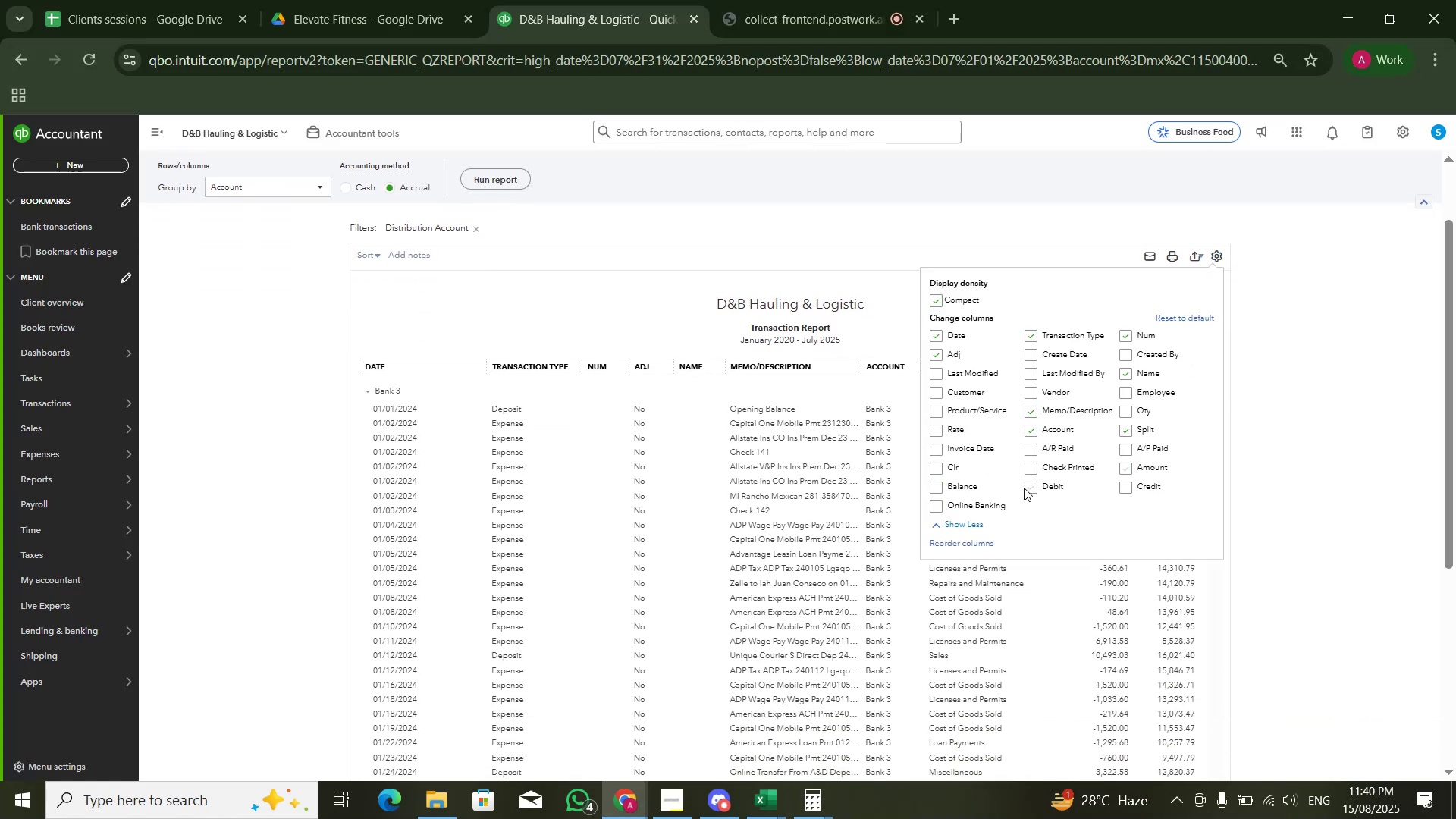 
left_click([1024, 488])
 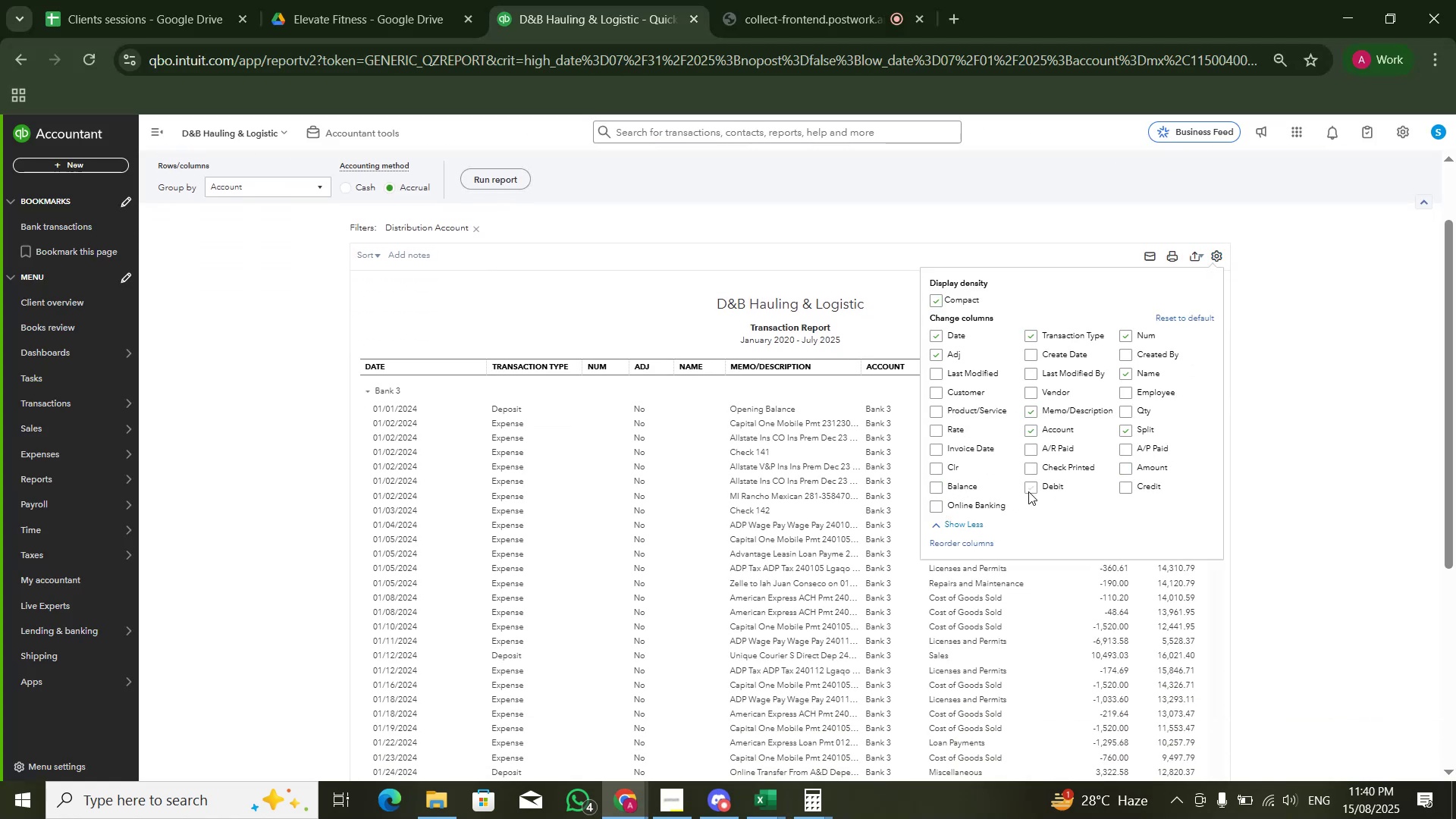 
left_click([1028, 492])
 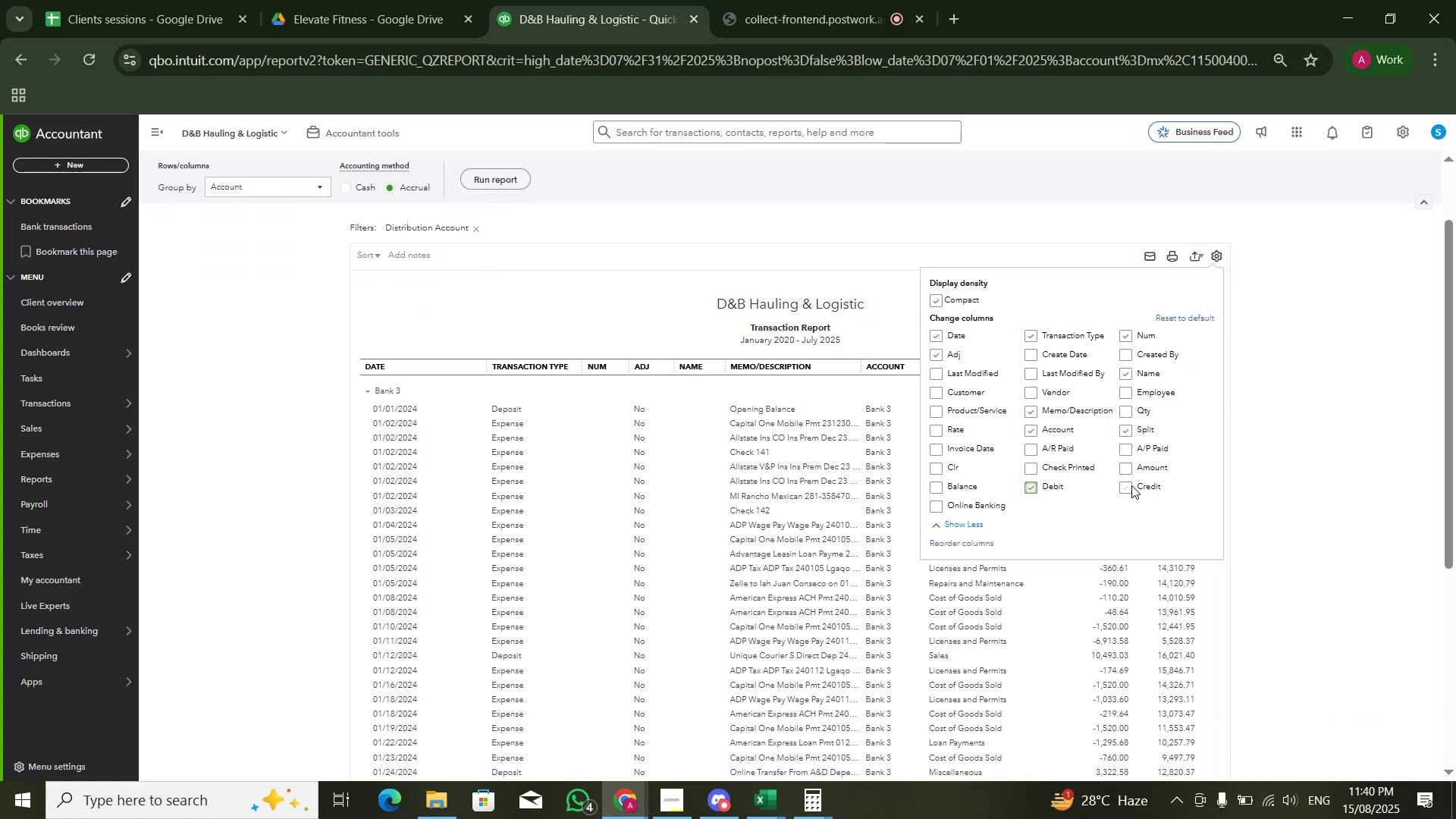 
left_click([1131, 485])
 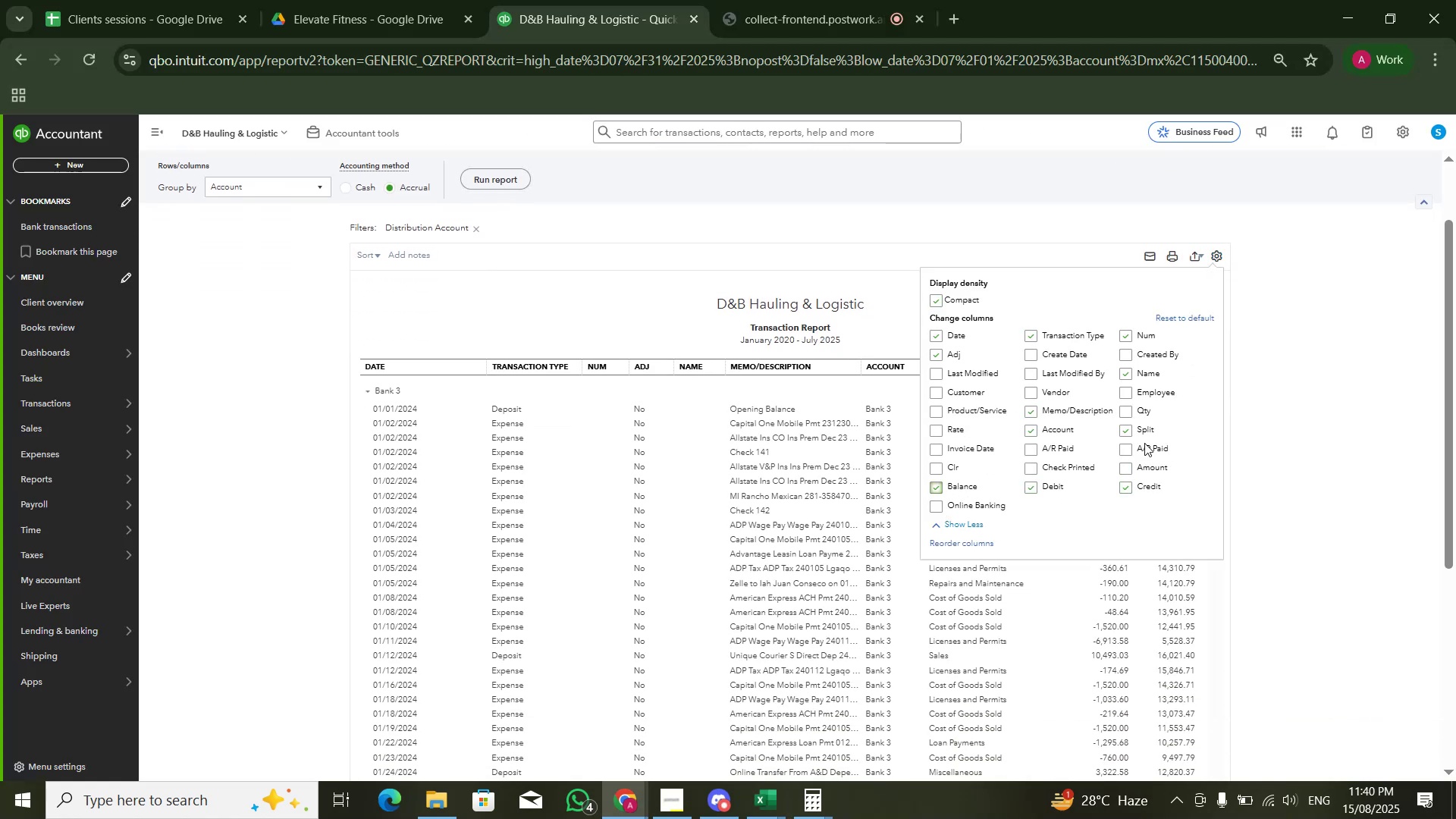 
double_click([1298, 388])
 